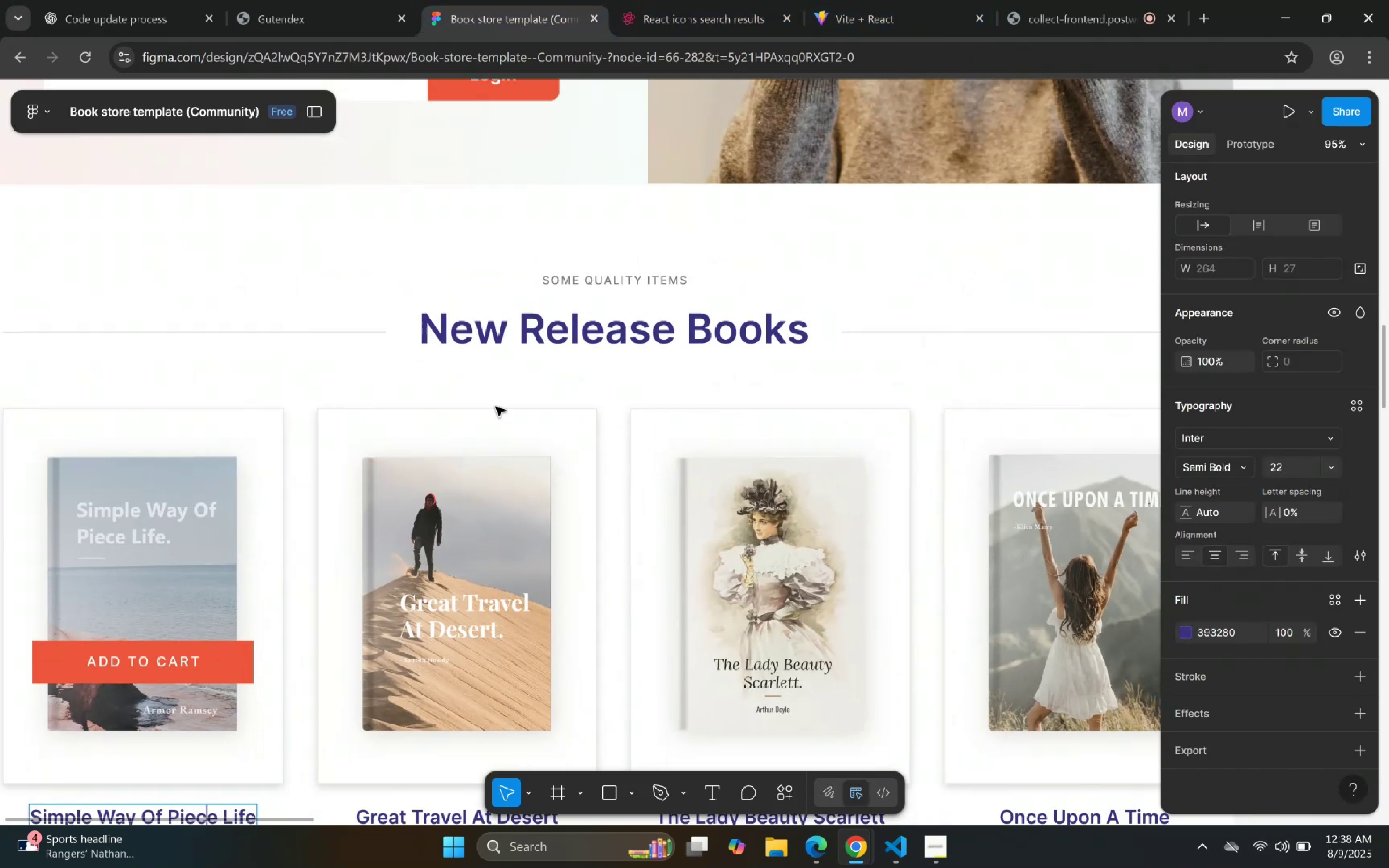 
hold_key(key=ControlLeft, duration=0.86)
 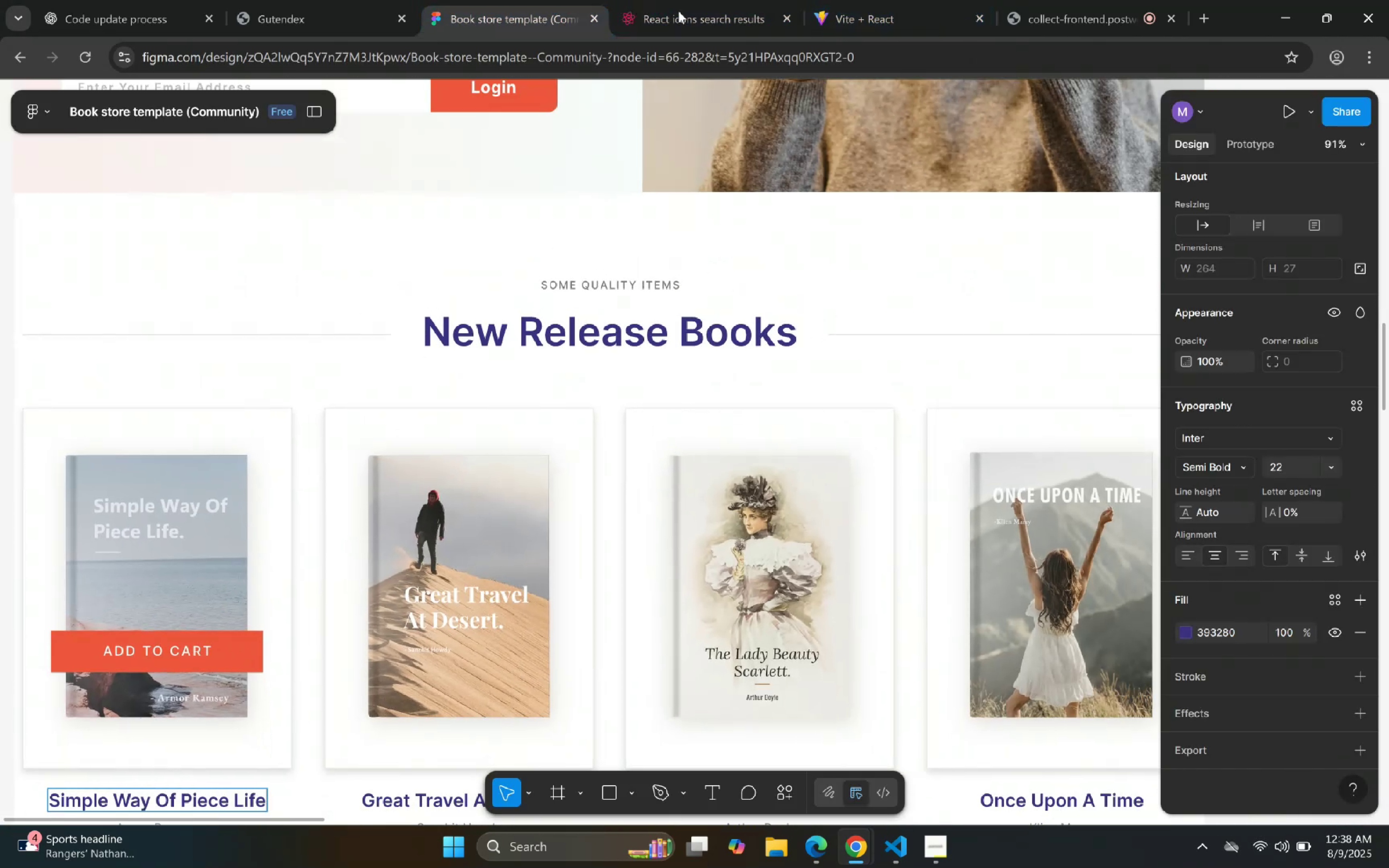 
left_click([683, 0])
 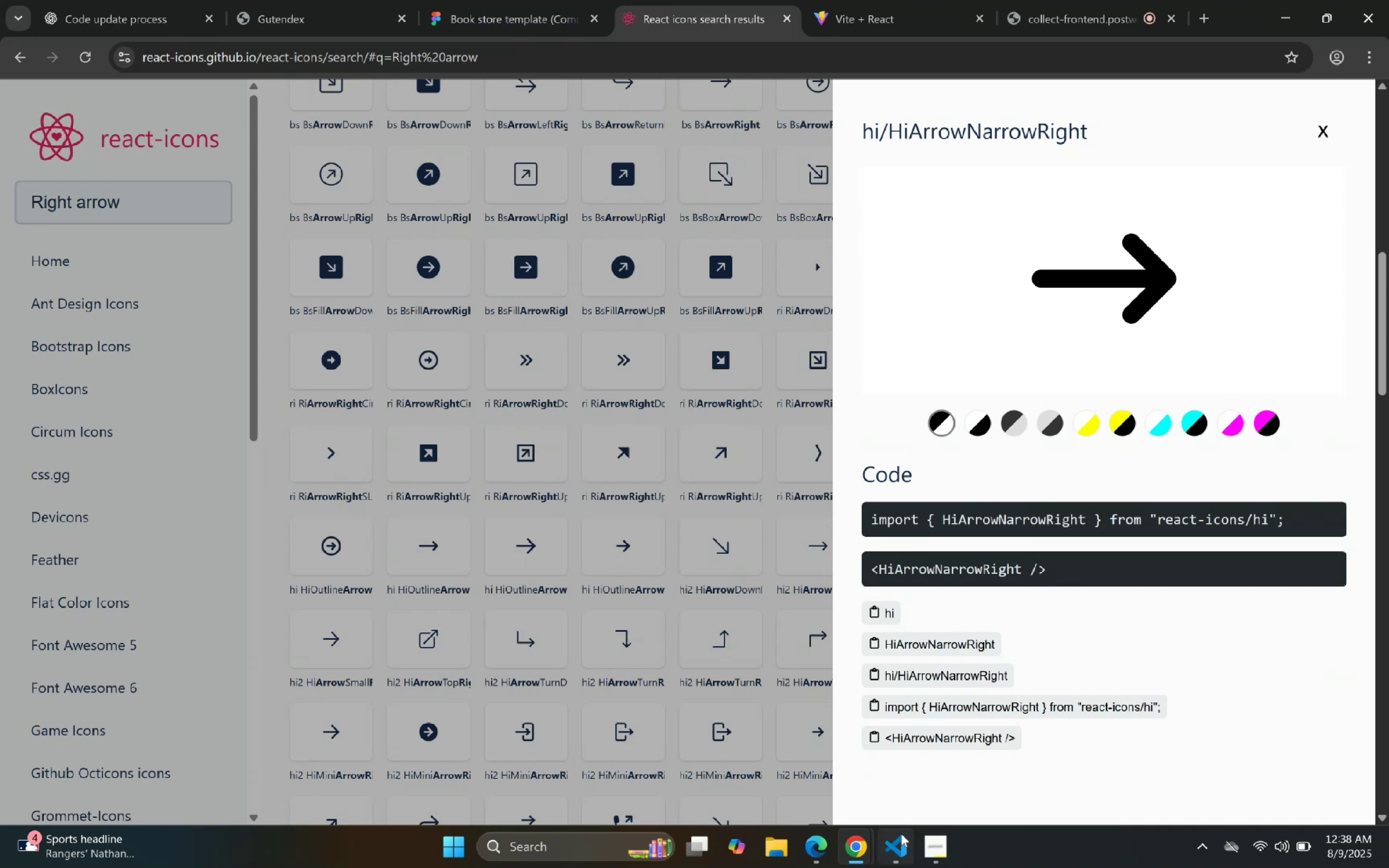 
left_click([549, 0])
 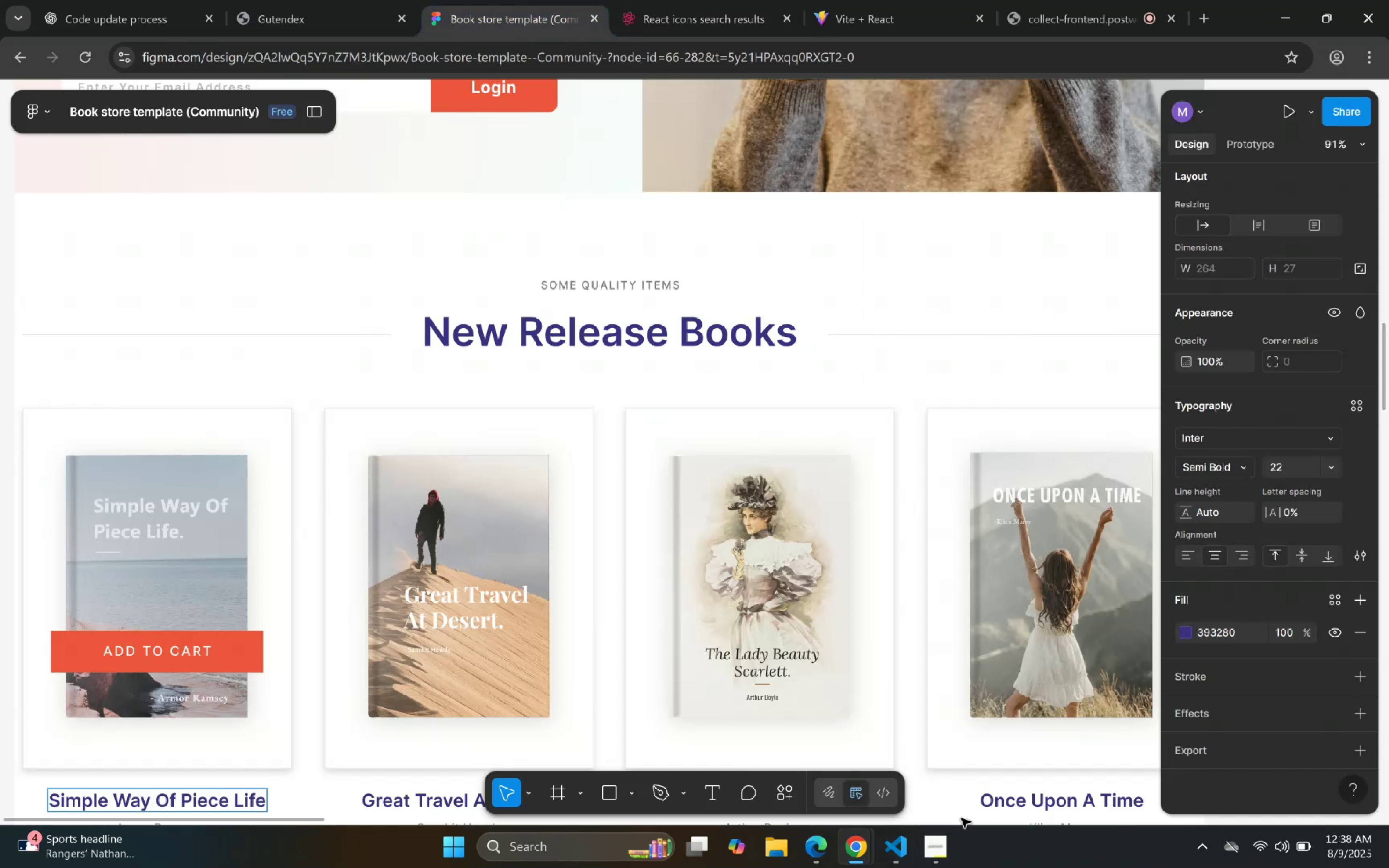 
left_click([895, 853])
 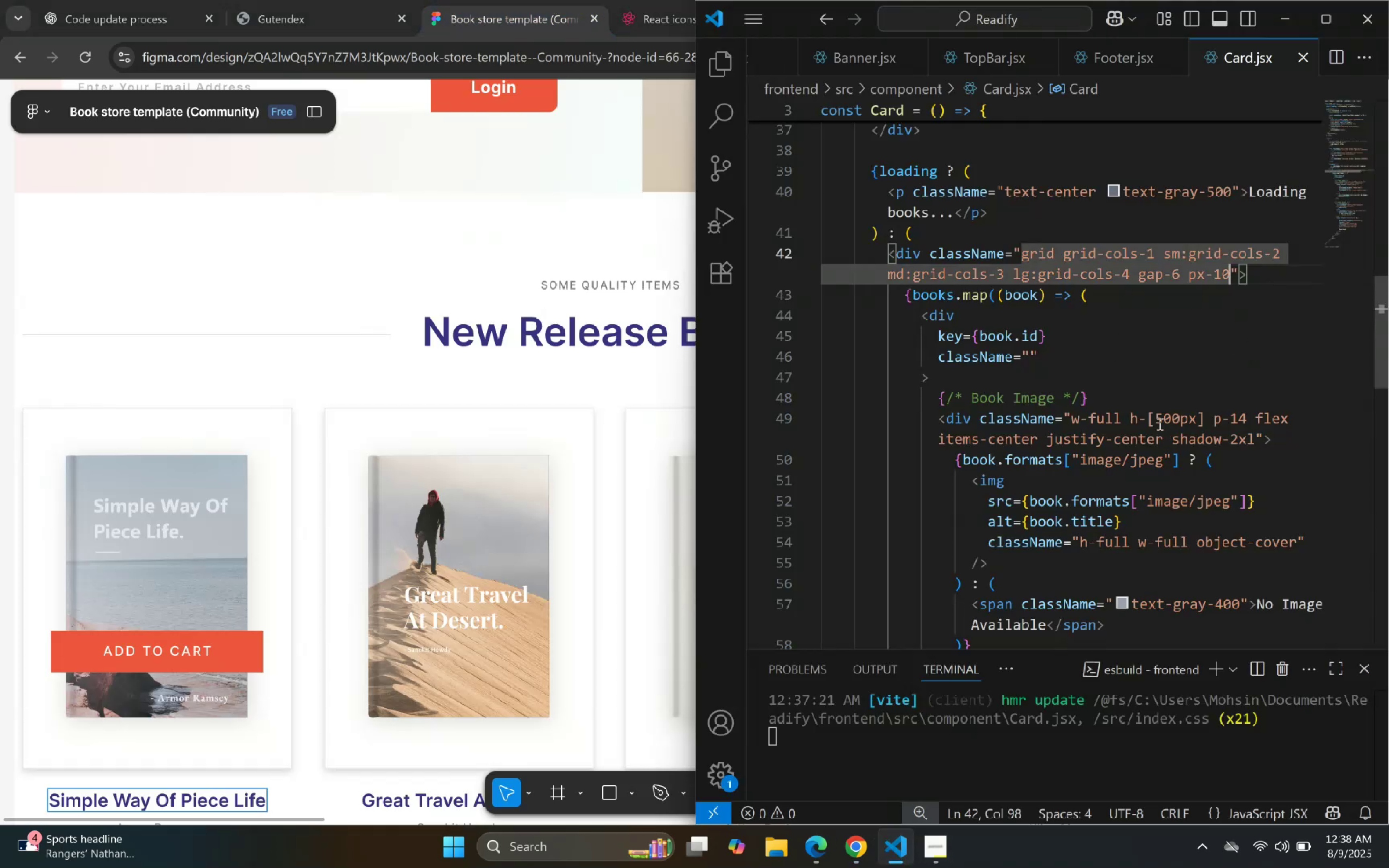 
scroll: coordinate [1147, 311], scroll_direction: down, amount: 1.0
 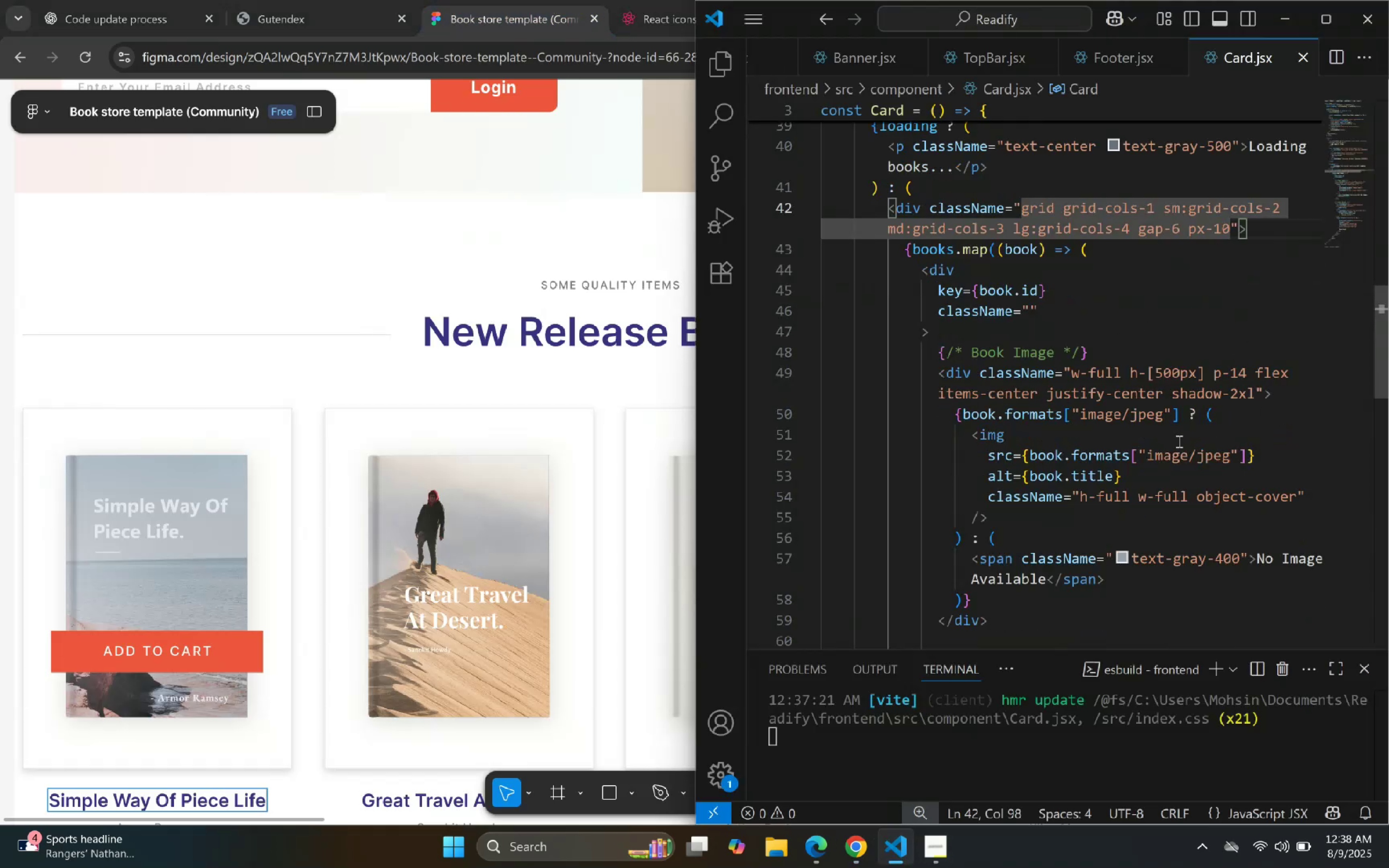 
left_click([1178, 441])
 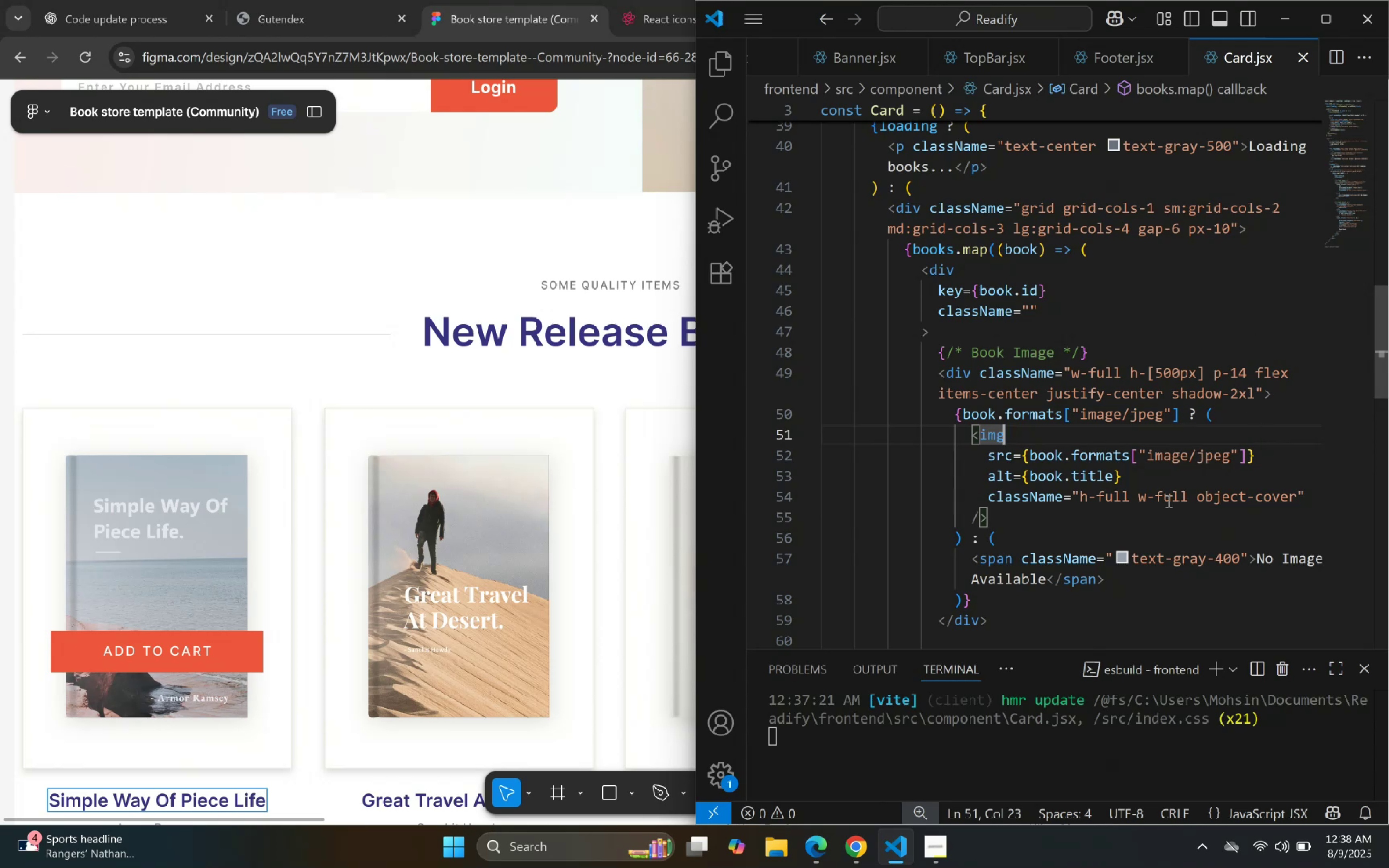 
scroll: coordinate [1099, 362], scroll_direction: down, amount: 1.0
 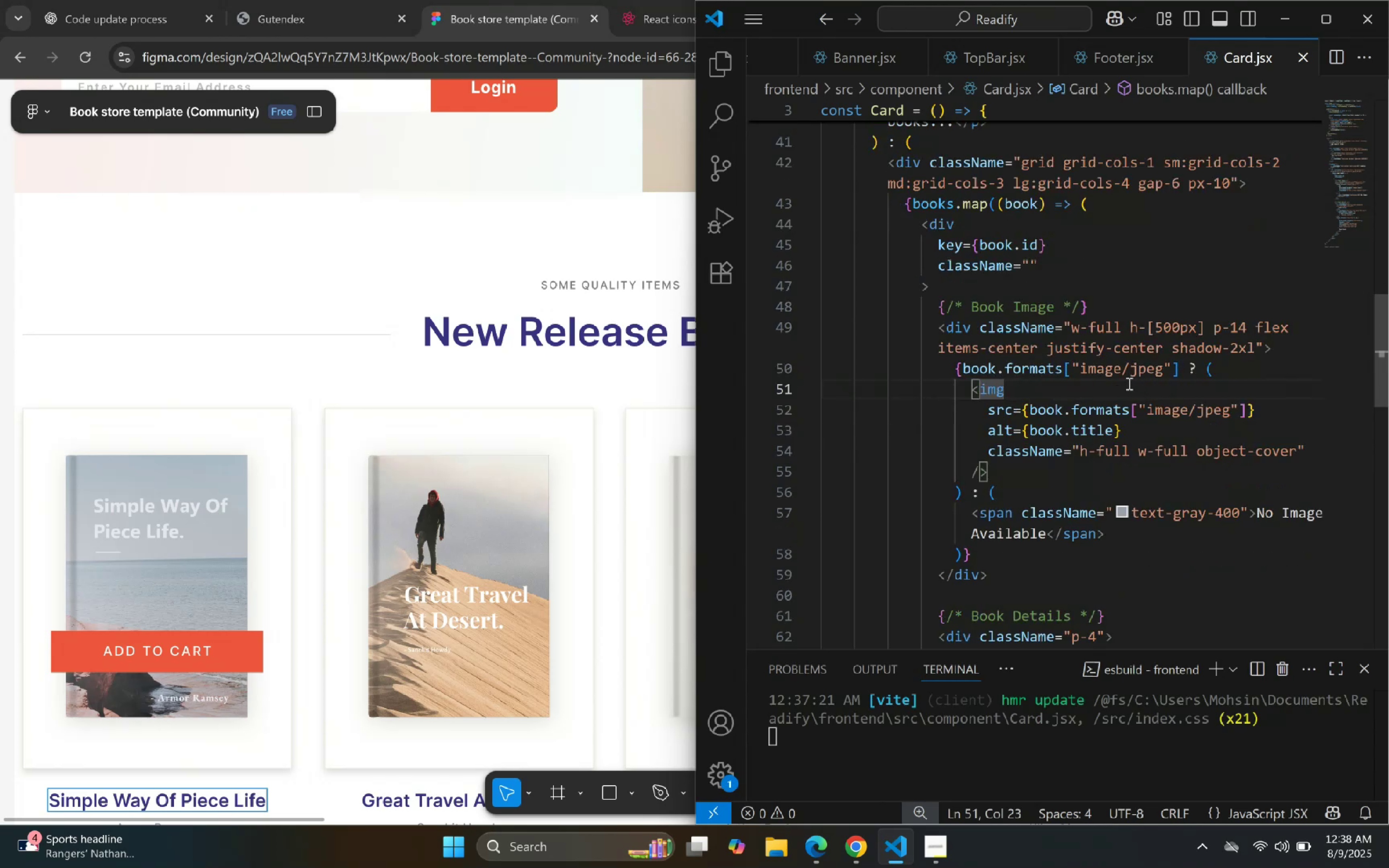 
scroll: coordinate [1041, 242], scroll_direction: up, amount: 2.0
 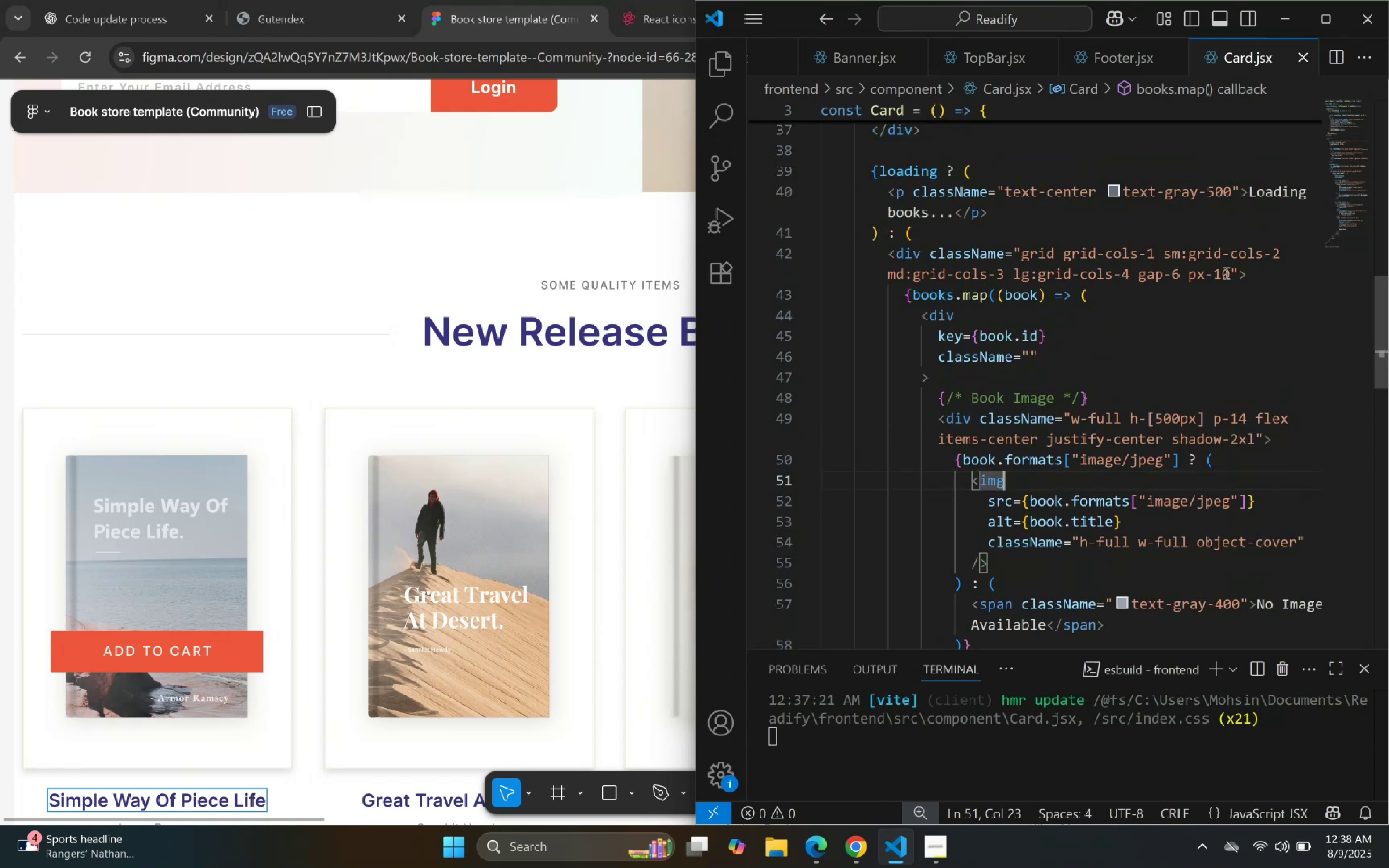 
double_click([1232, 276])
 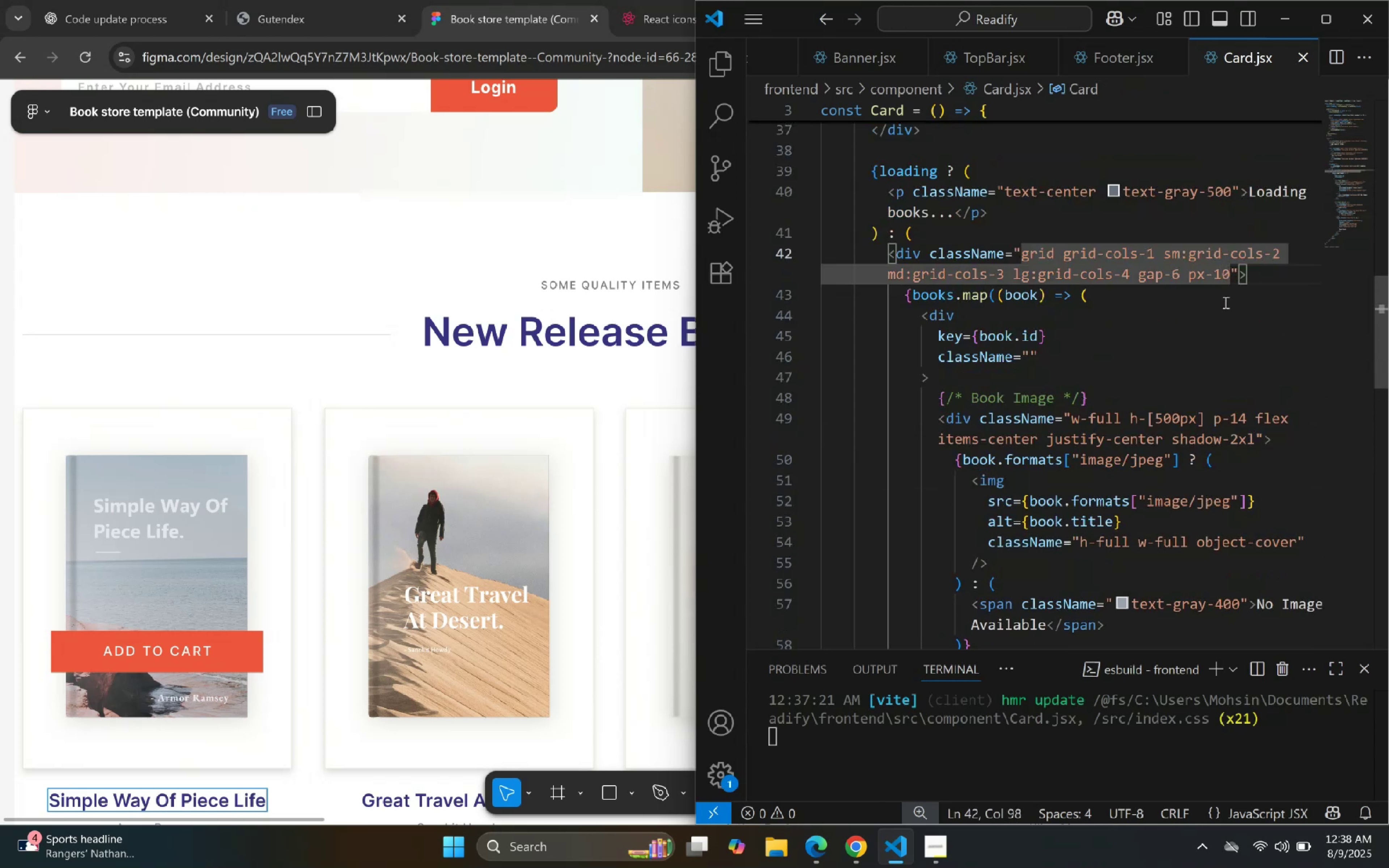 
key(Backspace)
 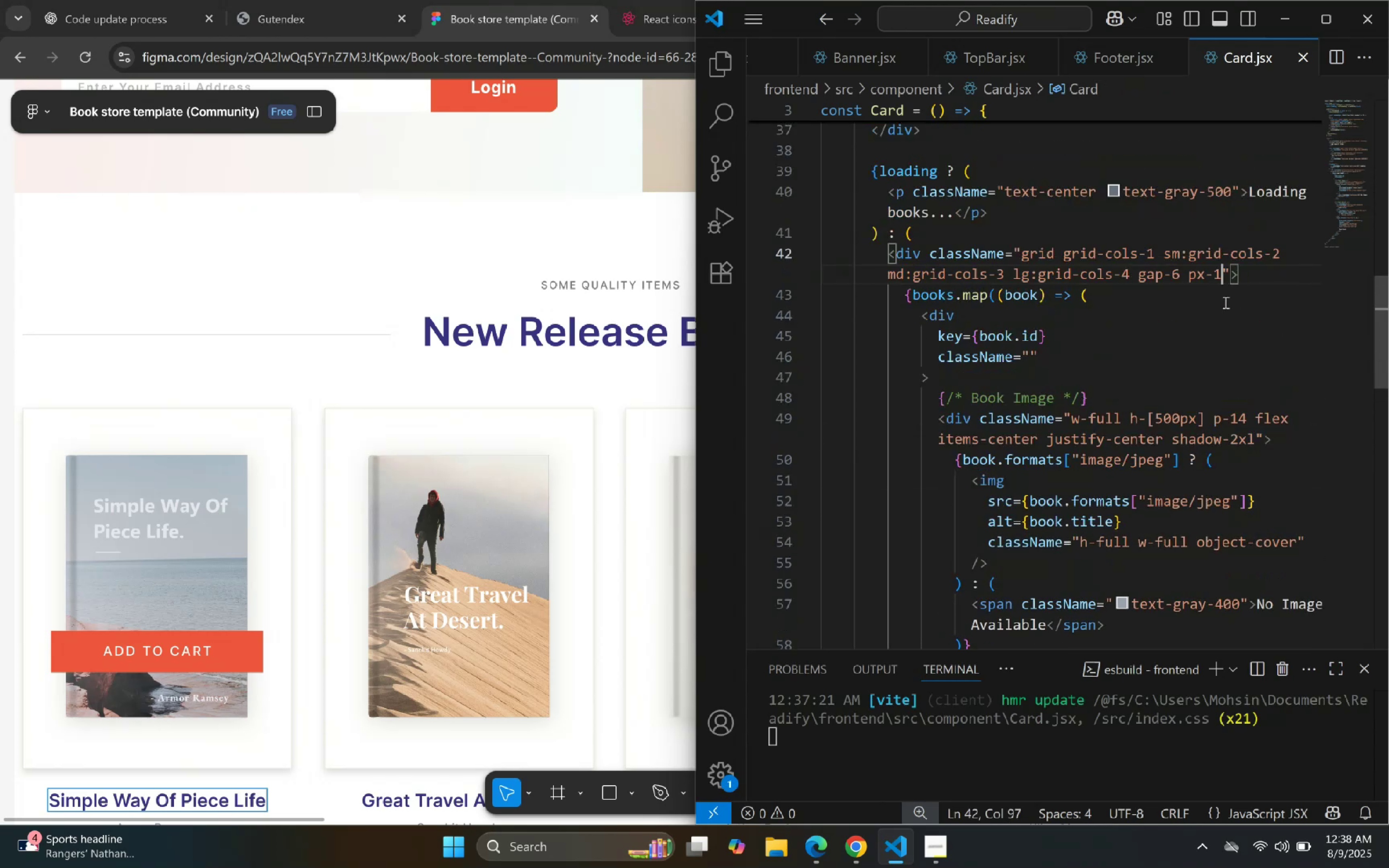 
key(Backspace)
 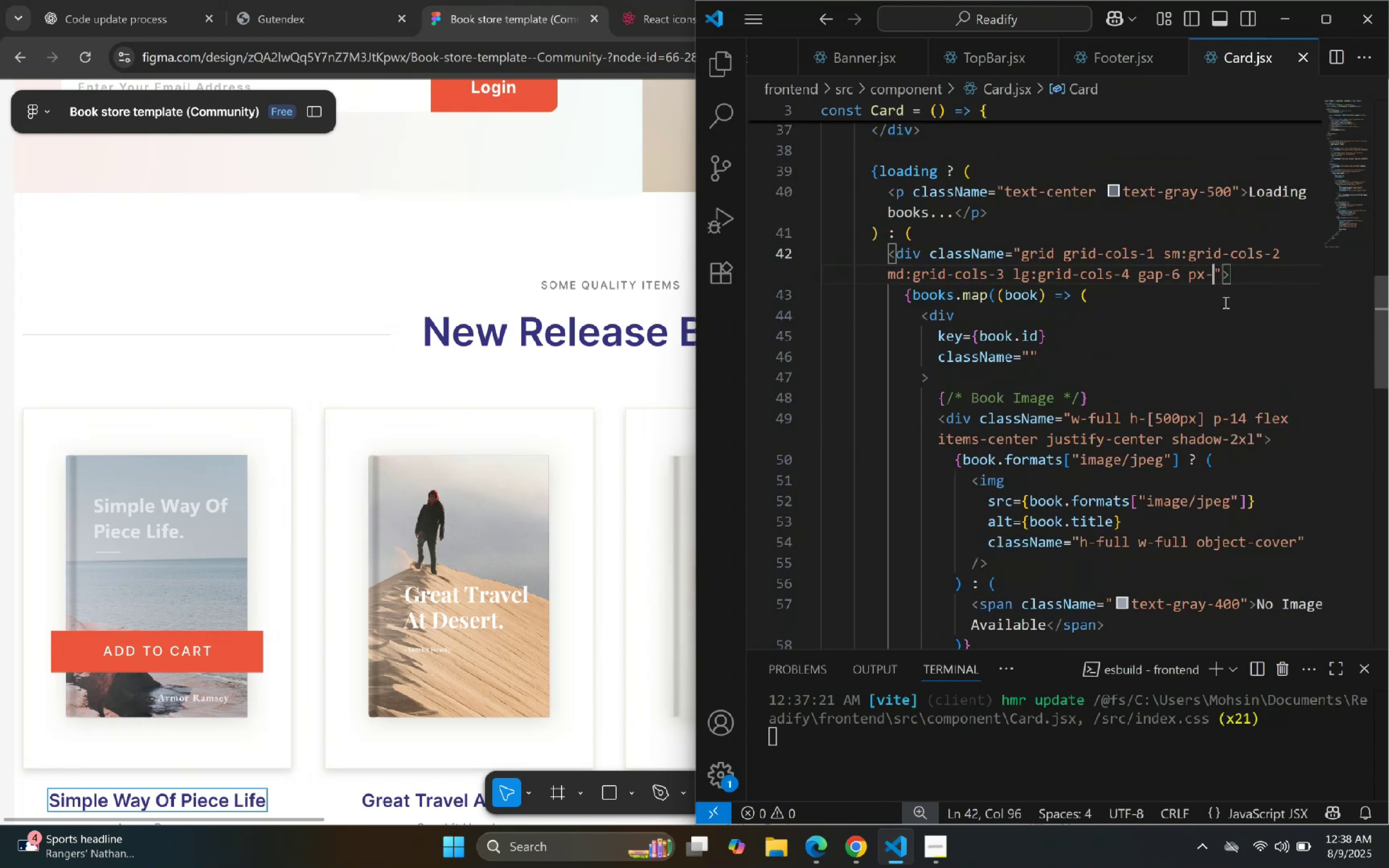 
key(5)
 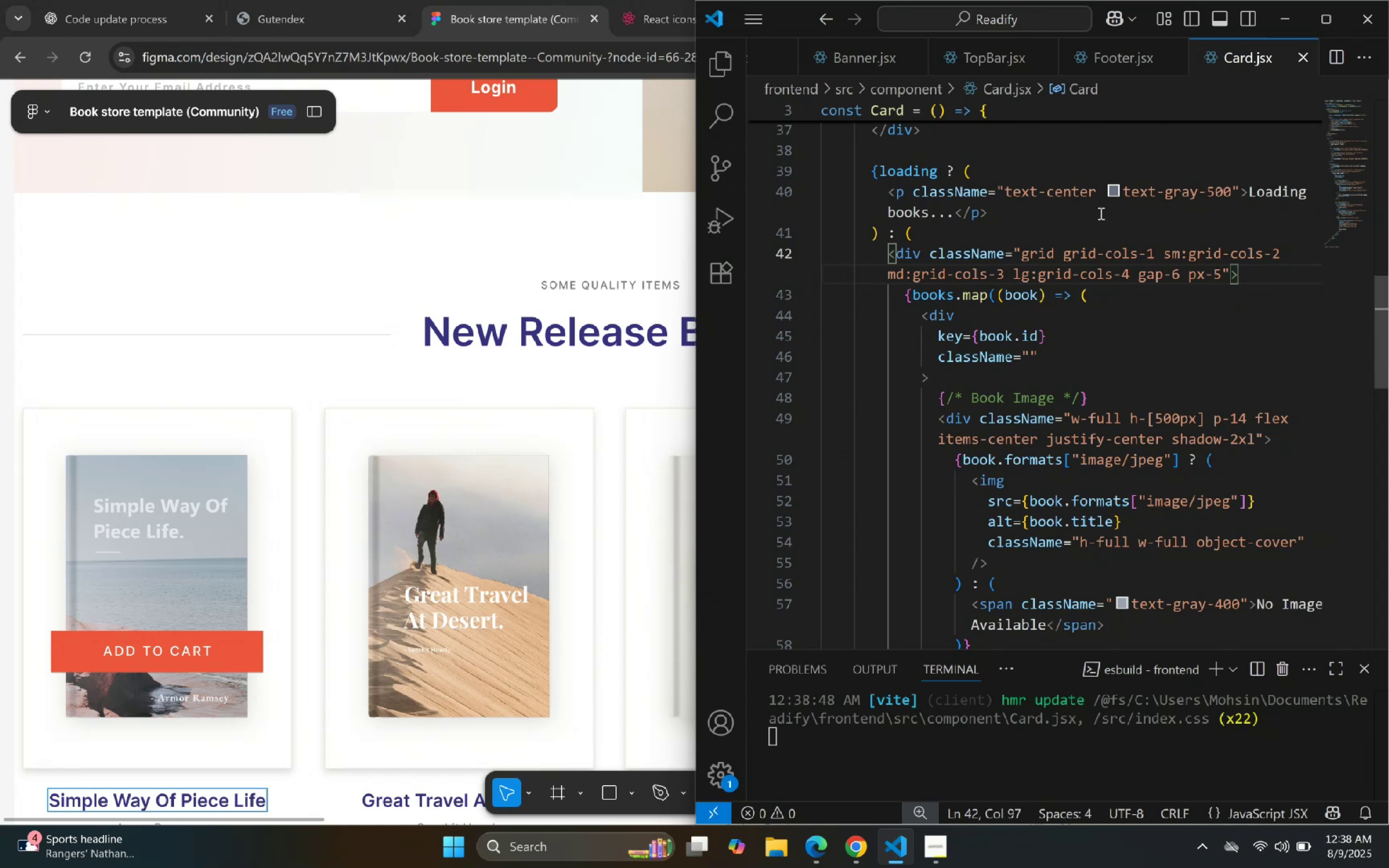 
left_click([554, 0])
 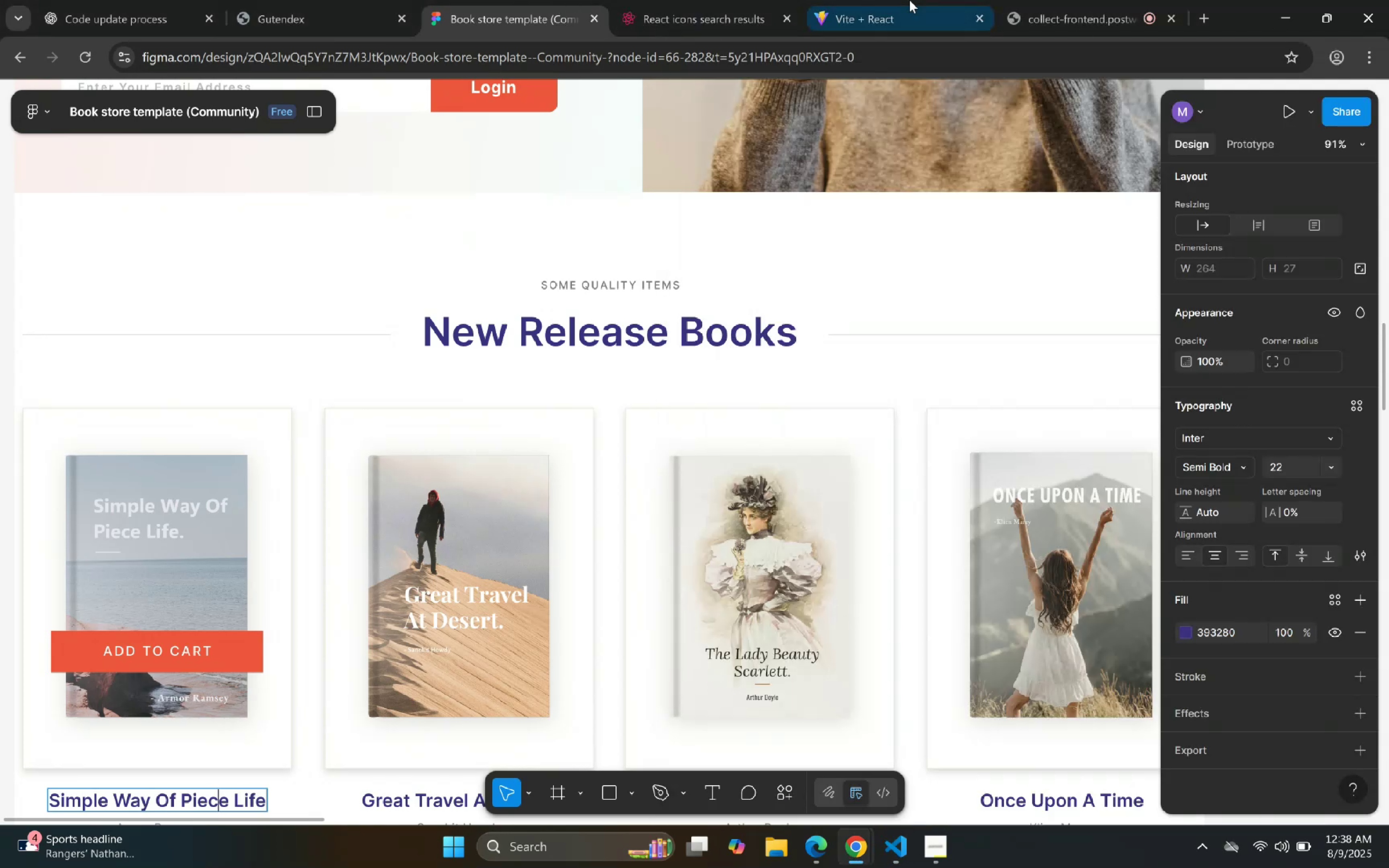 
left_click([909, 0])
 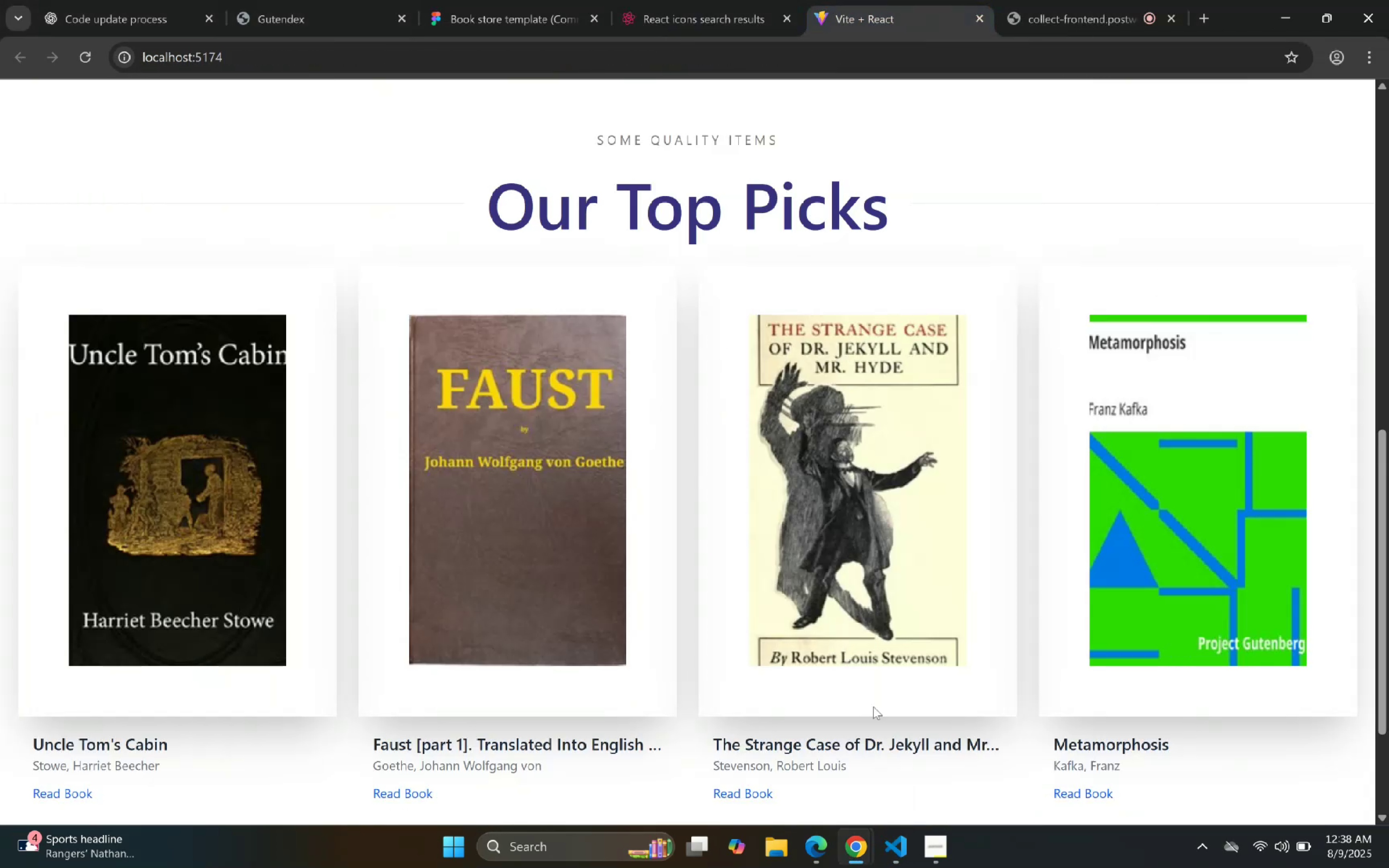 
left_click([903, 835])
 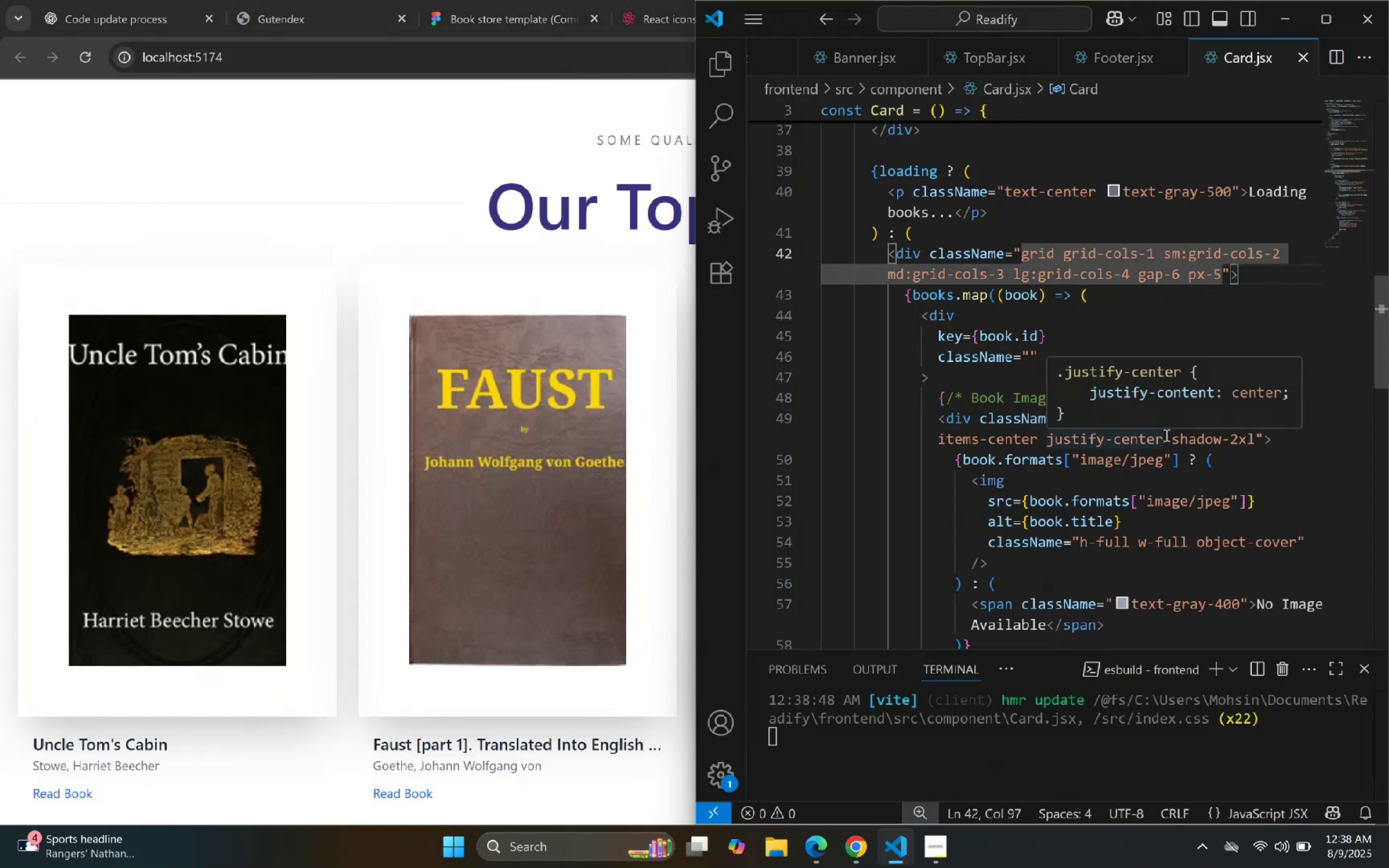 
key(Backspace)
 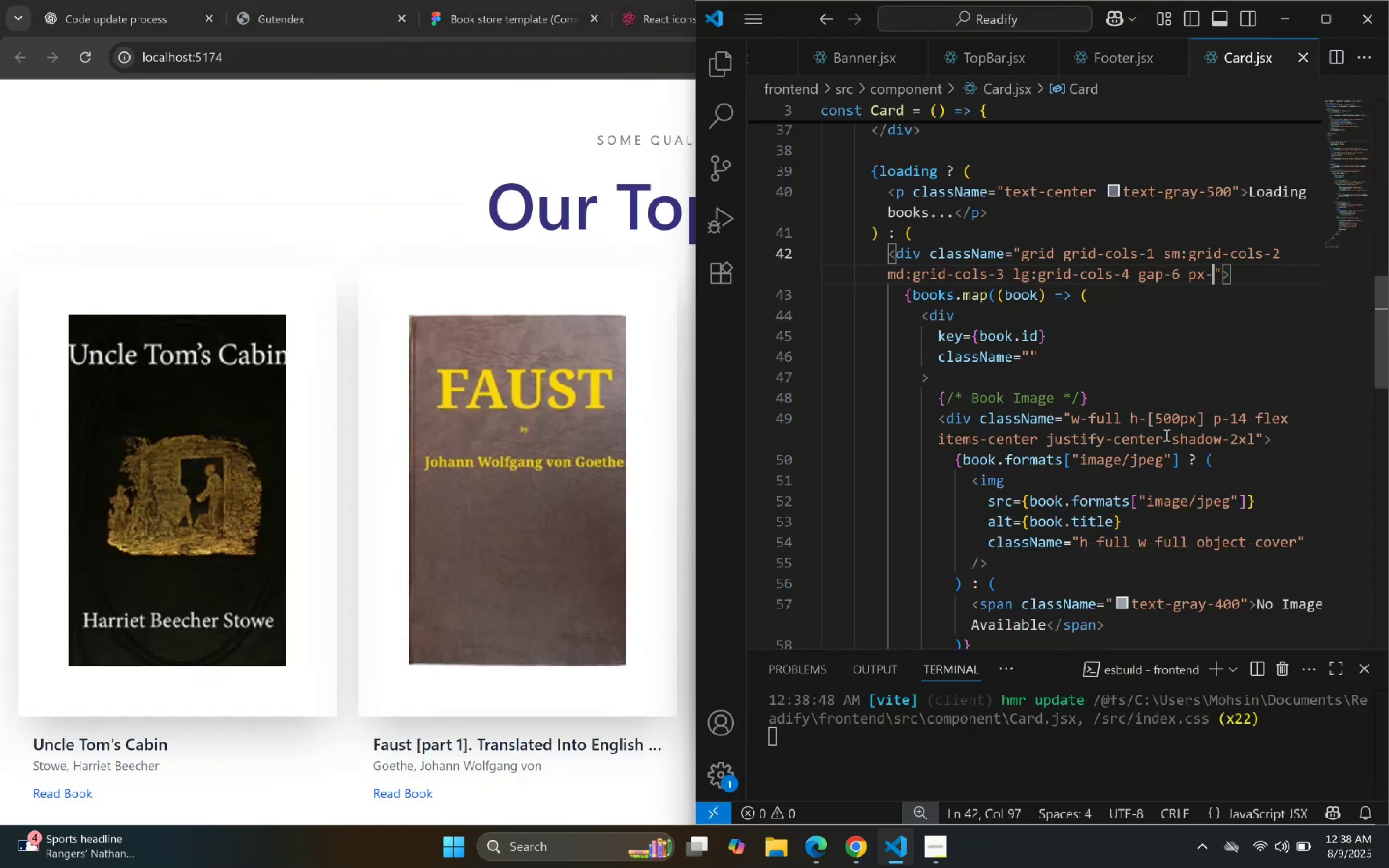 
key(4)
 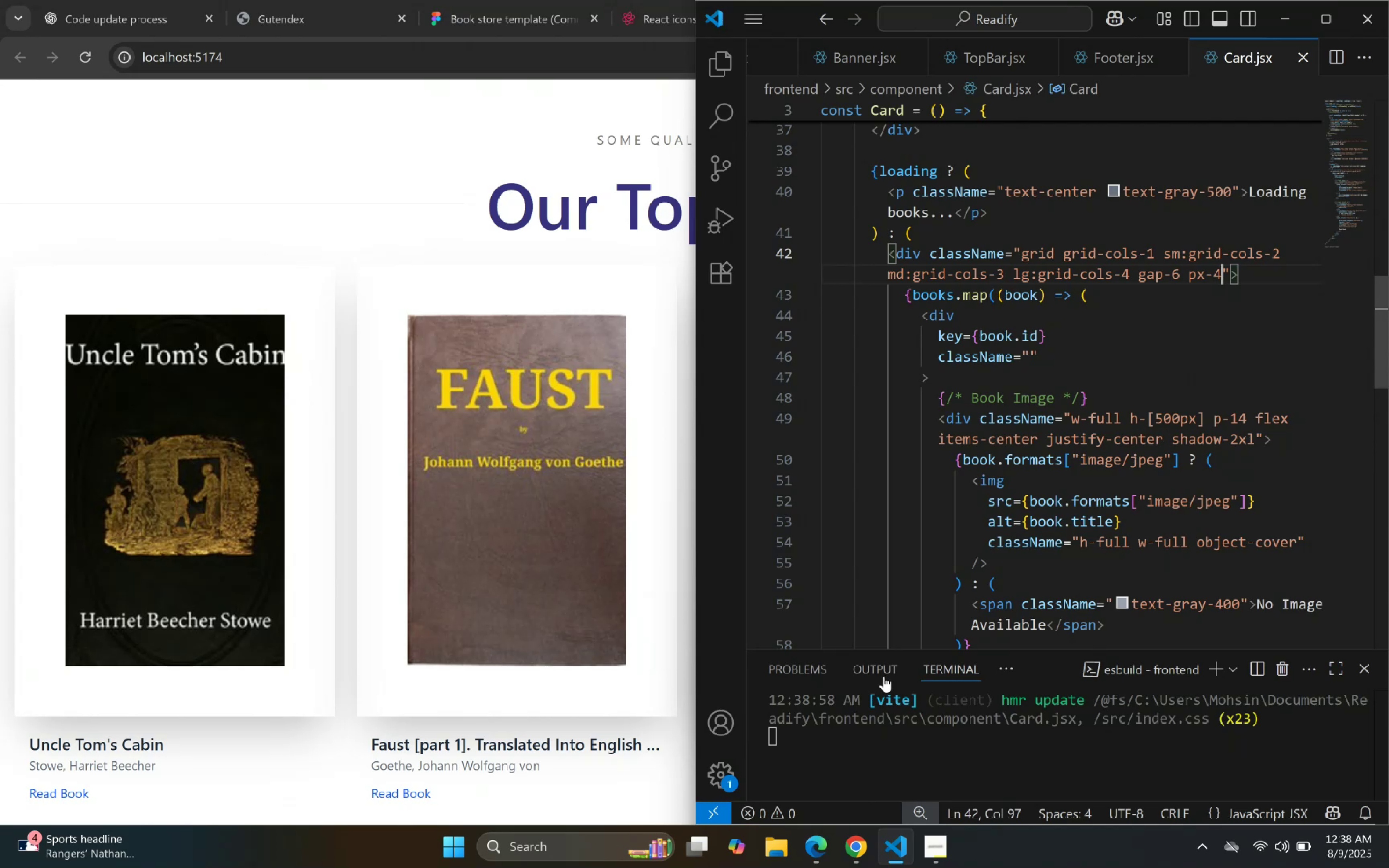 
left_click([906, 864])
 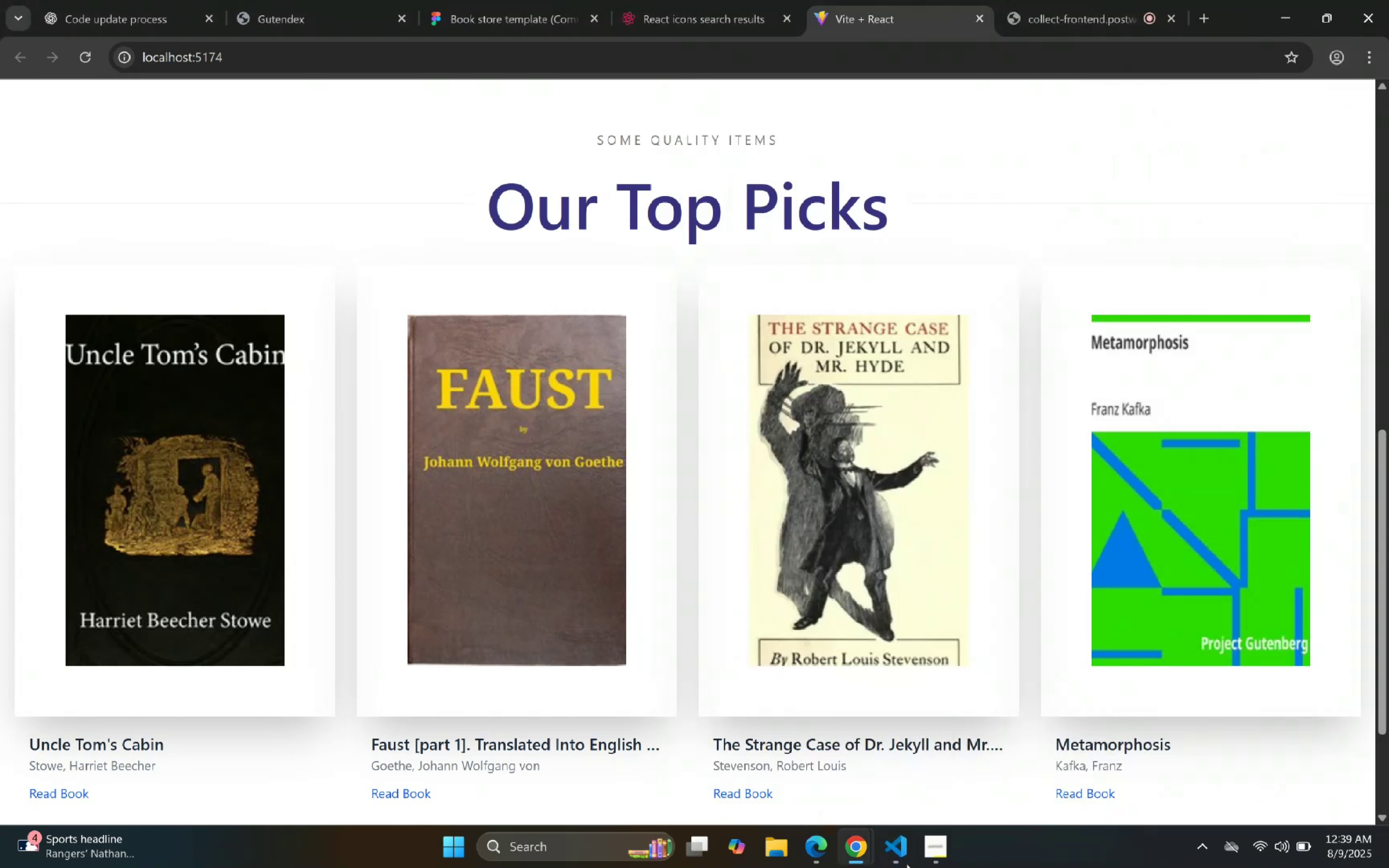 
left_click([906, 864])
 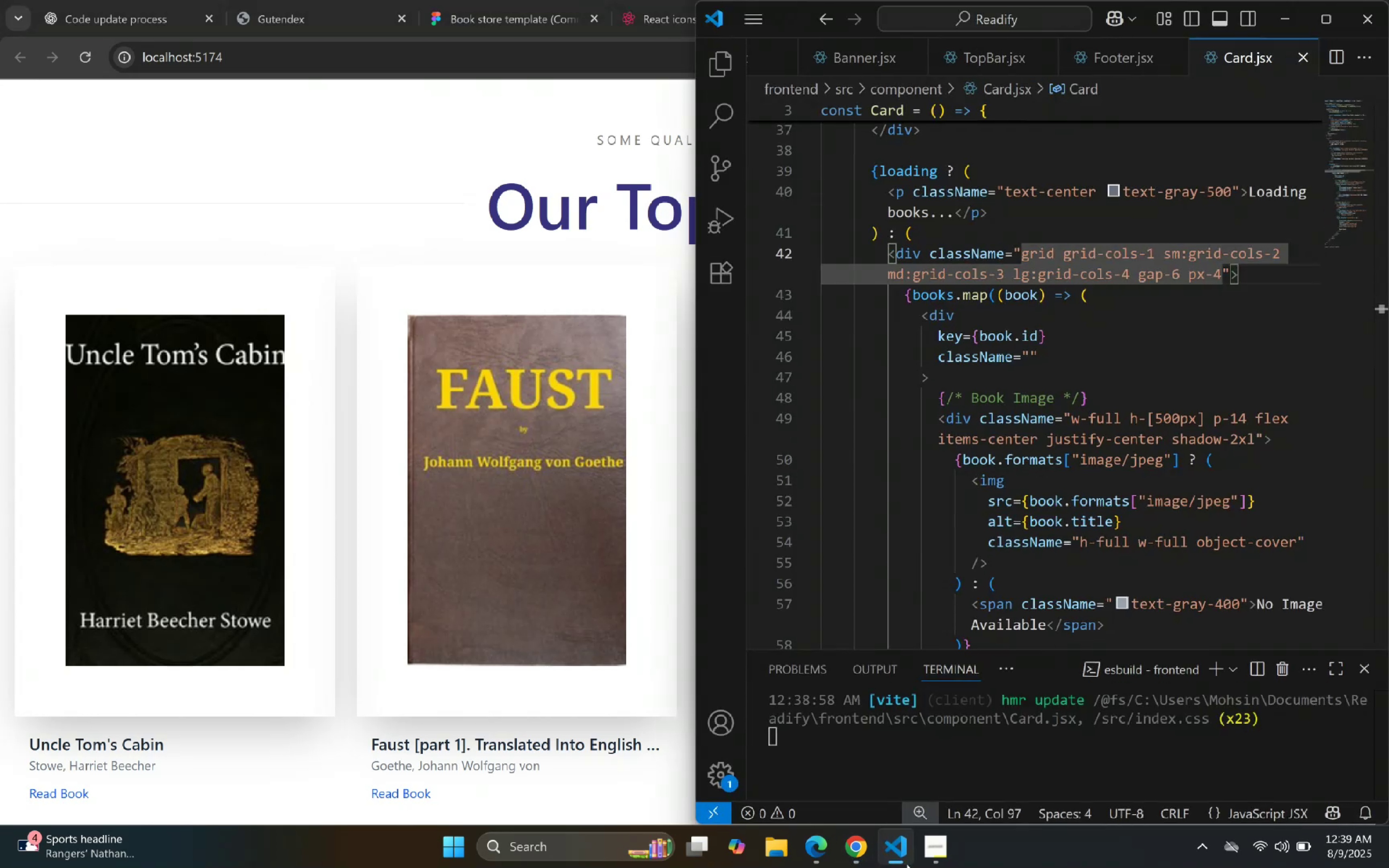 
left_click([1102, 364])
 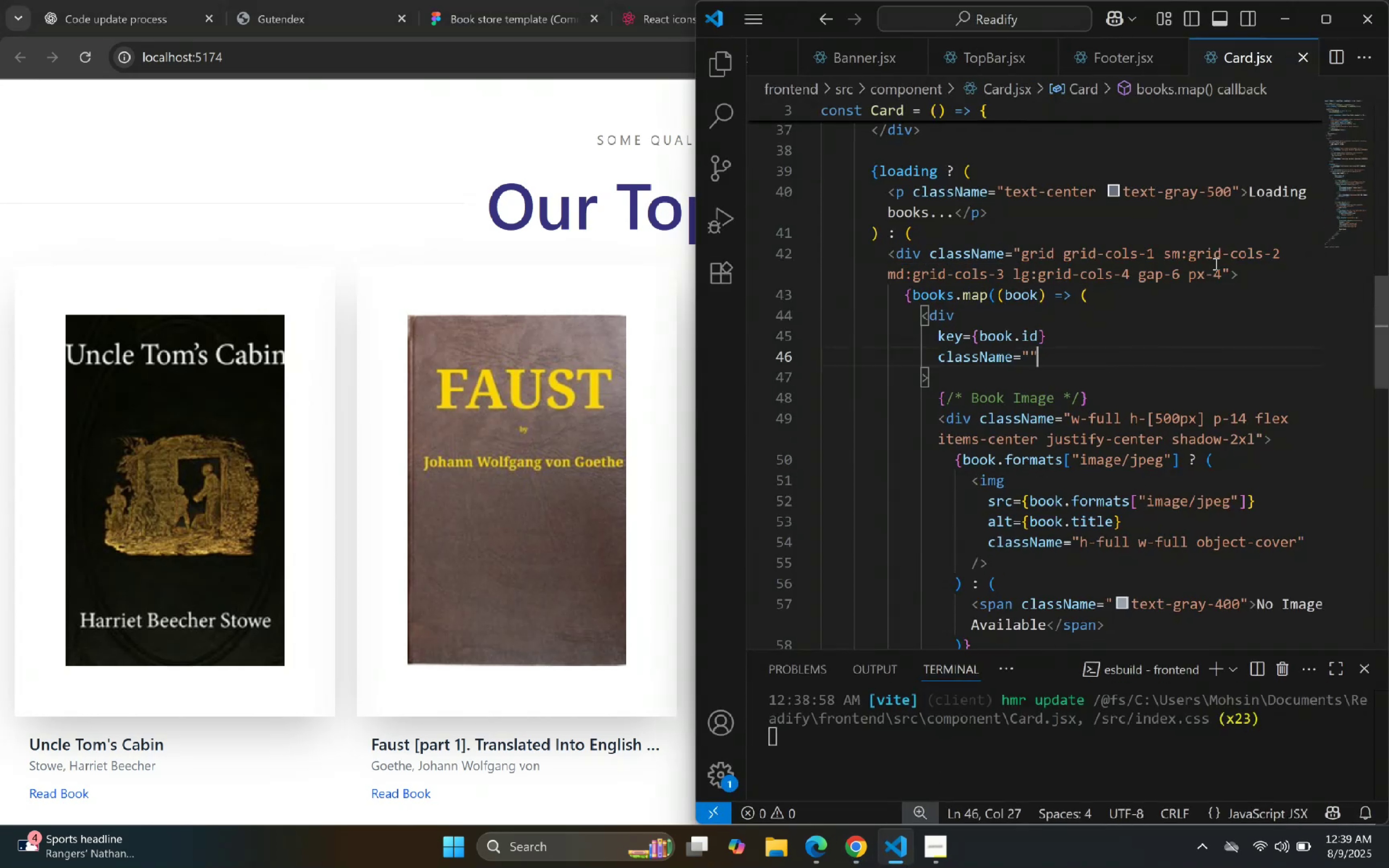 
scroll: coordinate [1216, 283], scroll_direction: down, amount: 1.0
 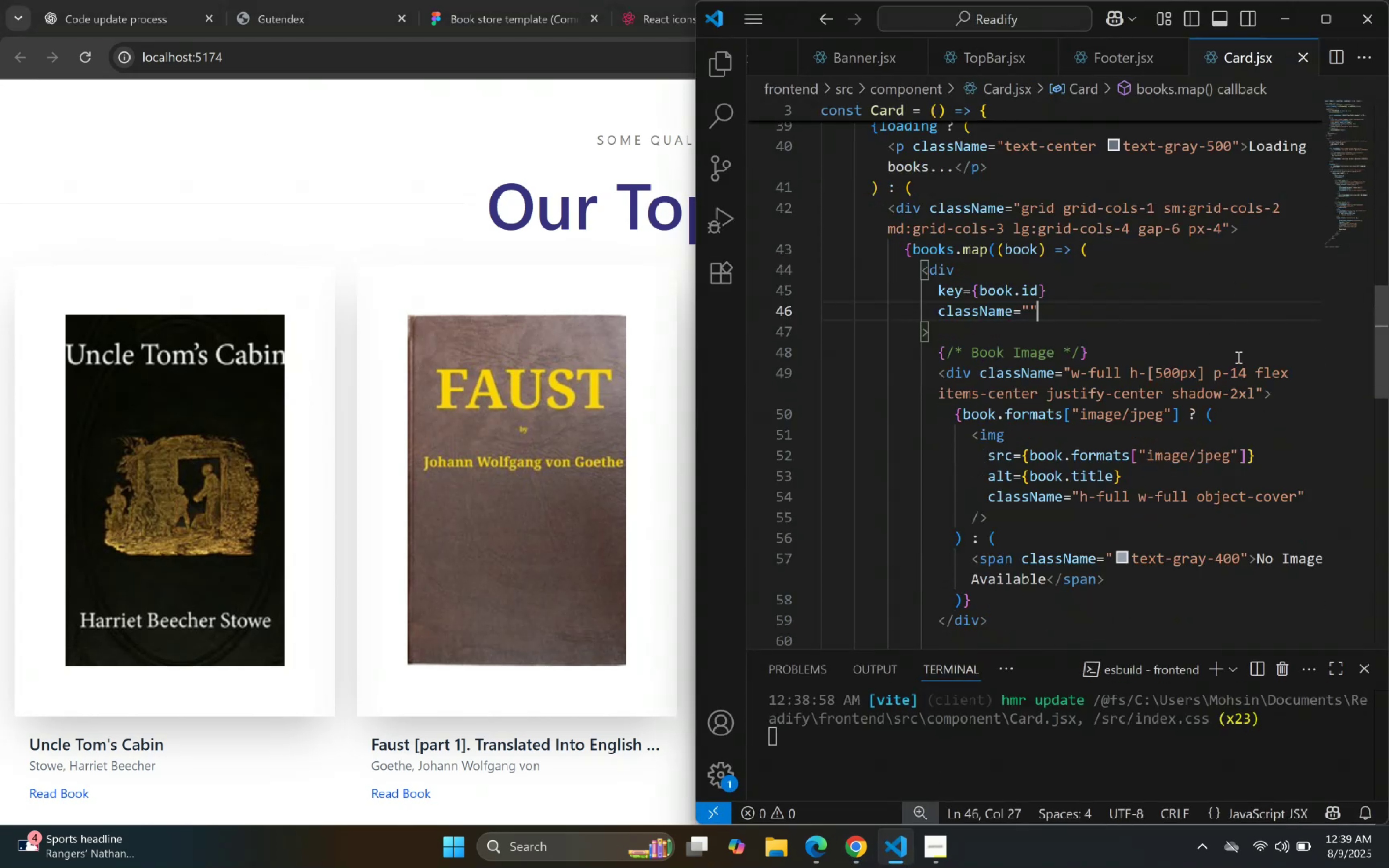 
left_click([1246, 374])
 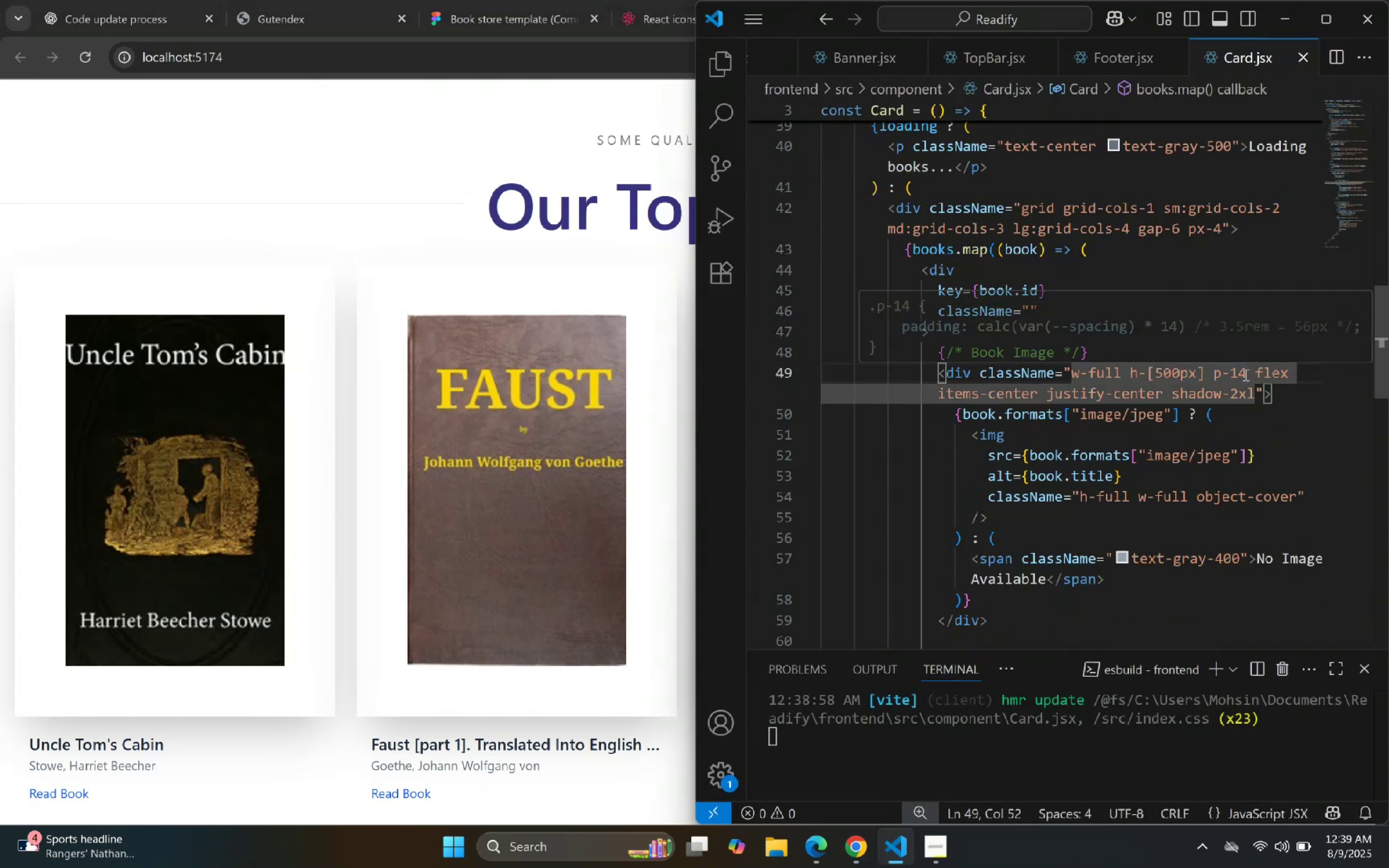 
key(Backspace)
 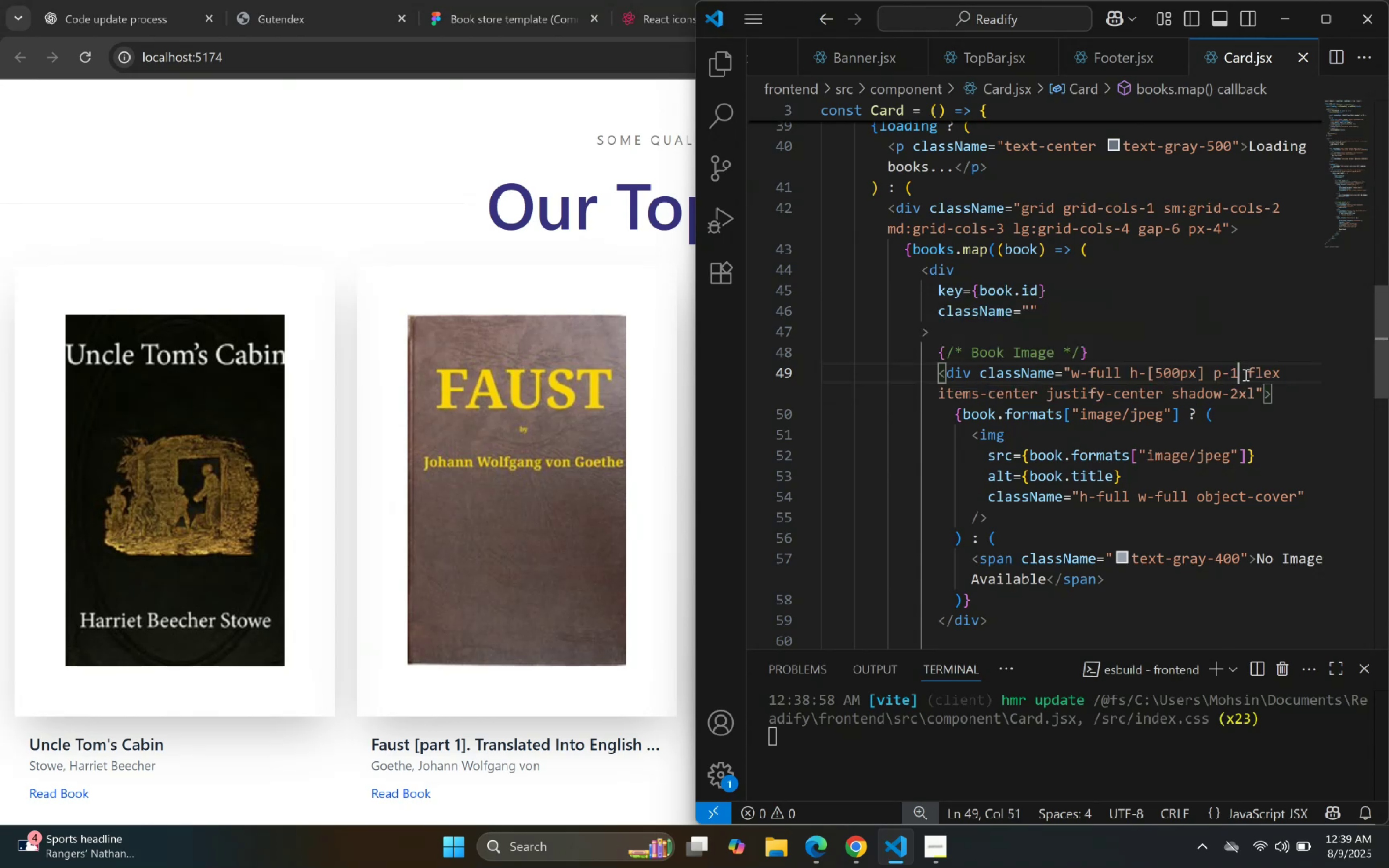 
key(0)
 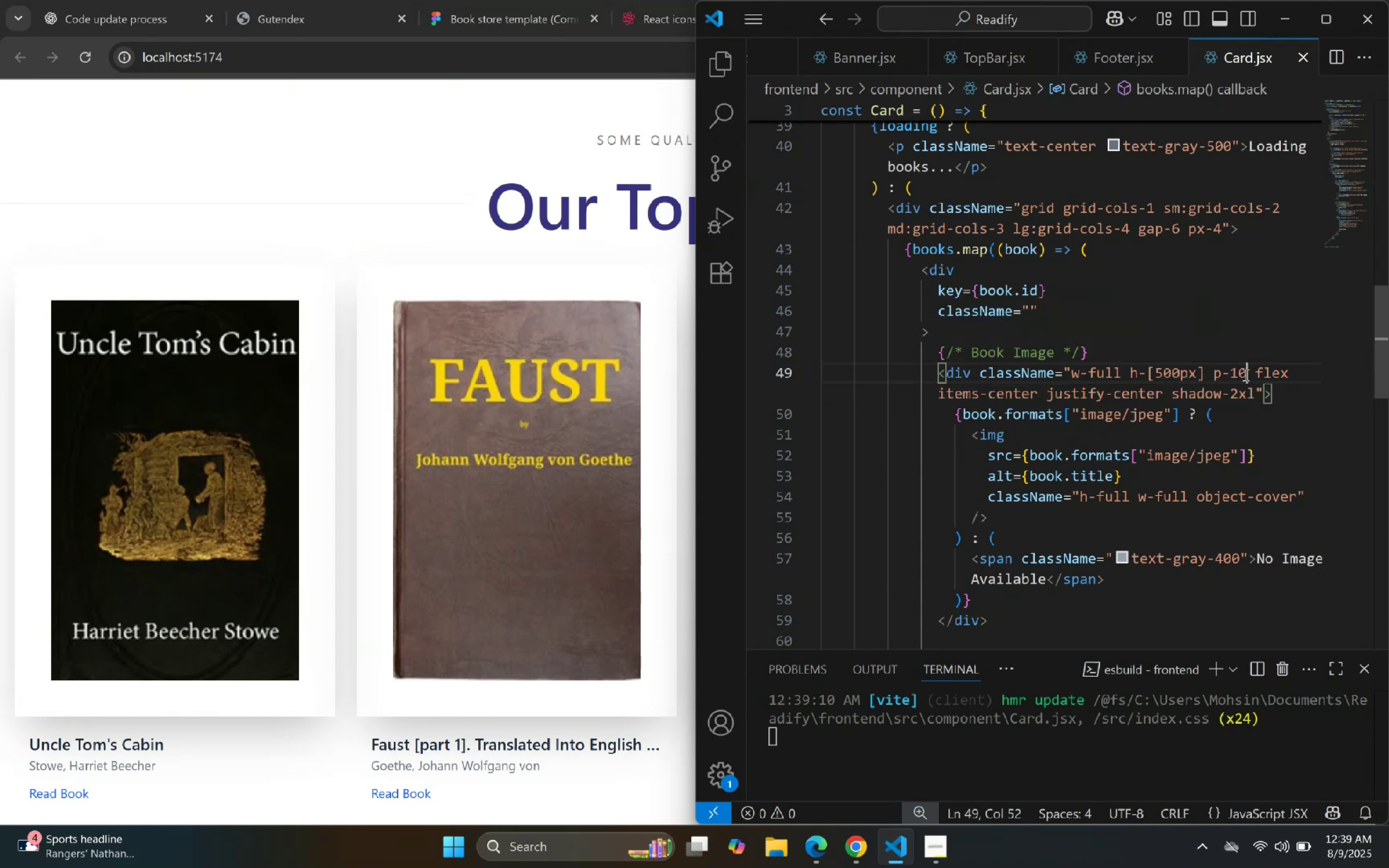 
key(Backspace)
 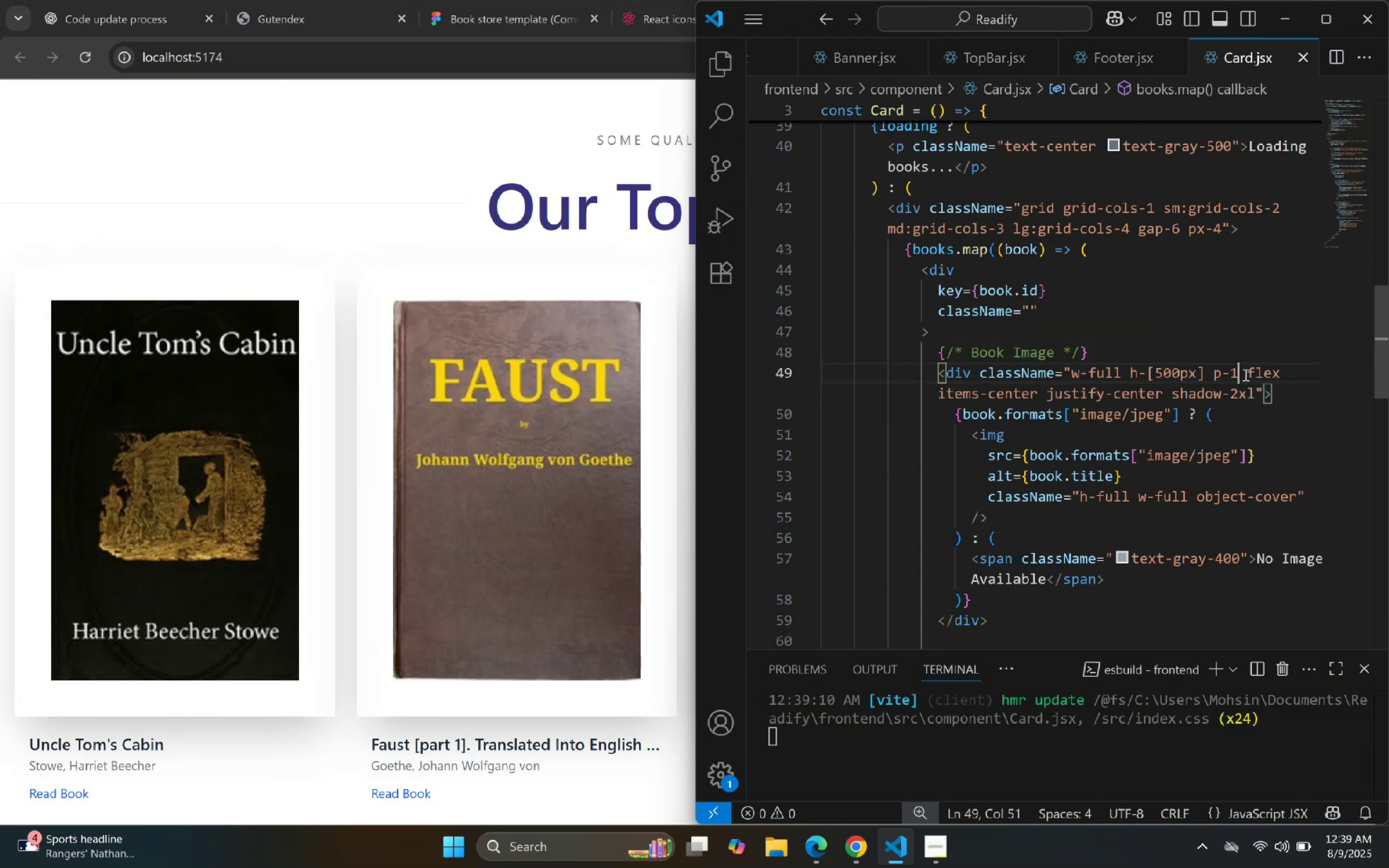 
key(5)
 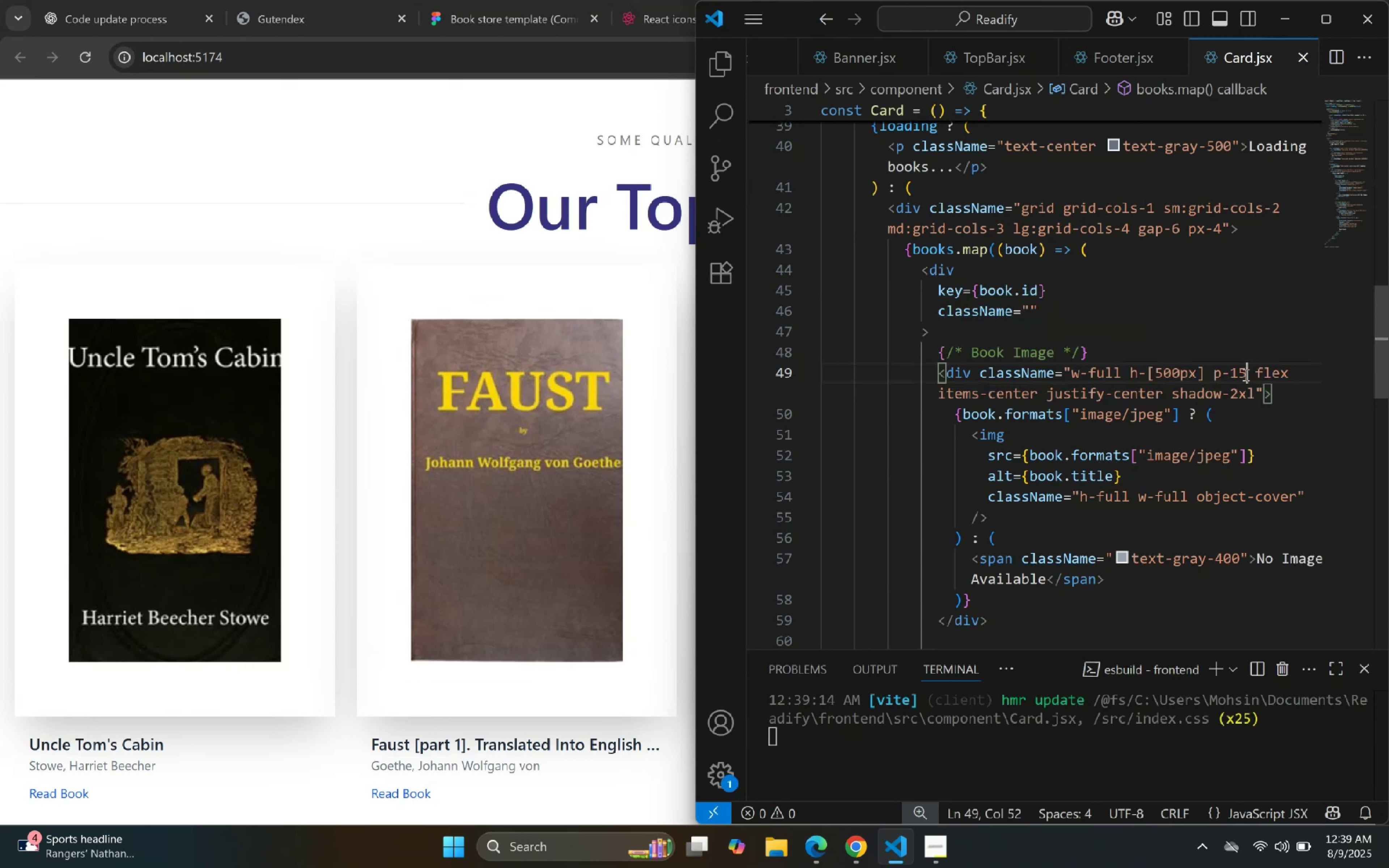 
key(ArrowRight)
 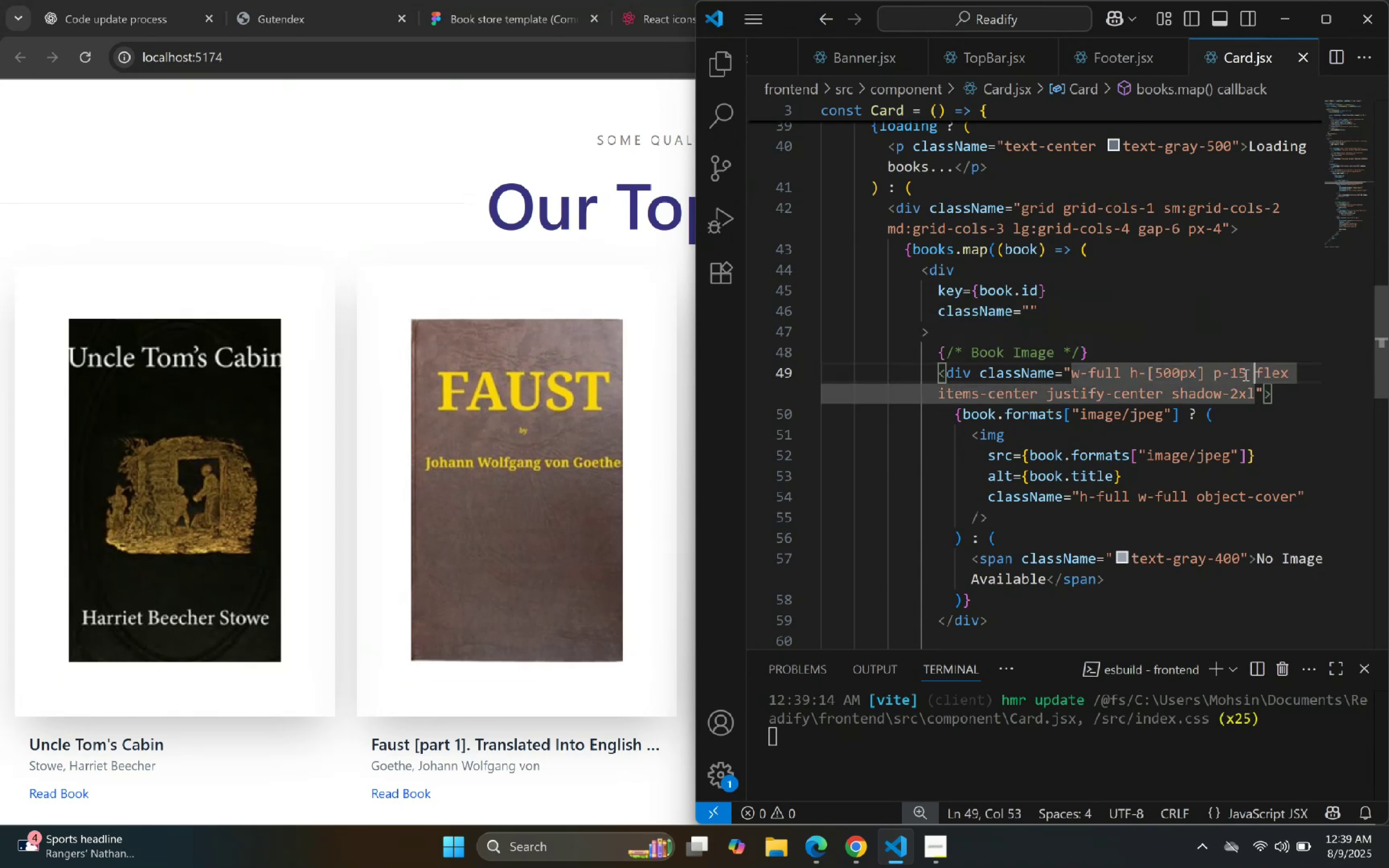 
key(ArrowDown)
 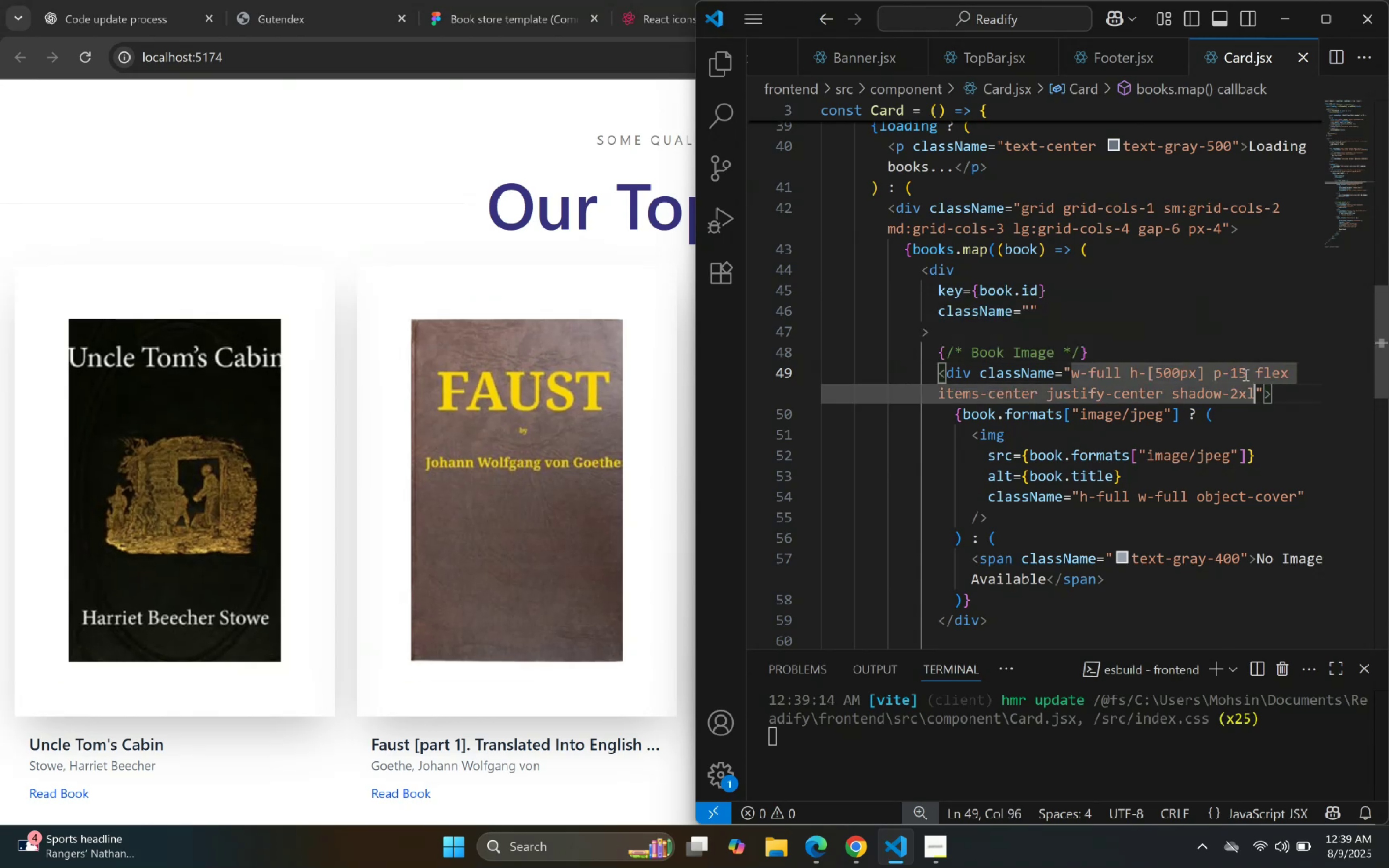 
hold_key(key=ArrowLeft, duration=0.8)
 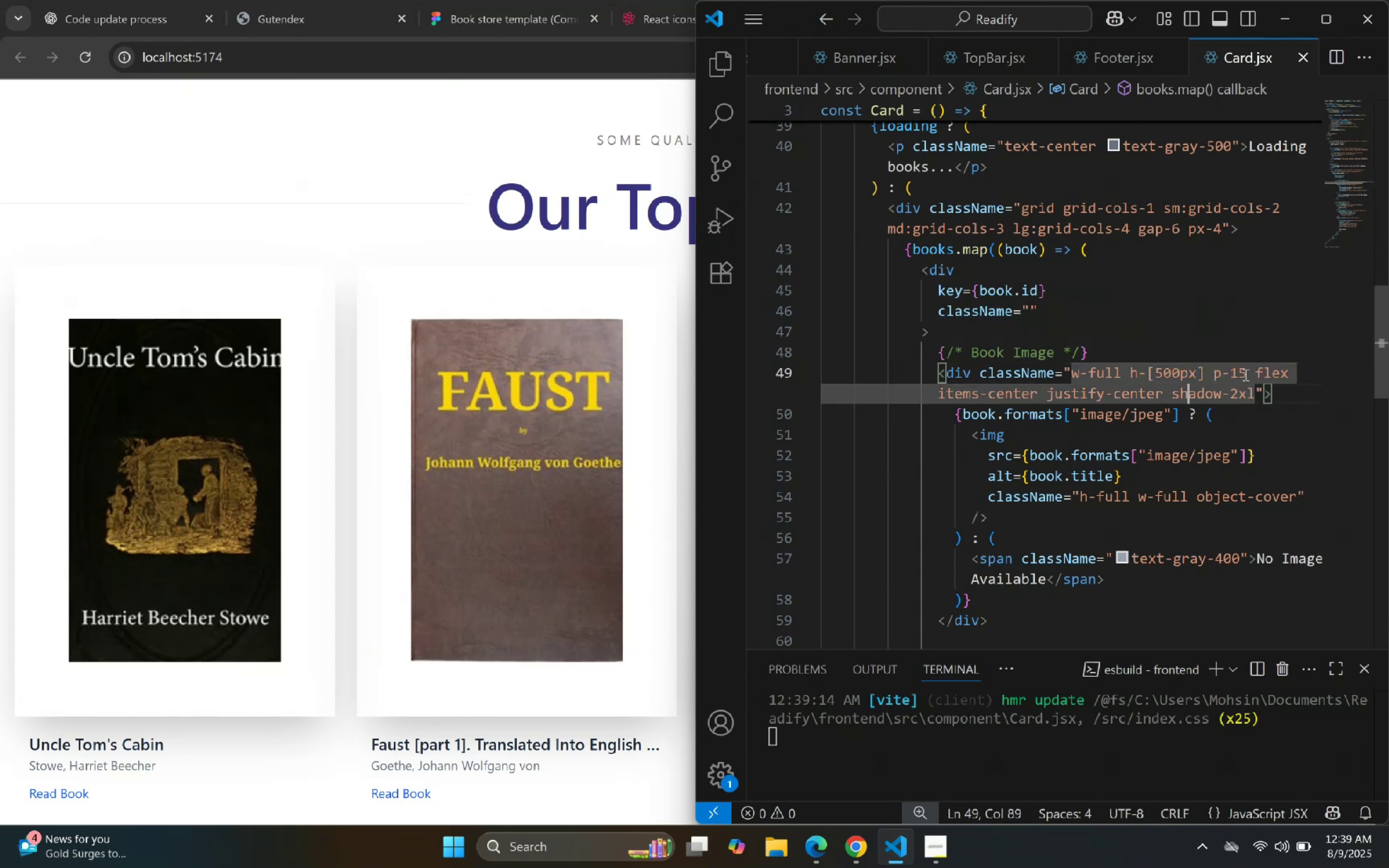 
key(Shift+ShiftRight)
 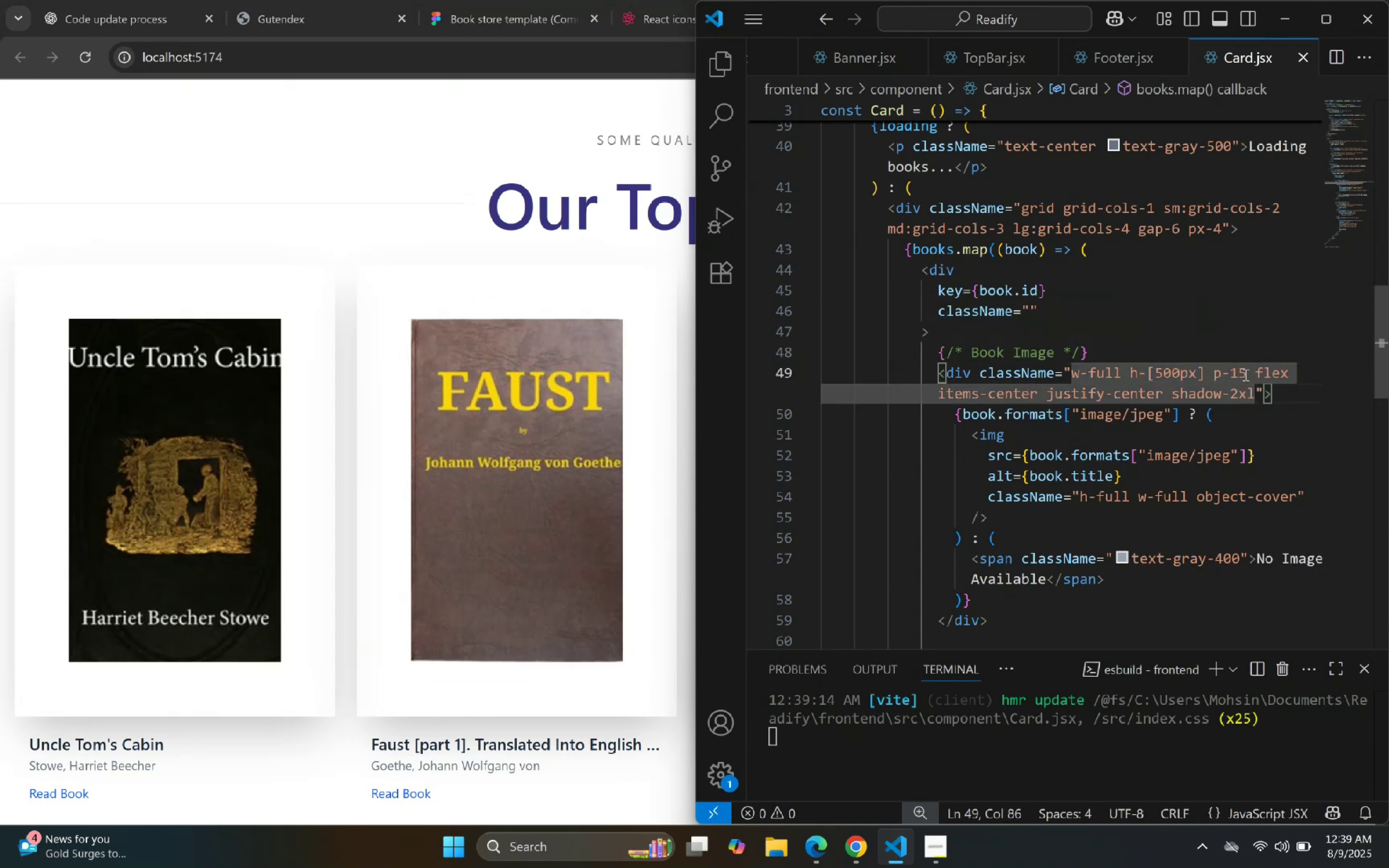 
key(ArrowUp)
 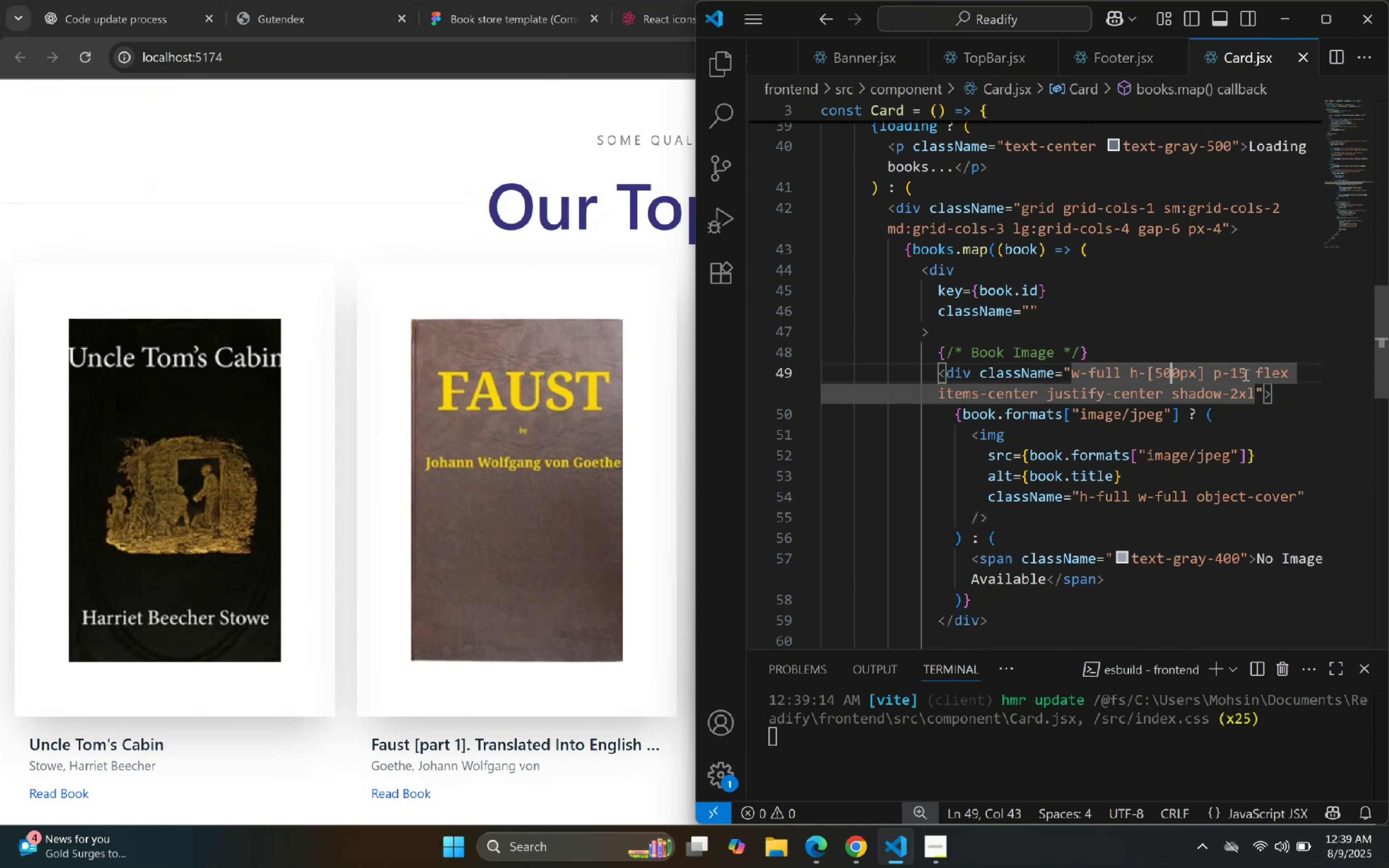 
key(ArrowLeft)
 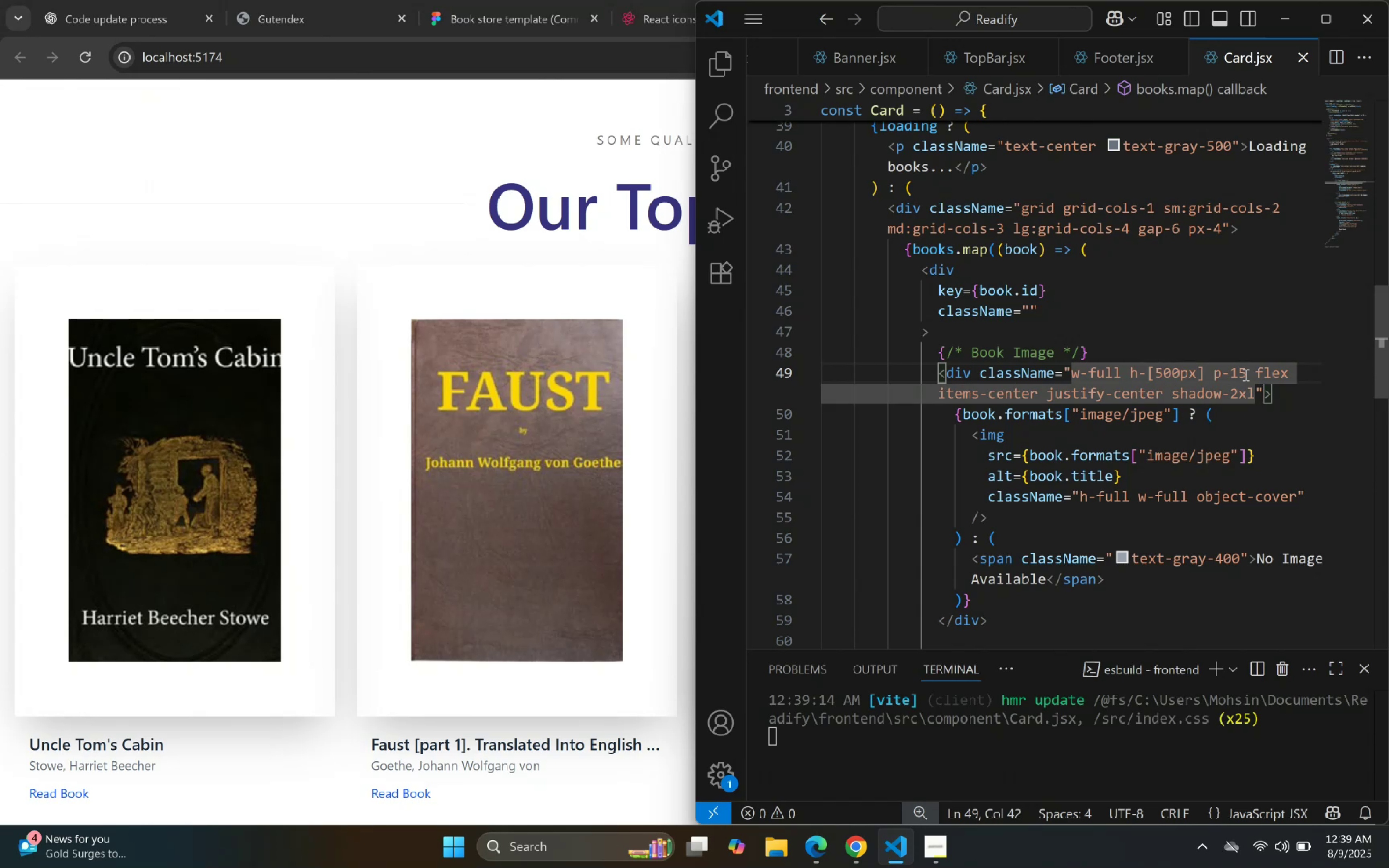 
key(Backspace)
type(45)
 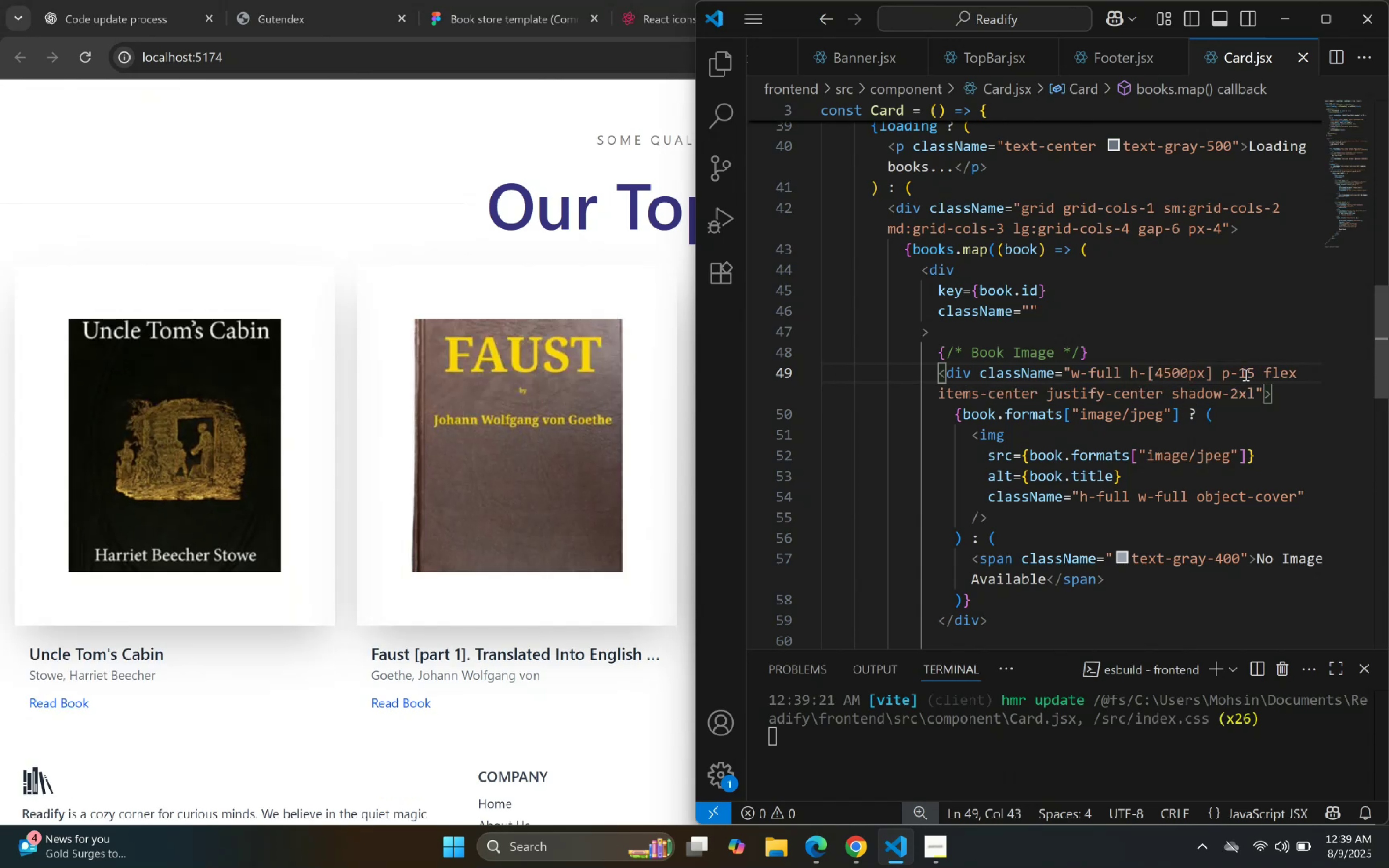 
key(ArrowLeft)
 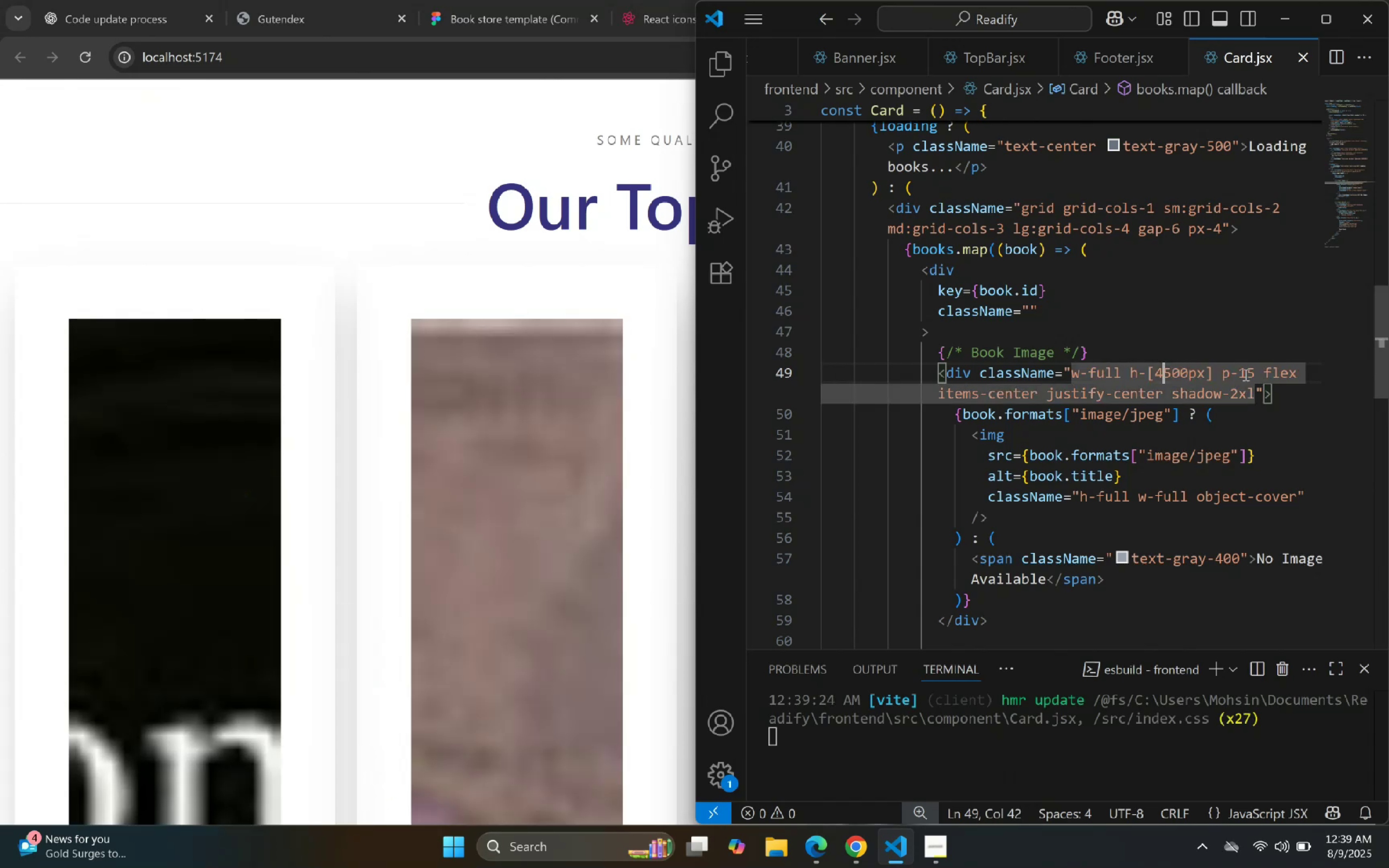 
key(Backspace)
 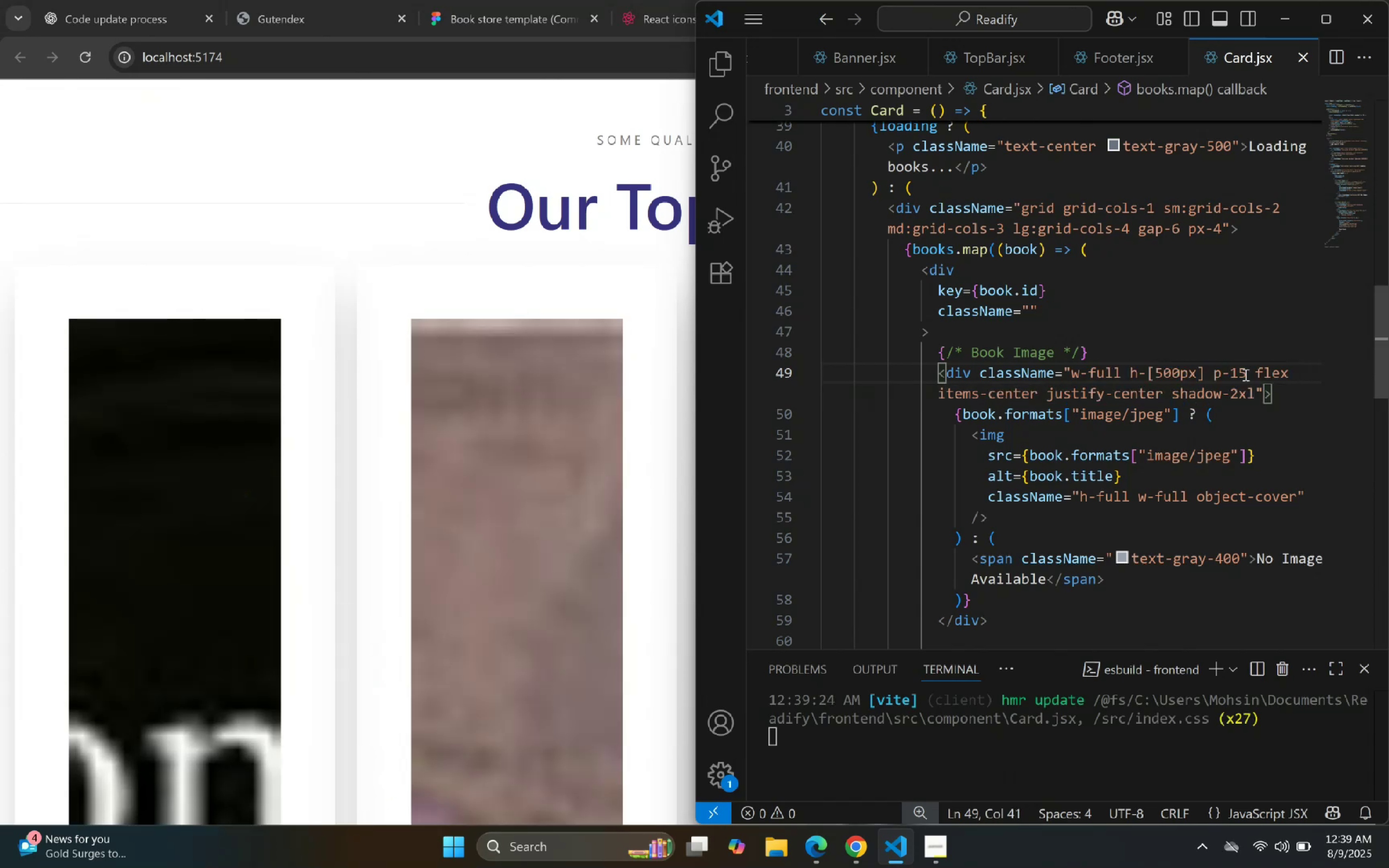 
key(ArrowRight)
 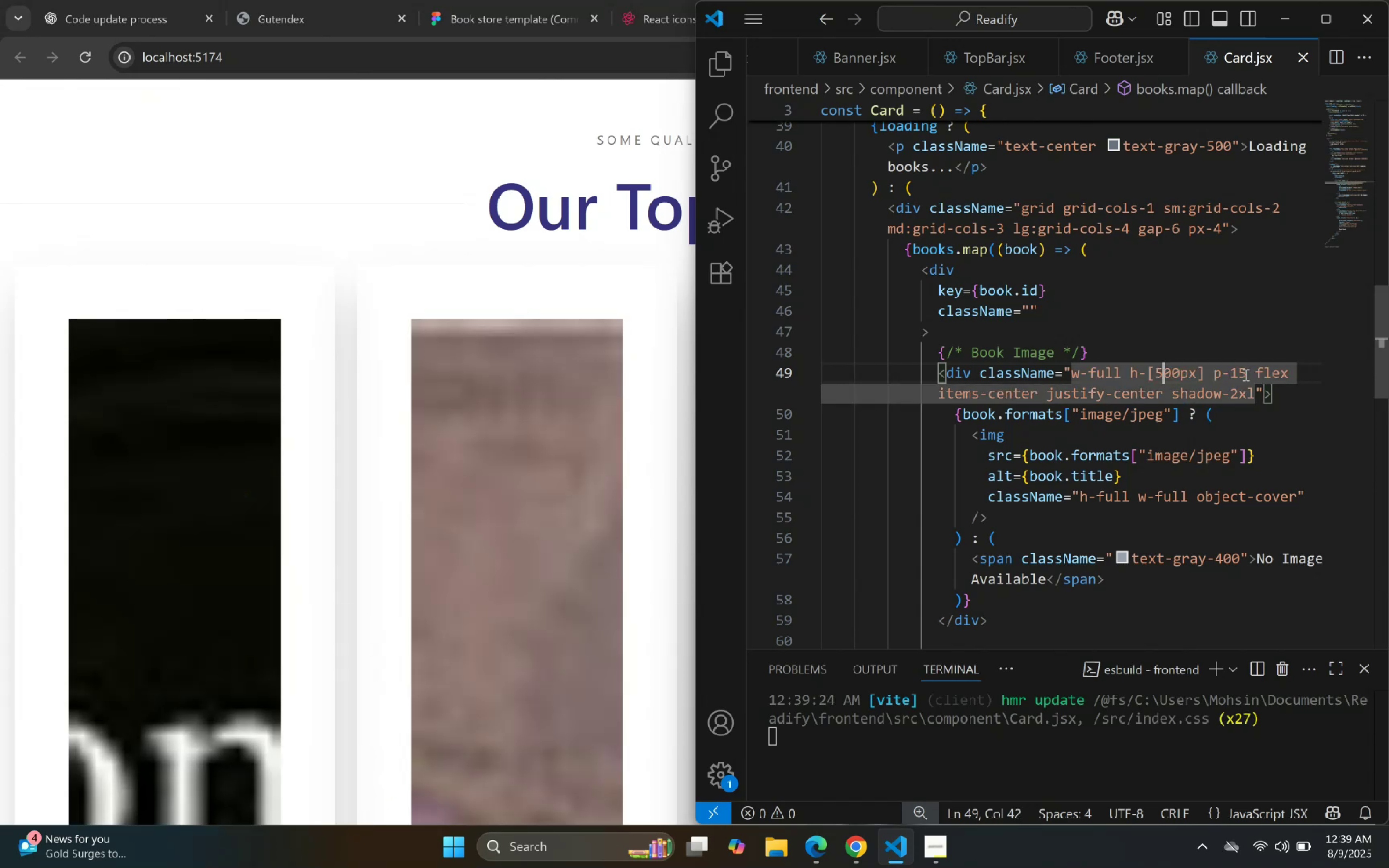 
key(ArrowRight)
 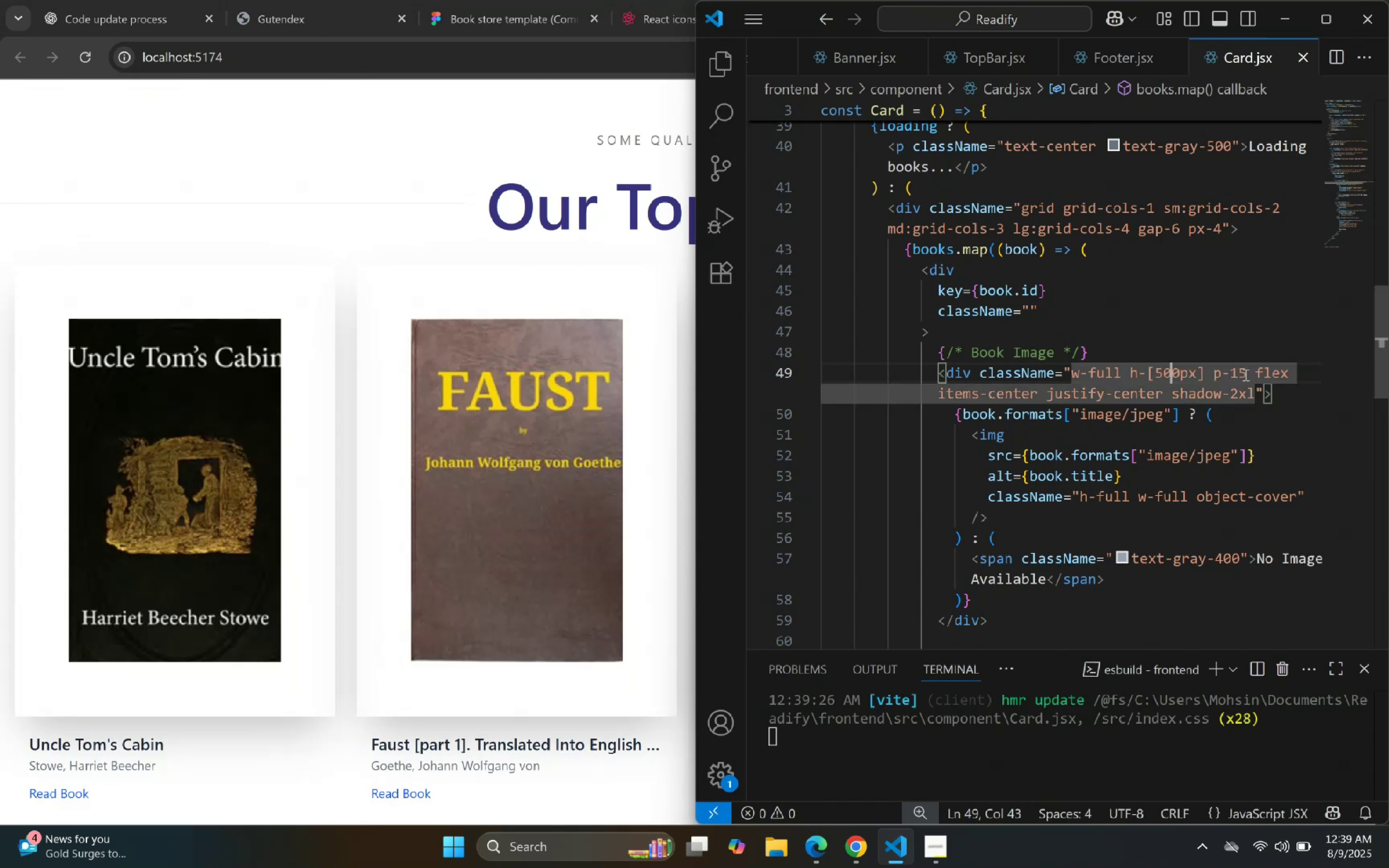 
key(ArrowRight)
 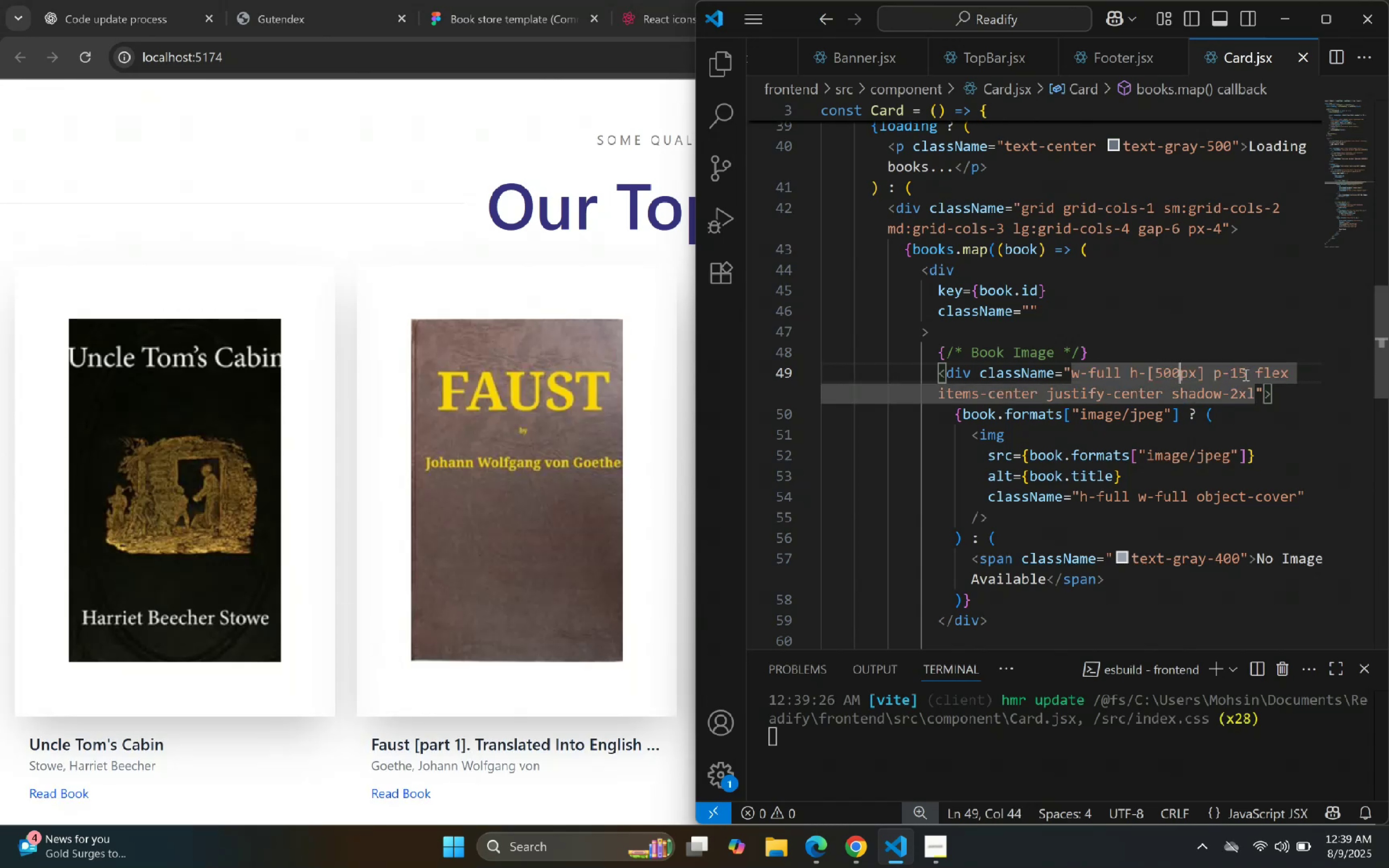 
key(ArrowRight)
 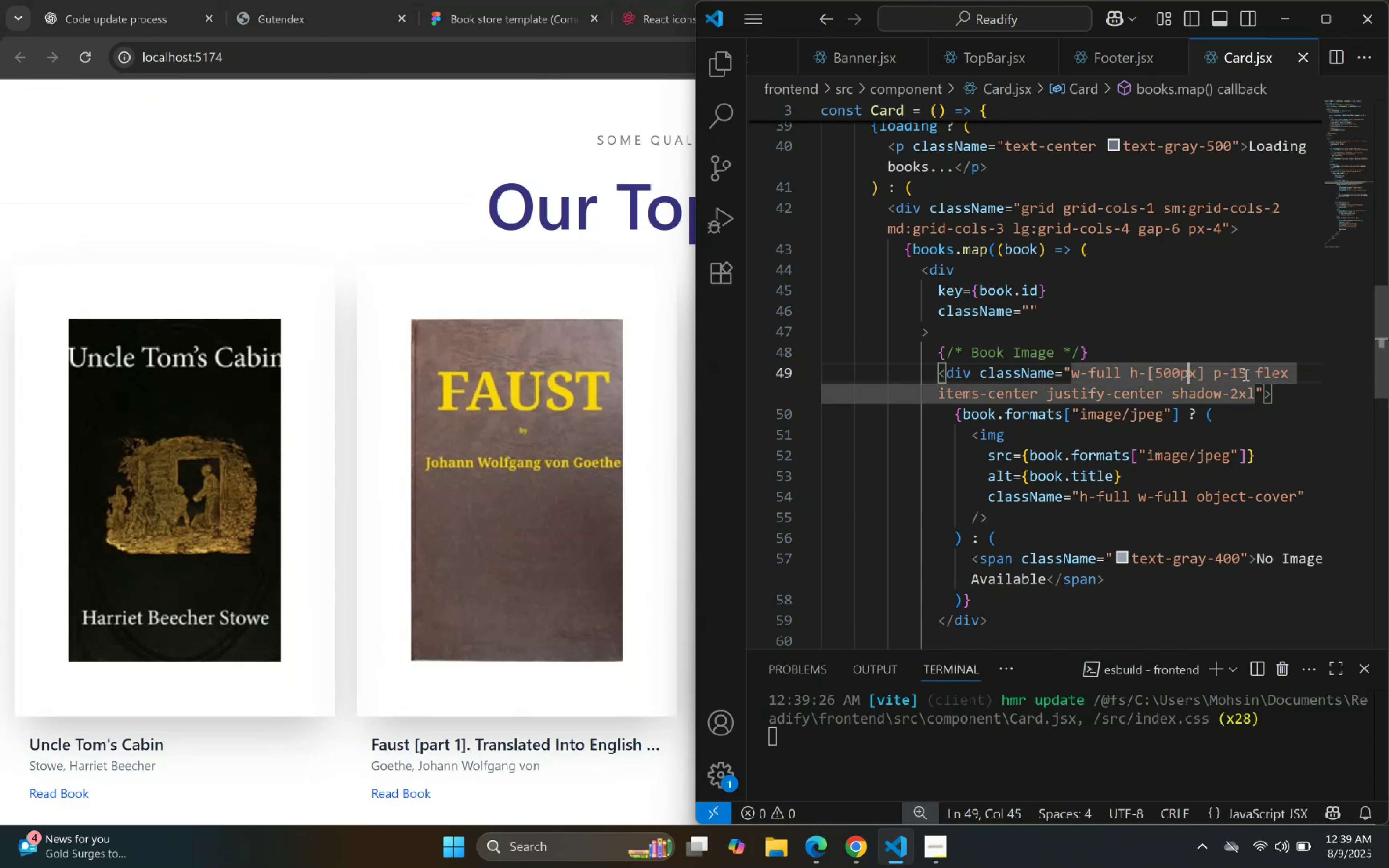 
key(ArrowRight)
 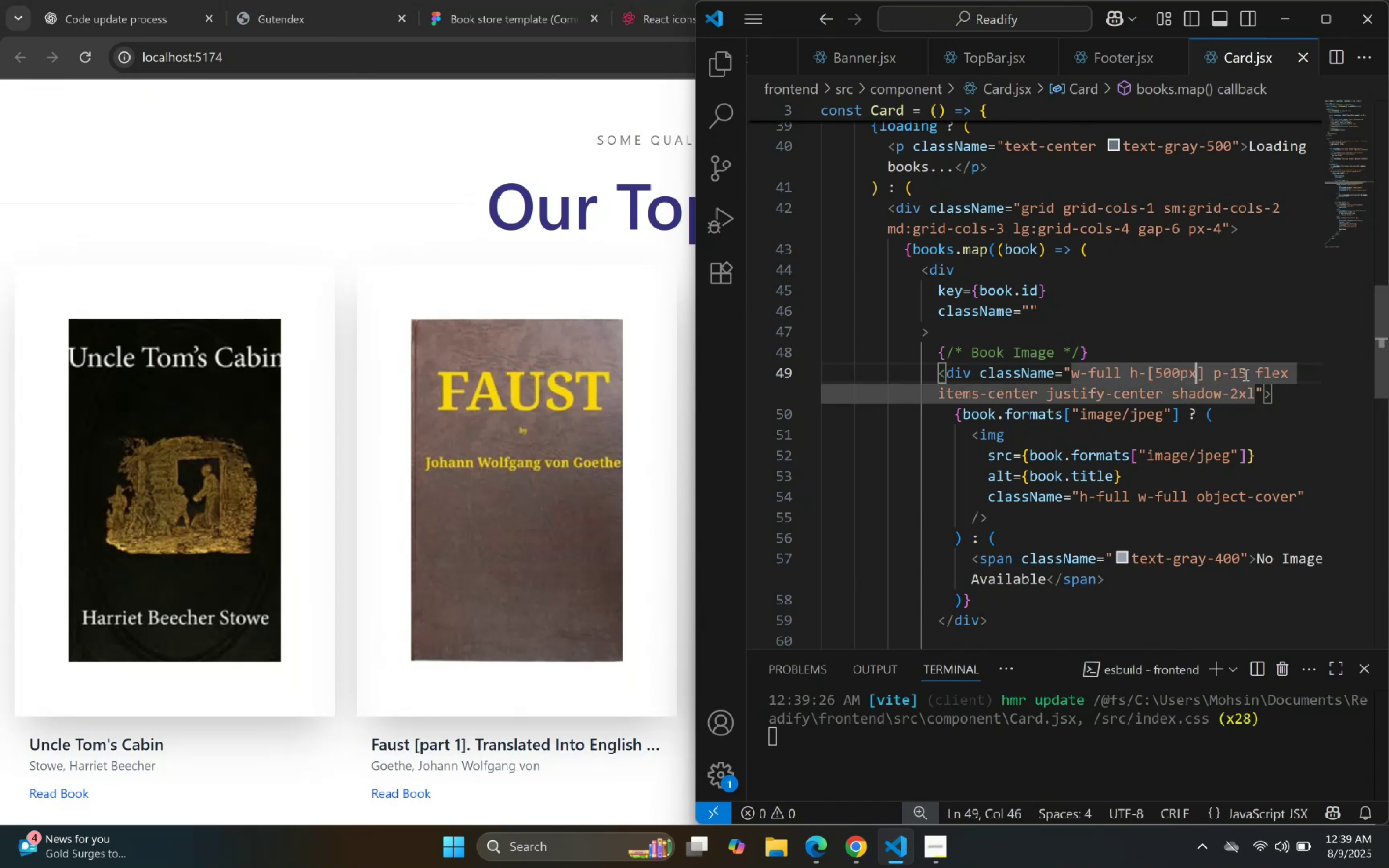 
key(ArrowRight)
 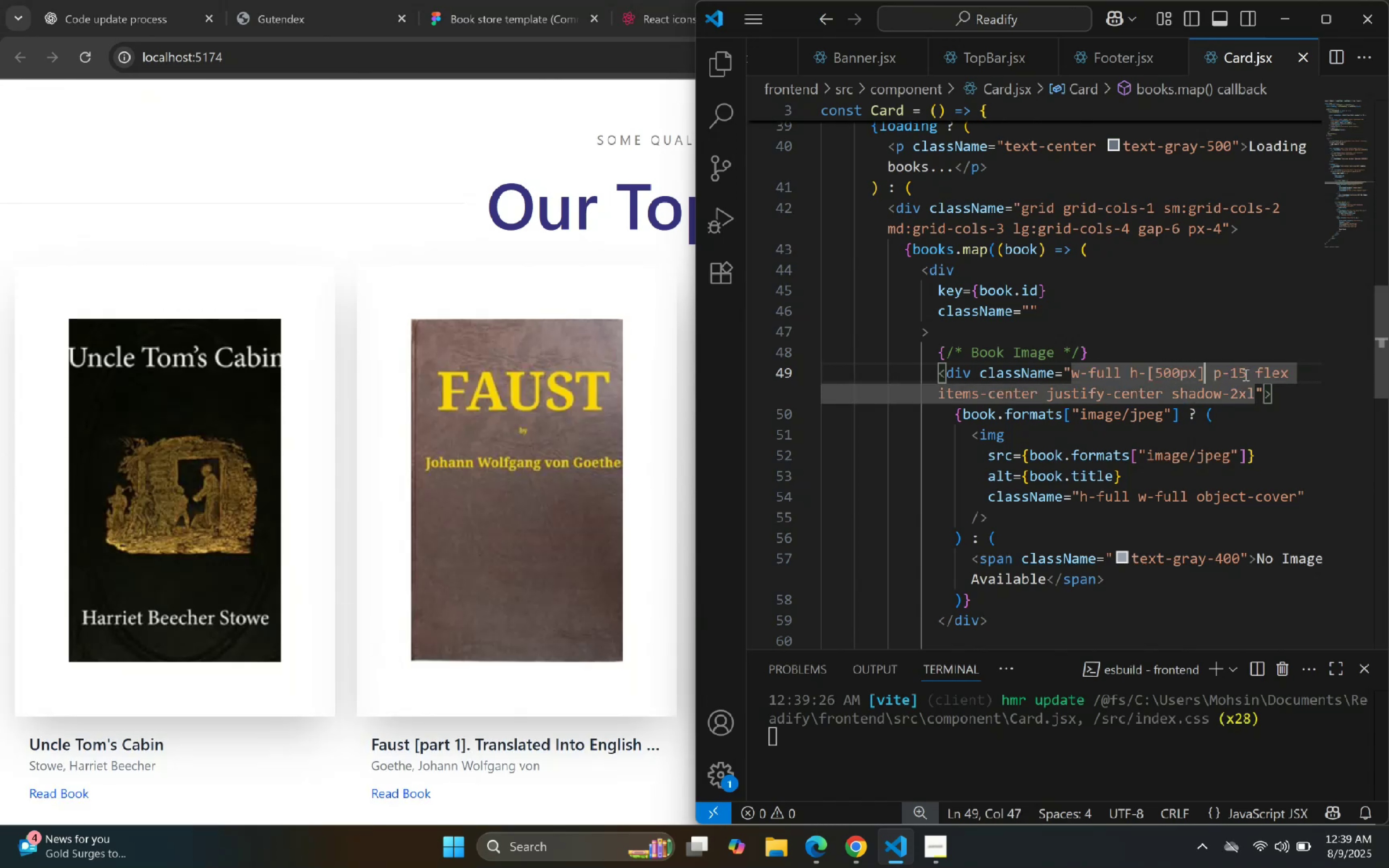 
key(ArrowRight)
 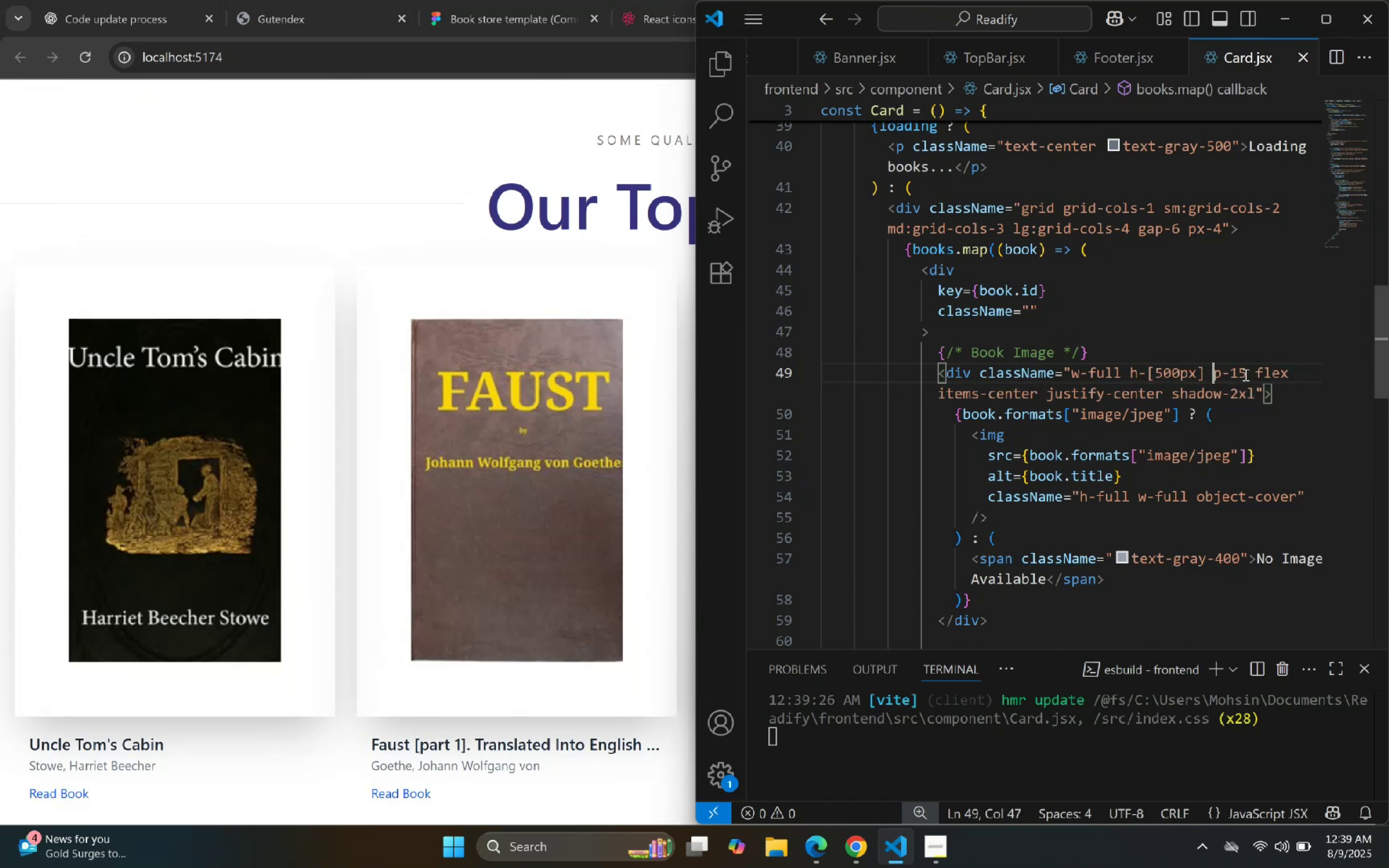 
key(ArrowRight)
 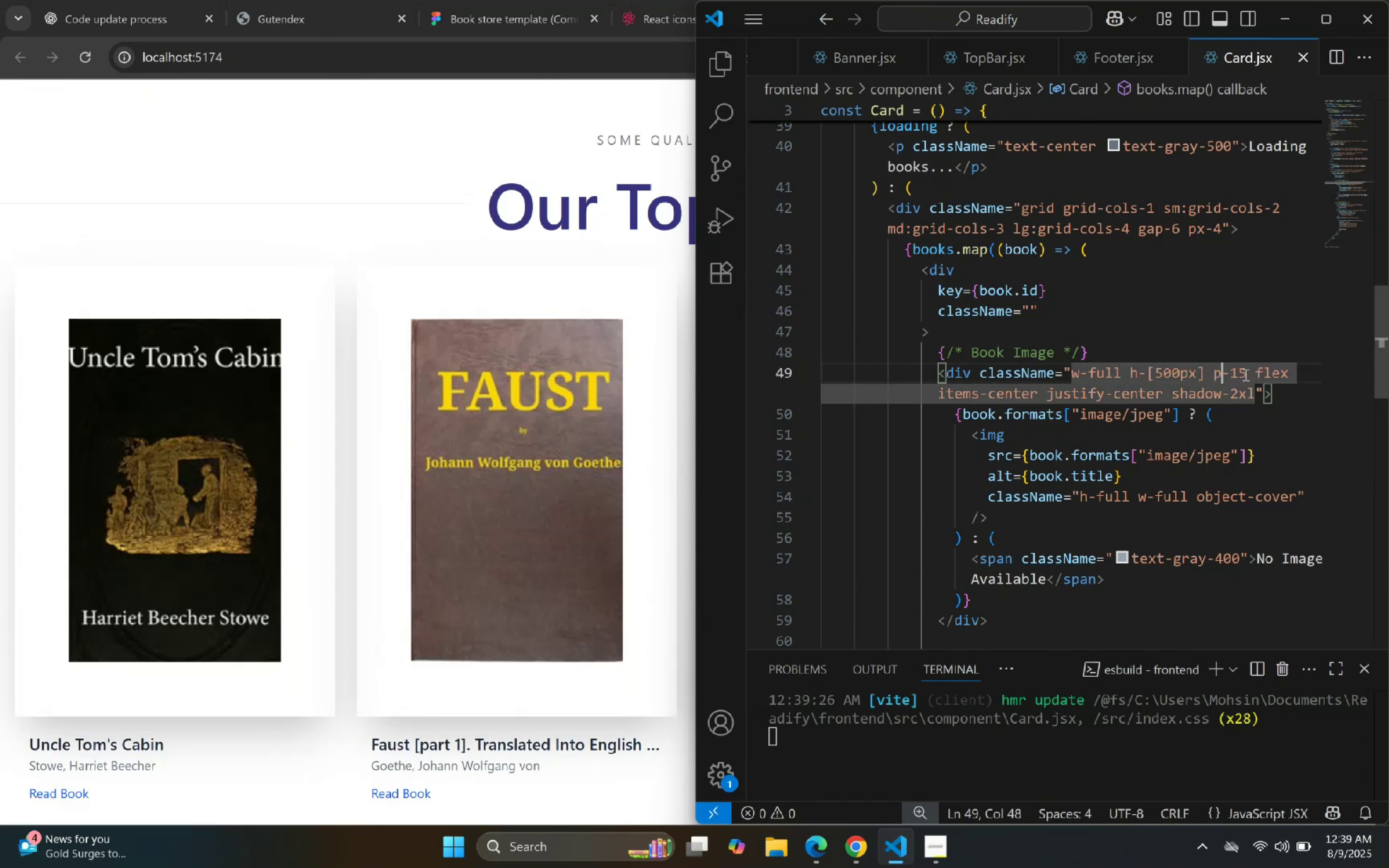 
key(ArrowRight)
 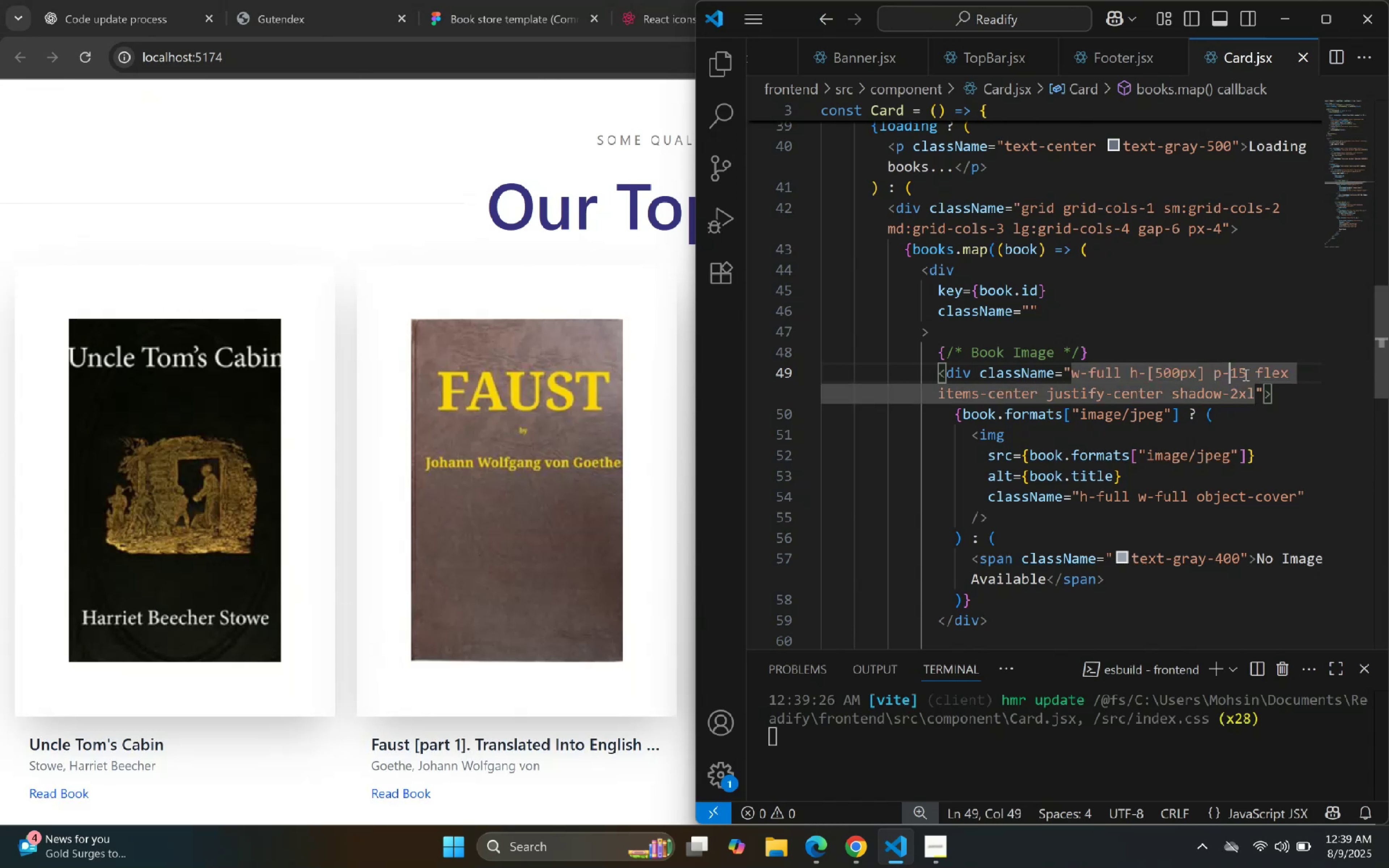 
key(ArrowRight)
 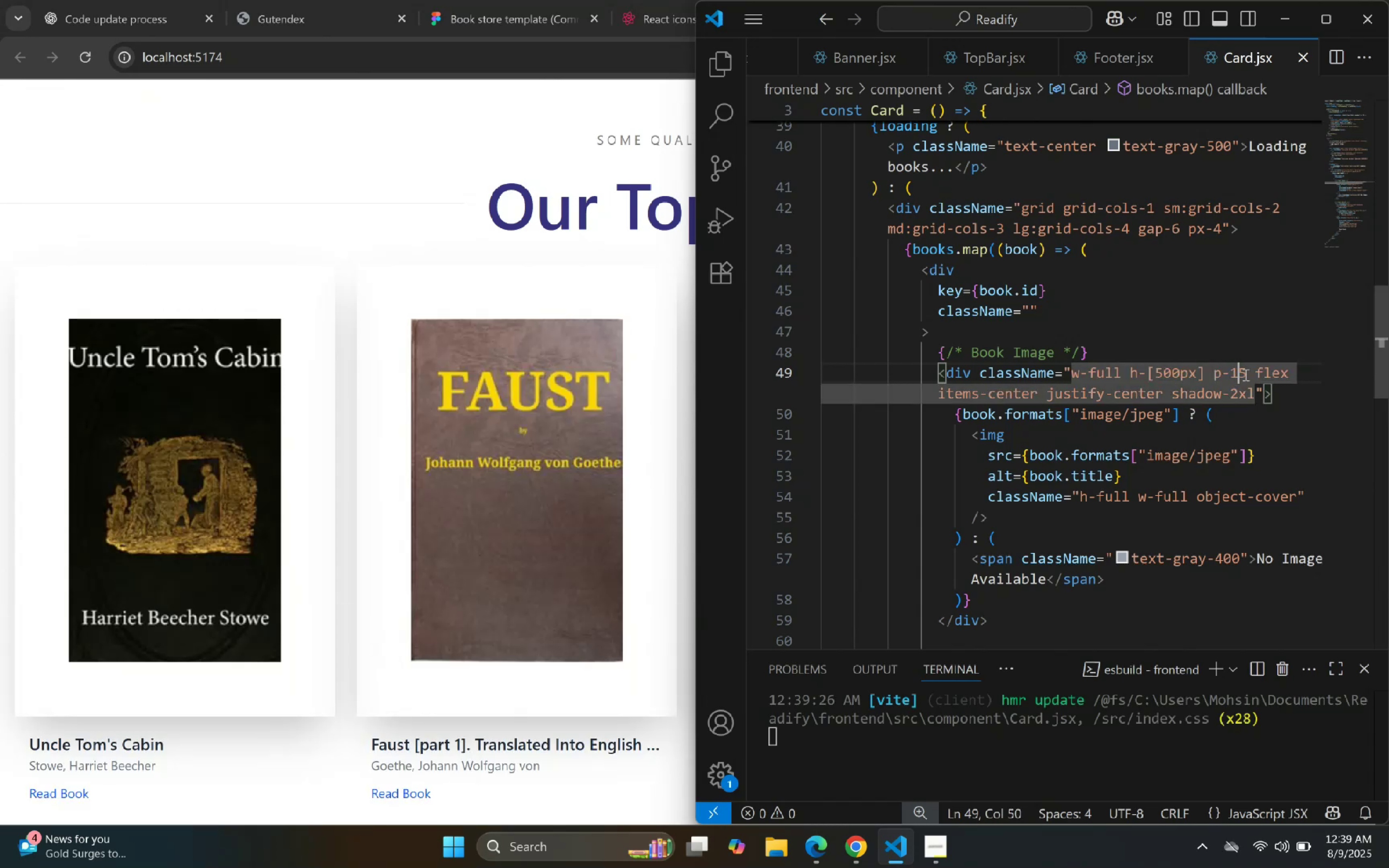 
key(ArrowRight)
 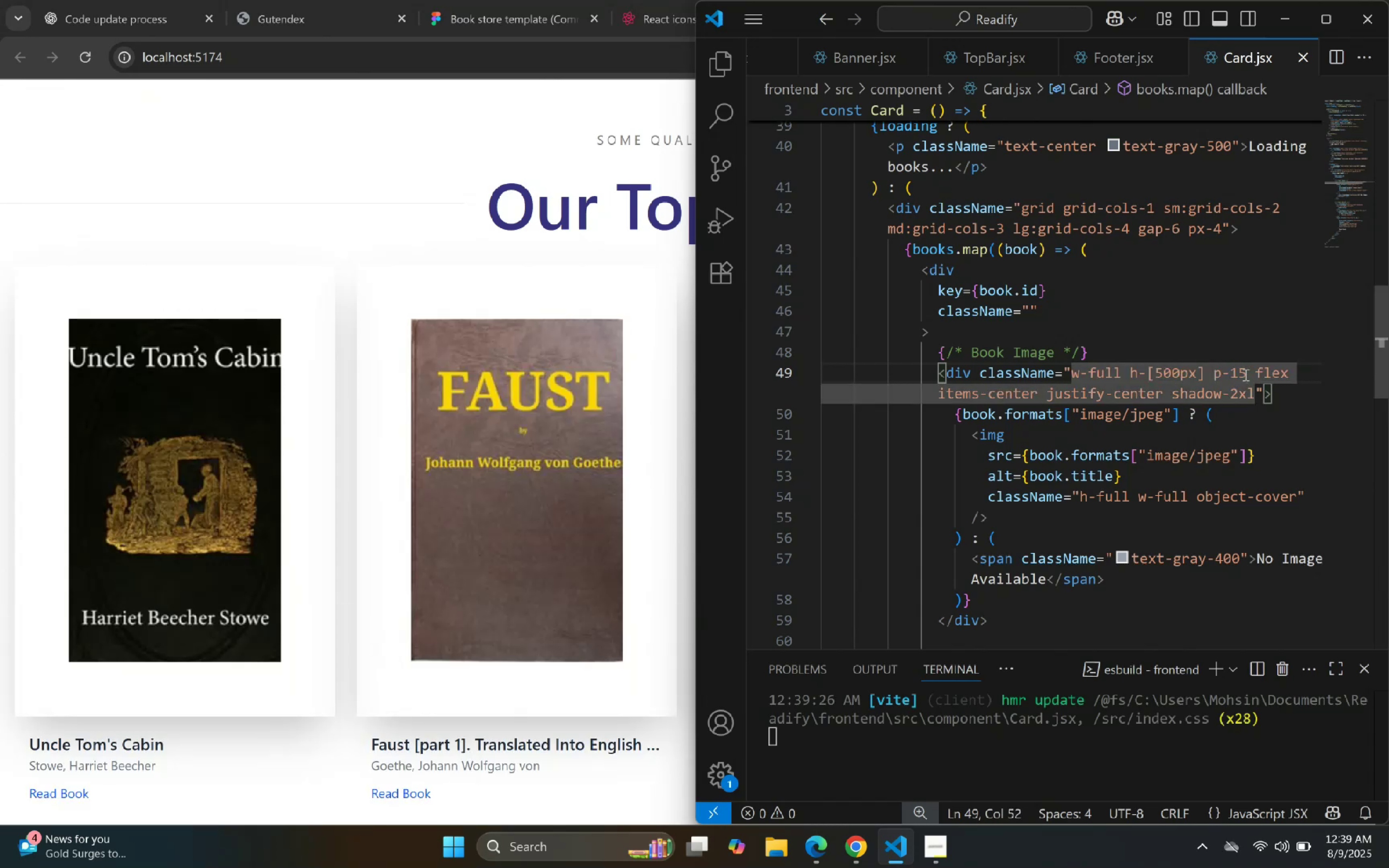 
key(Backspace)
 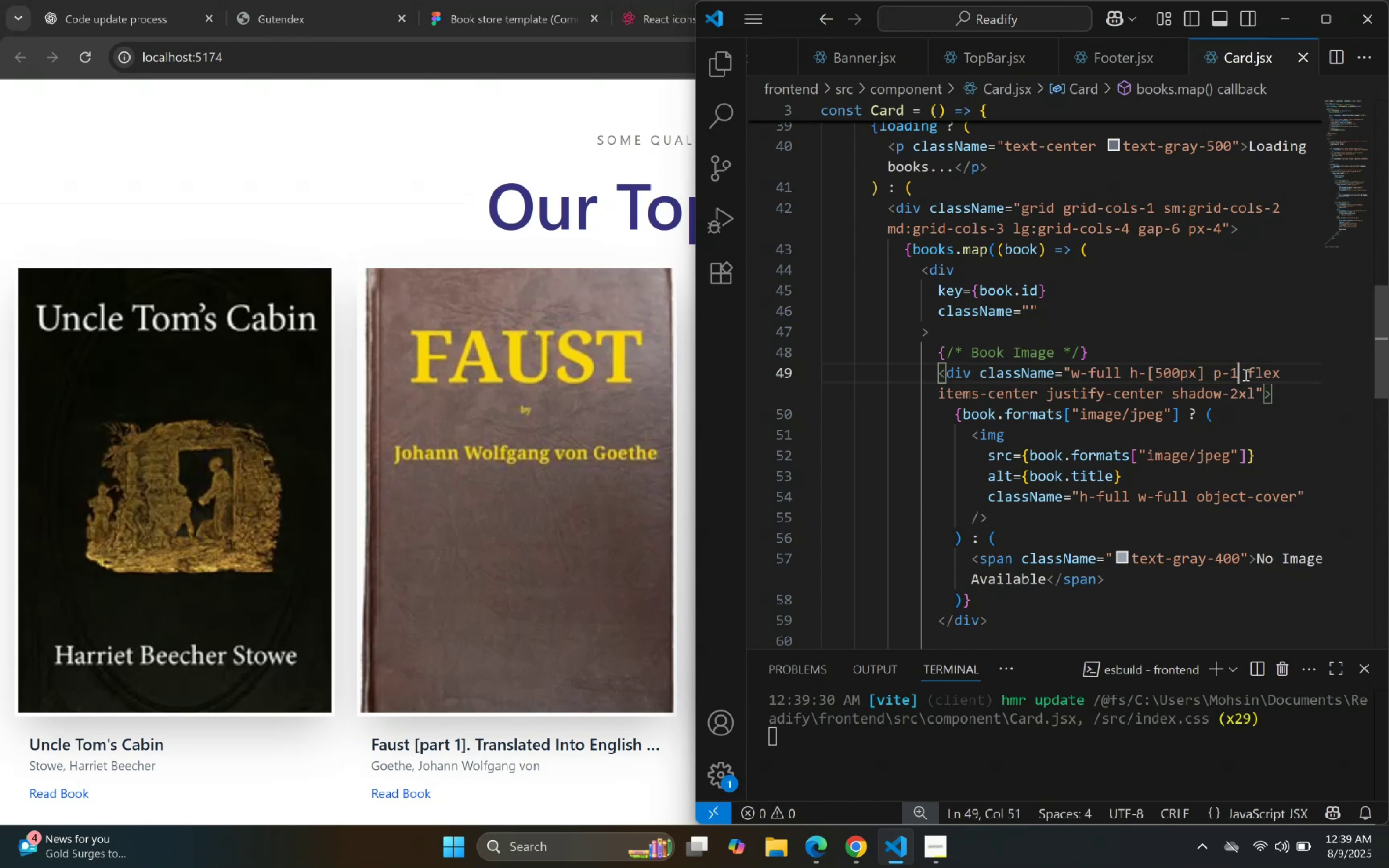 
key(7)
 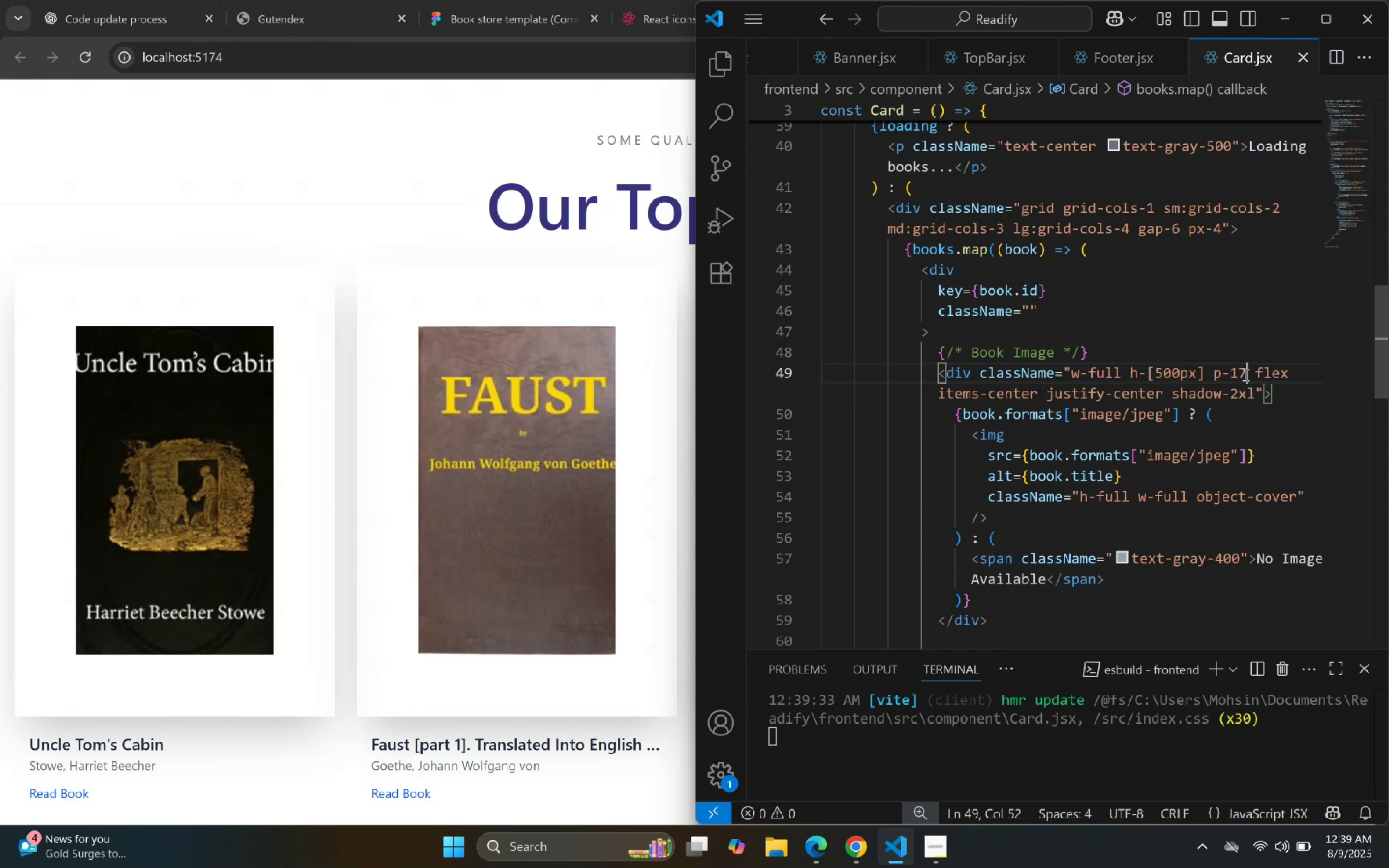 
key(ArrowLeft)
 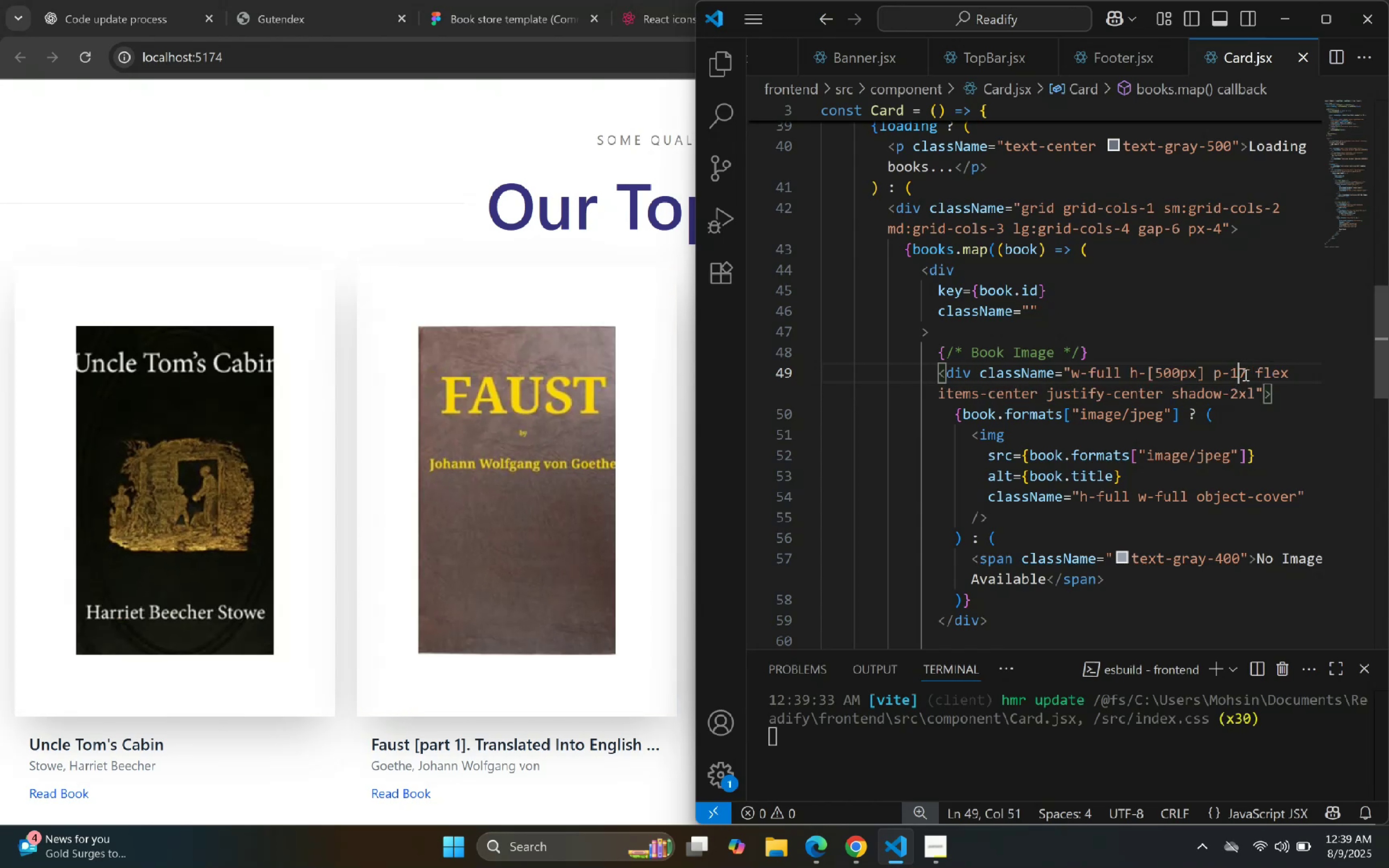 
key(ArrowLeft)
 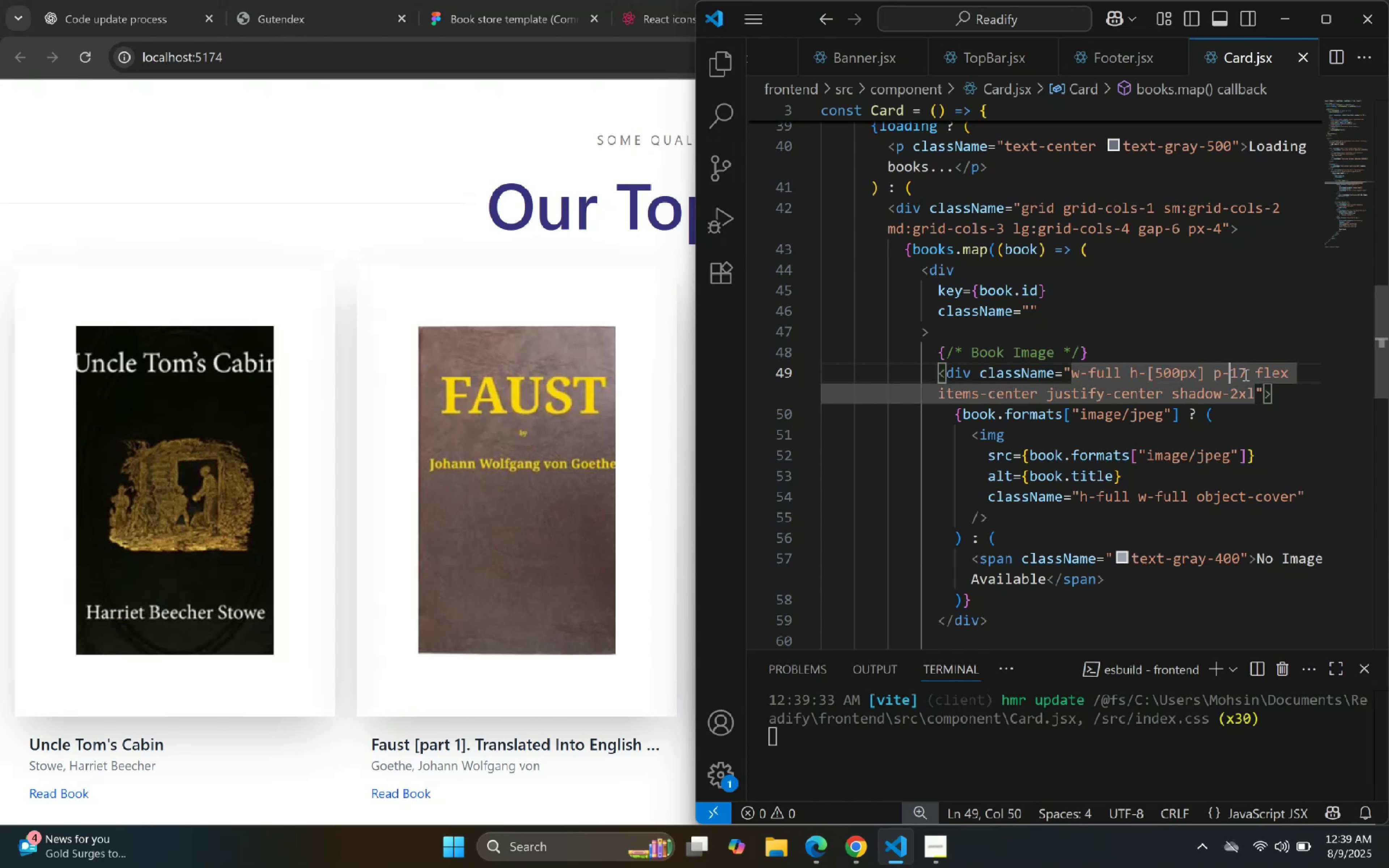 
key(ArrowLeft)
 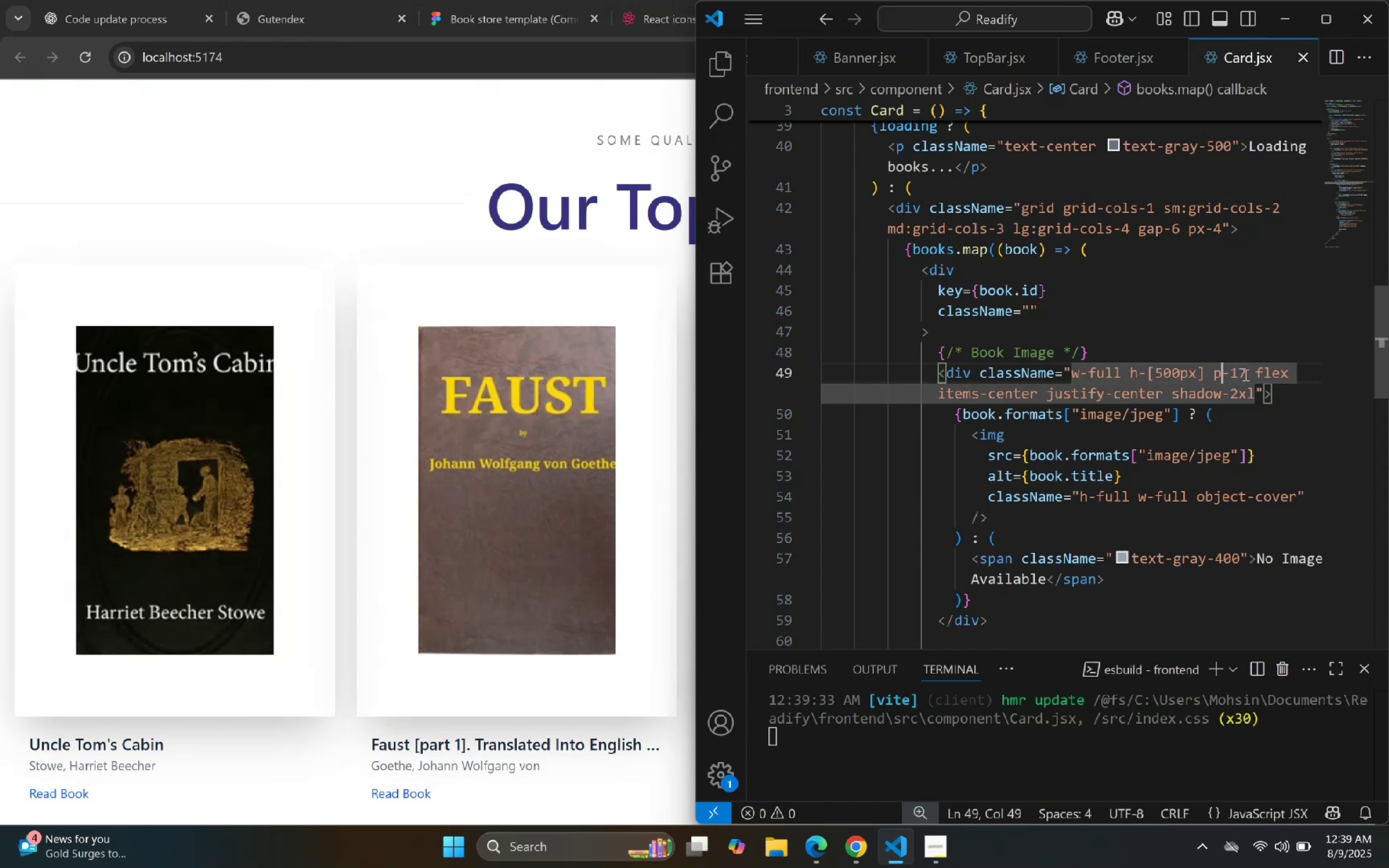 
key(ArrowLeft)
 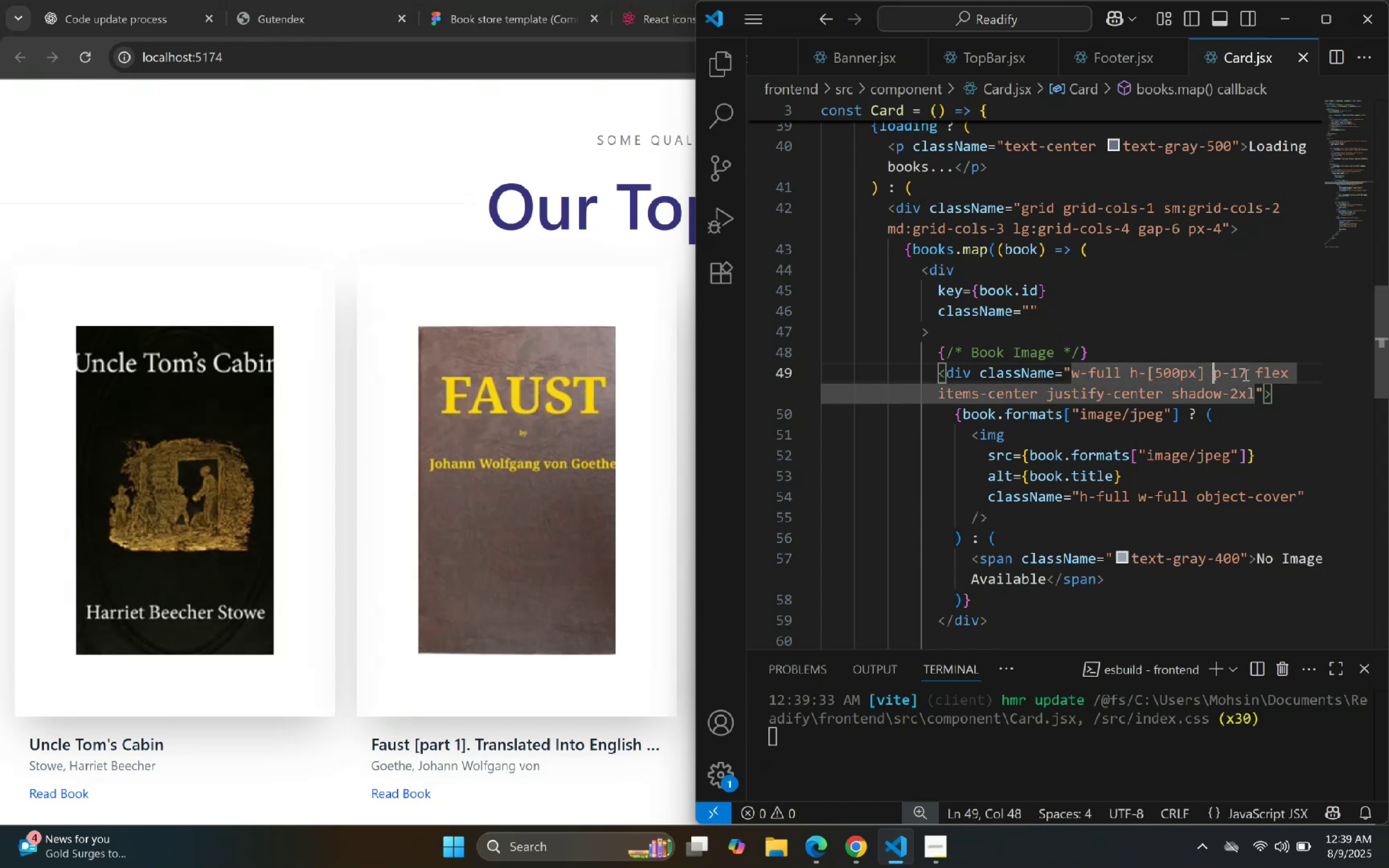 
key(ArrowRight)
 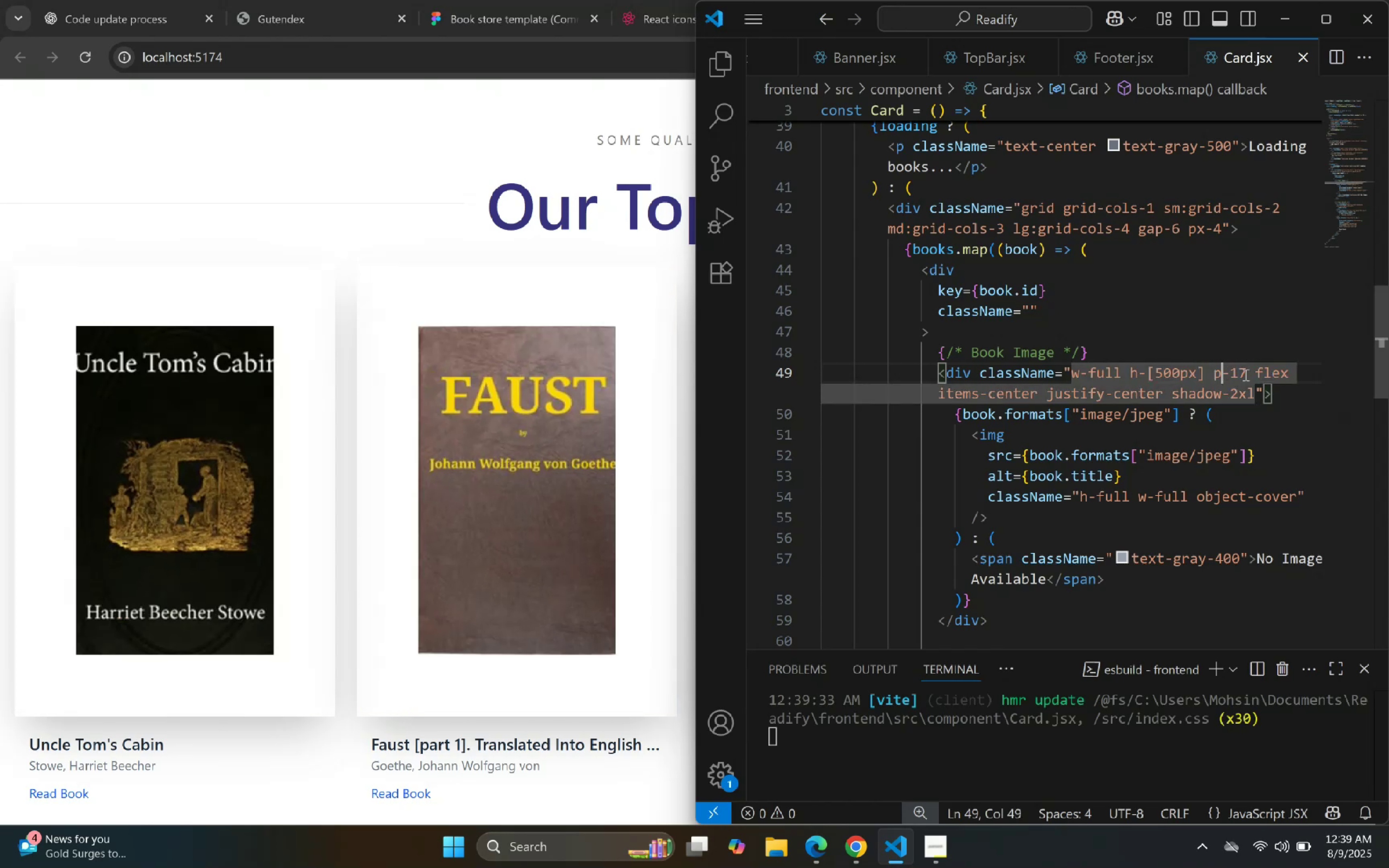 
key(ArrowRight)
 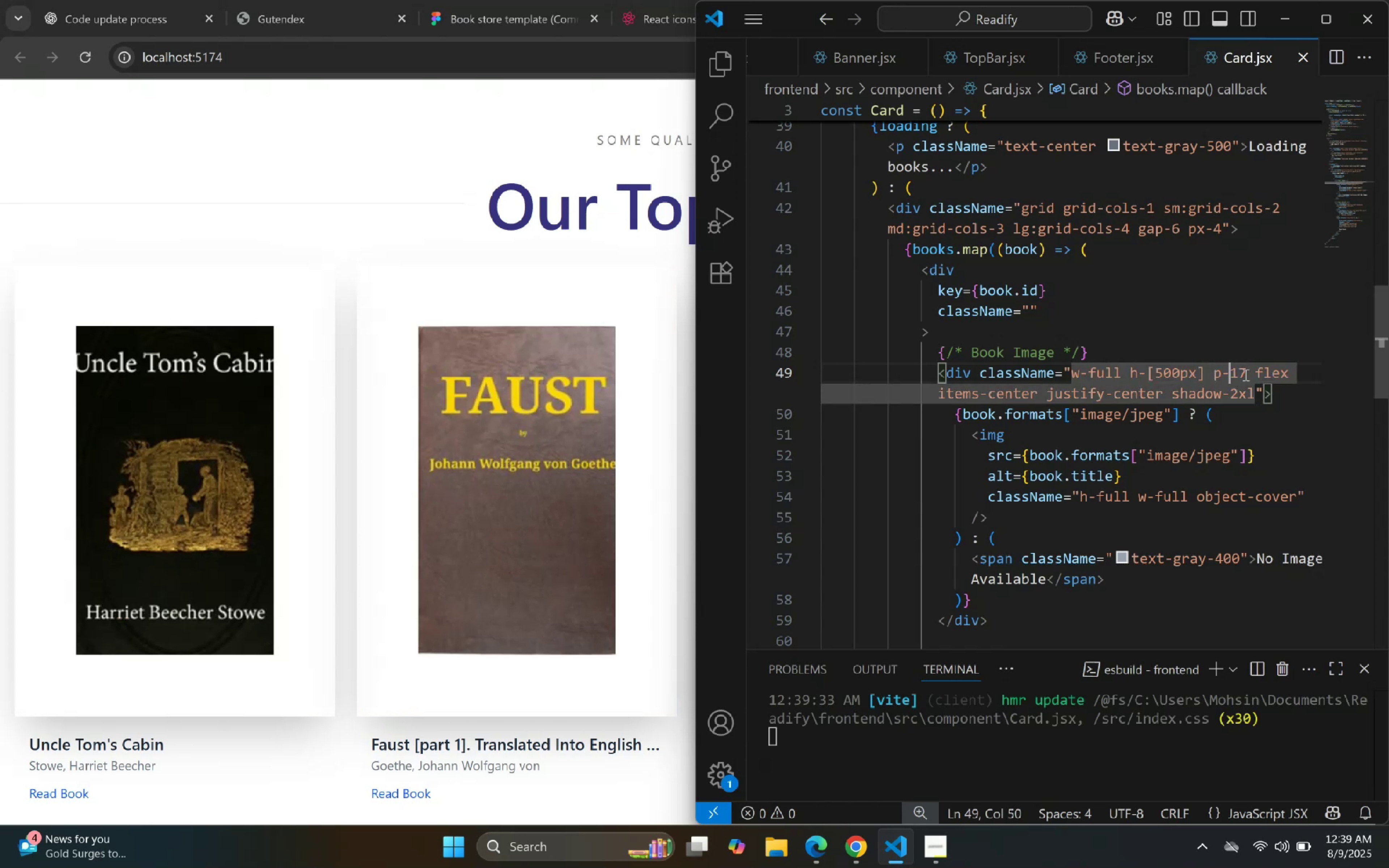 
key(ArrowRight)
 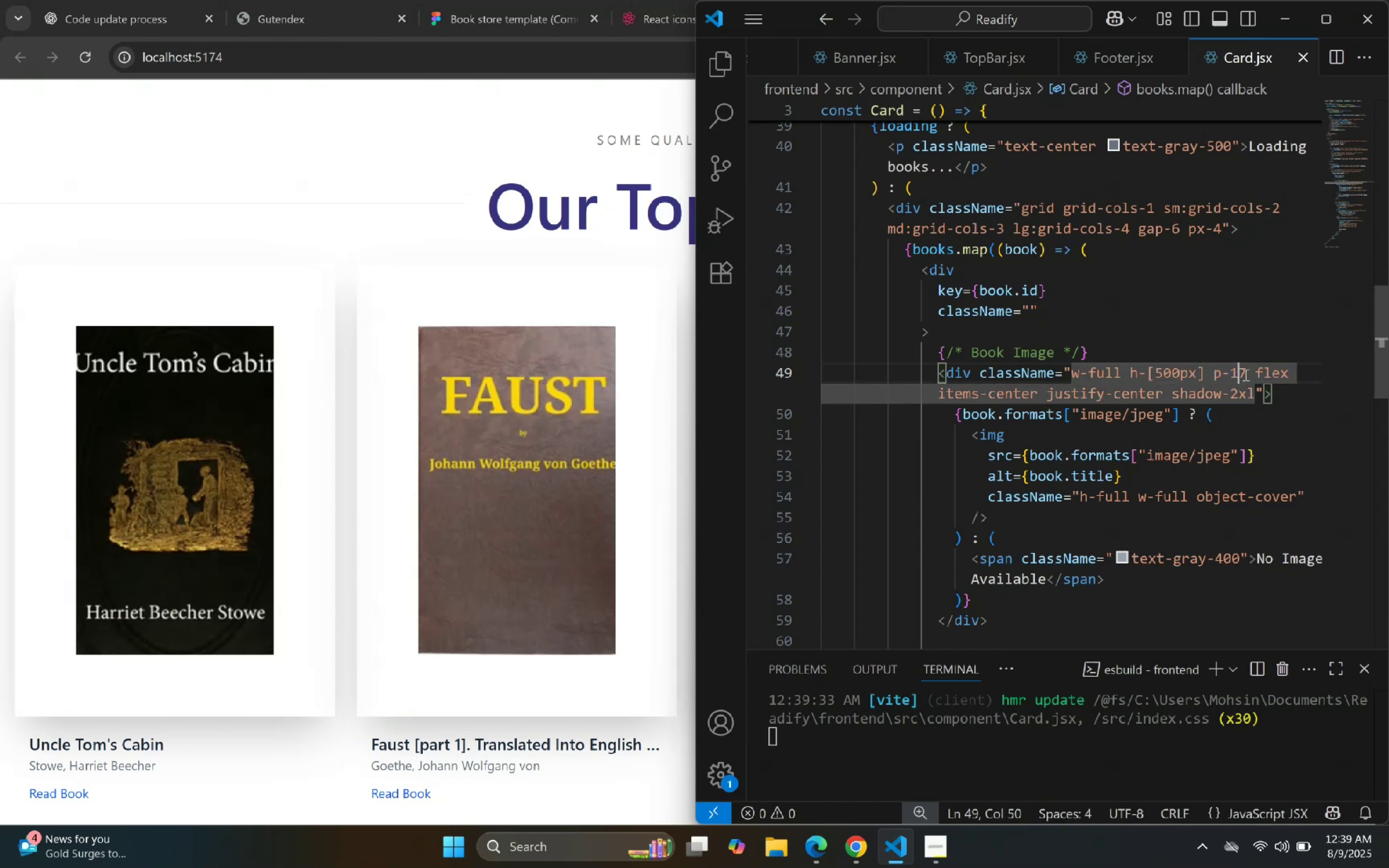 
key(ArrowRight)
 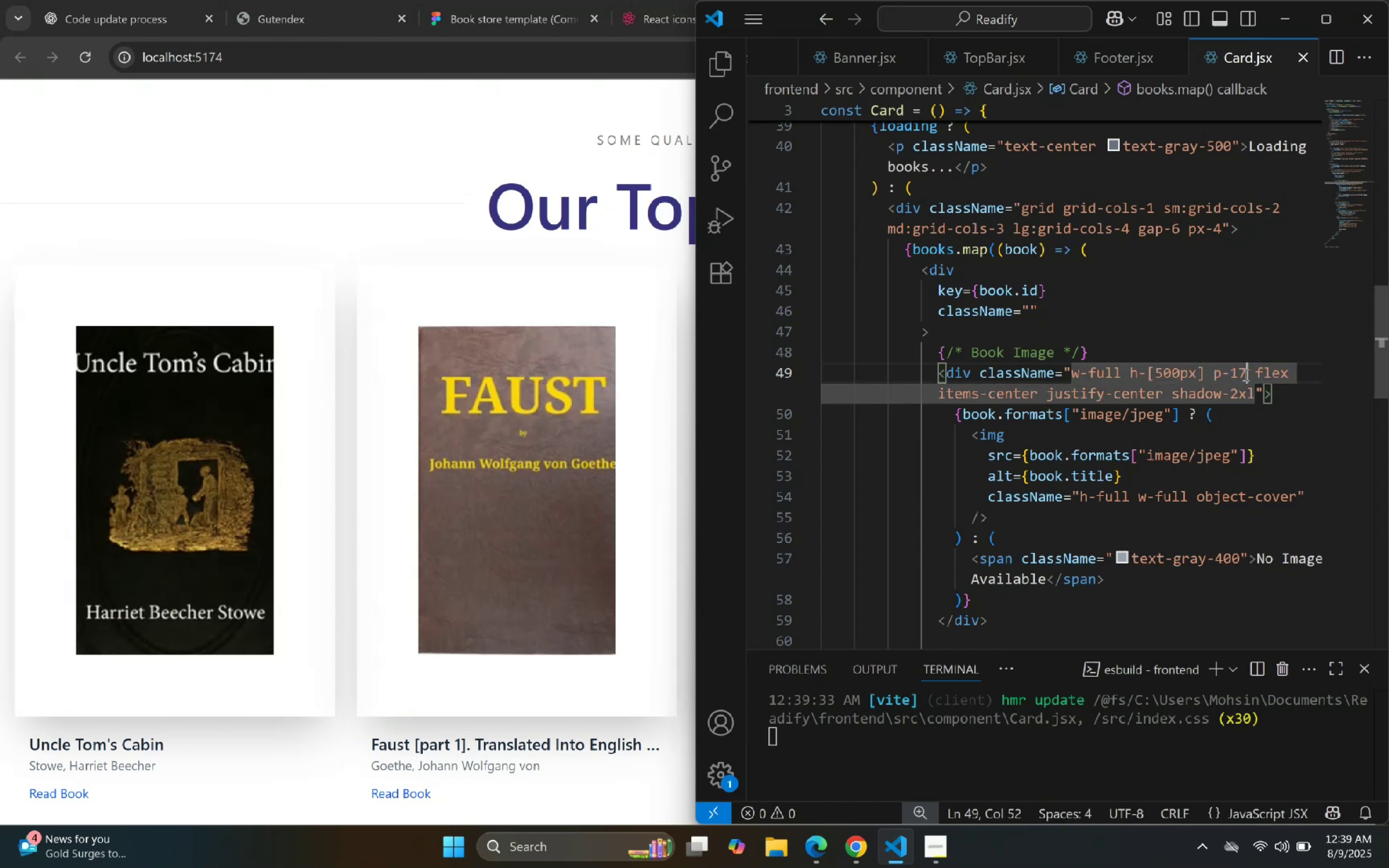 
key(Backspace)
 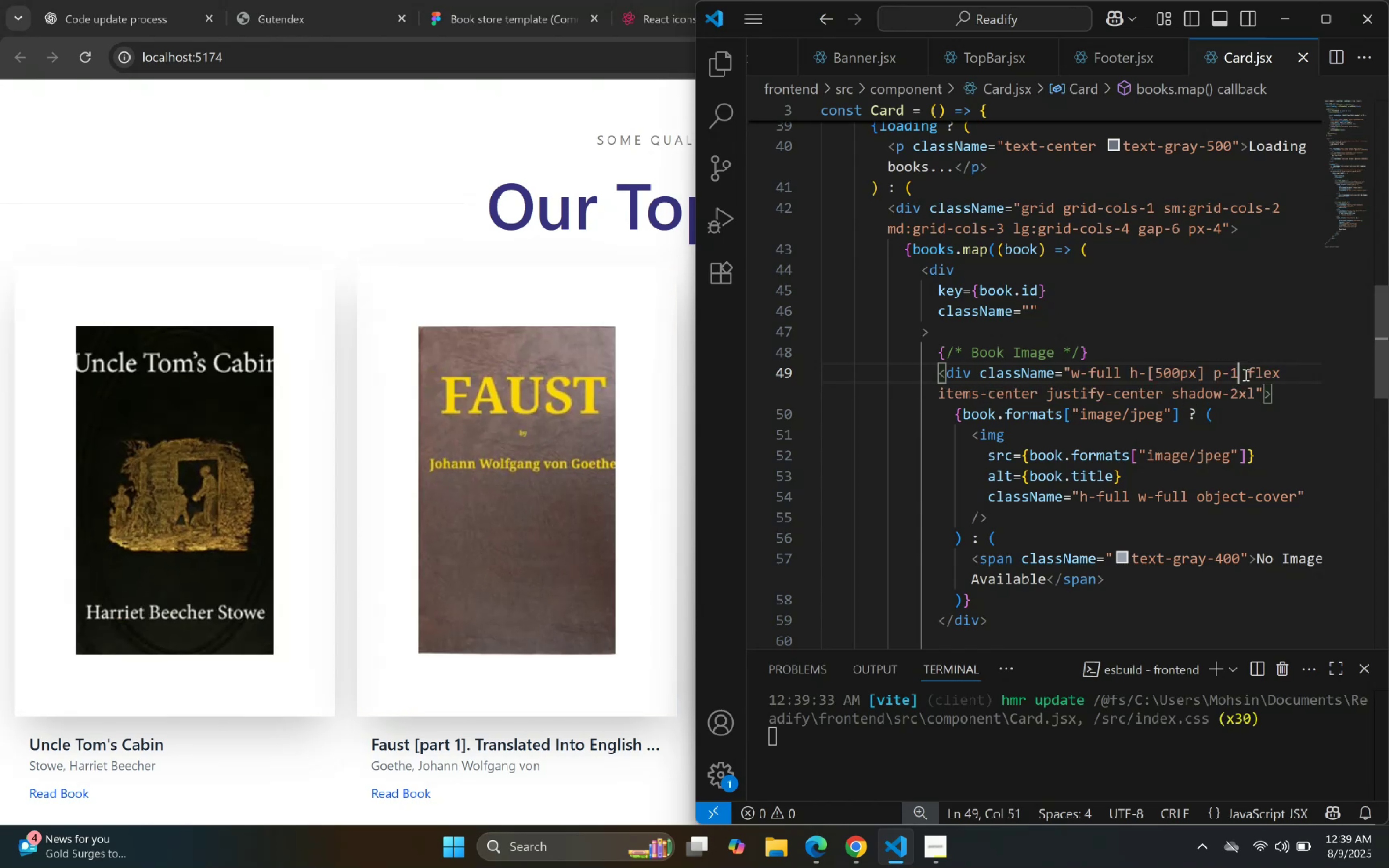 
key(8)
 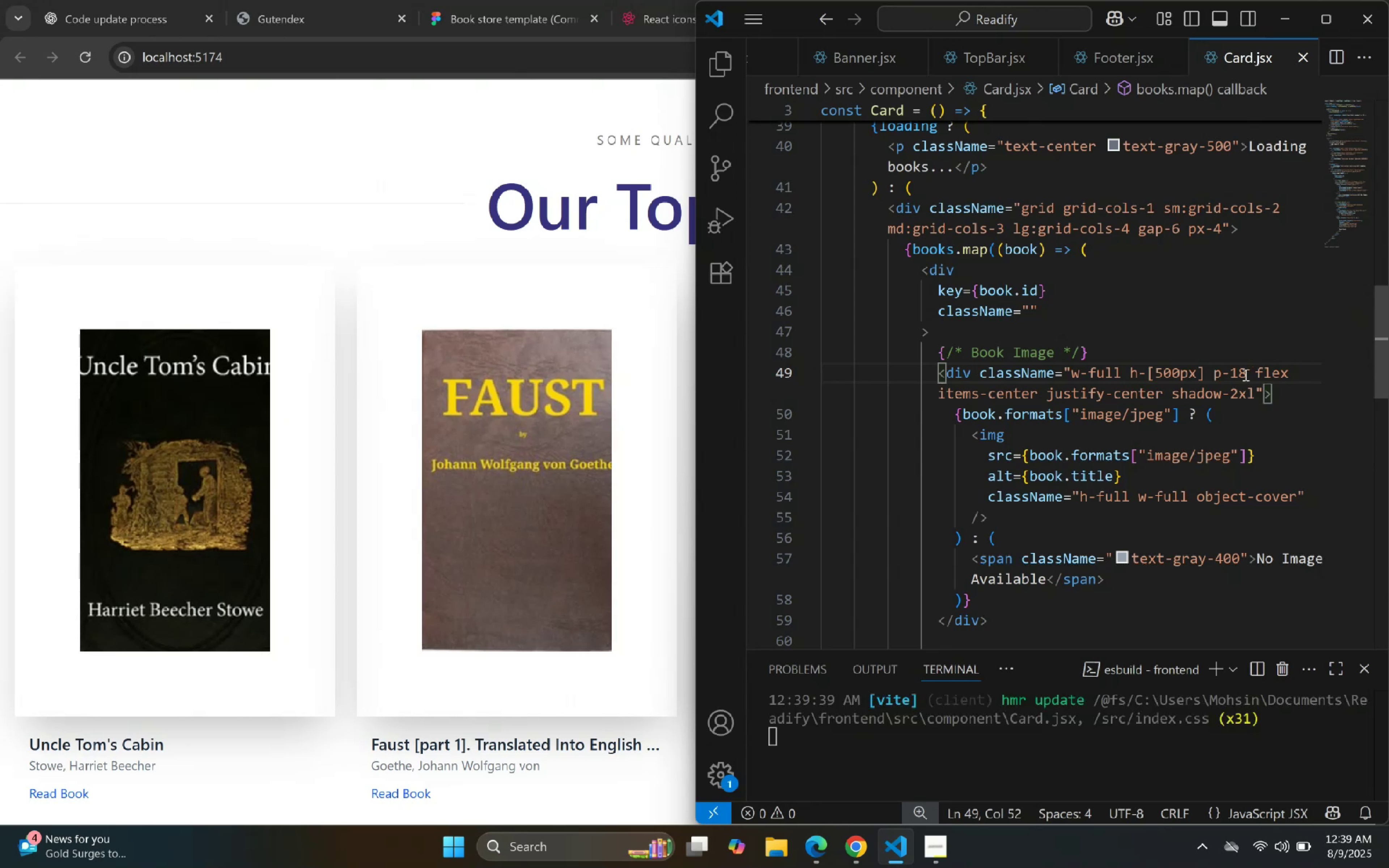 
key(ArrowLeft)
 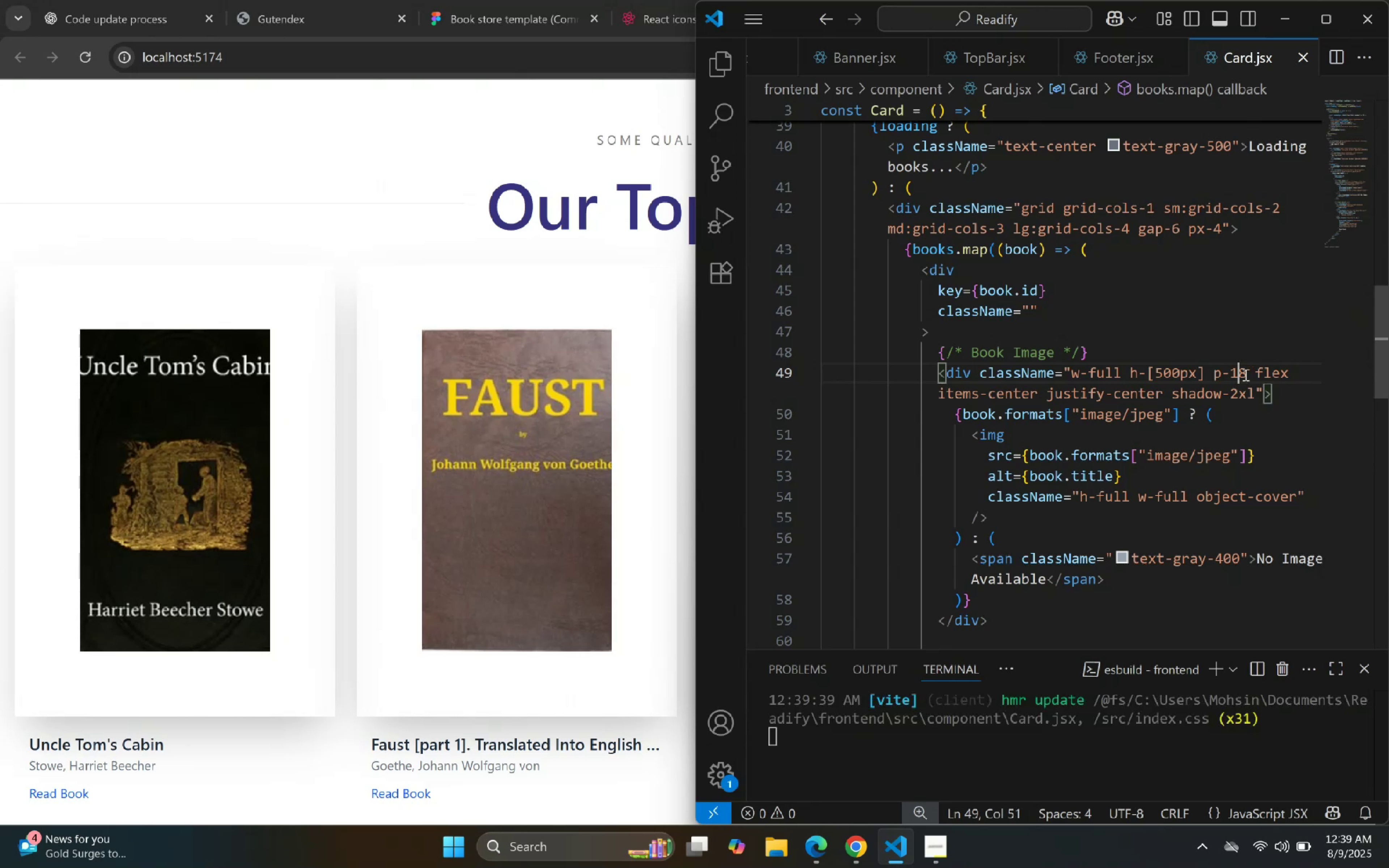 
key(ArrowLeft)
 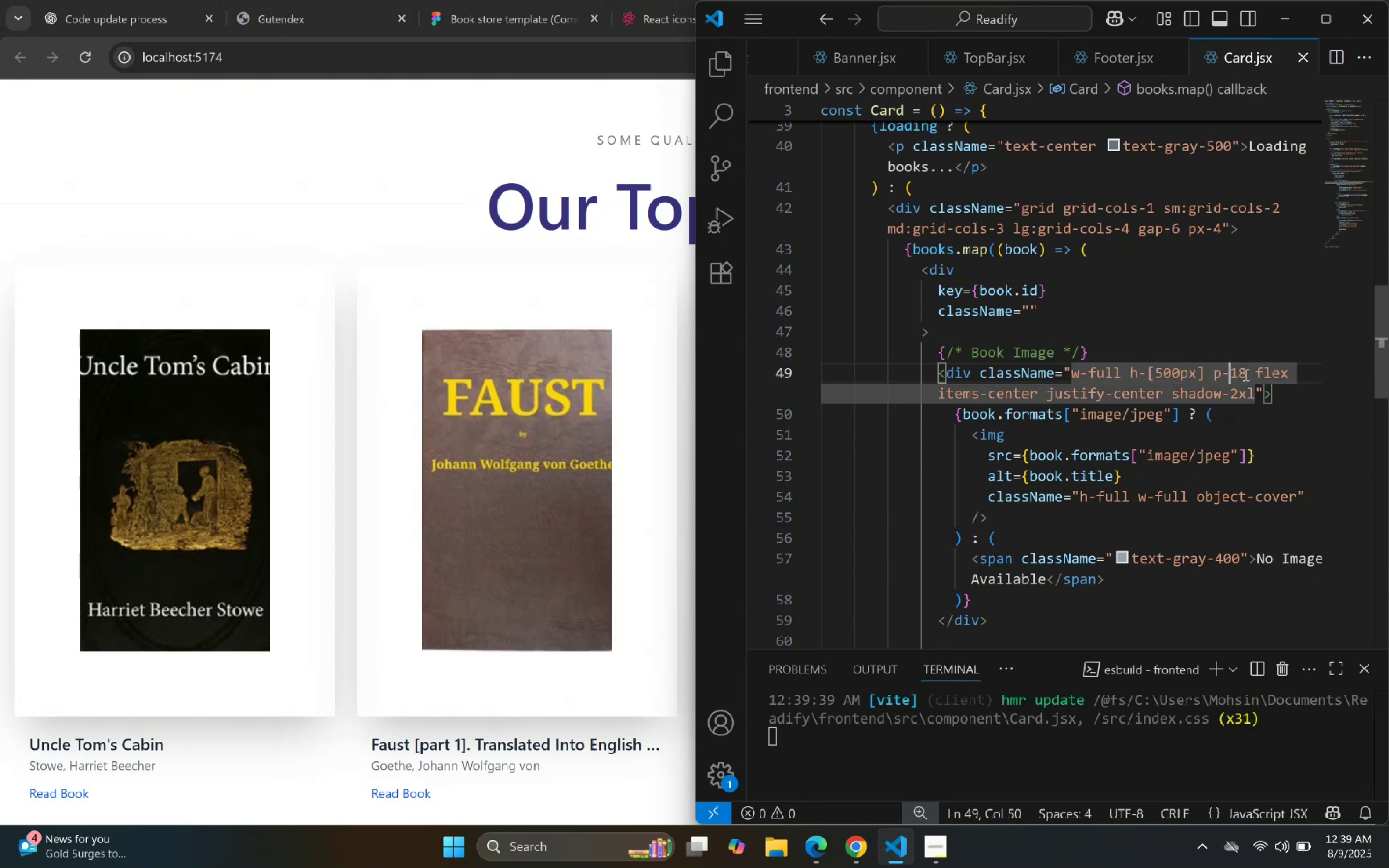 
key(ArrowLeft)
 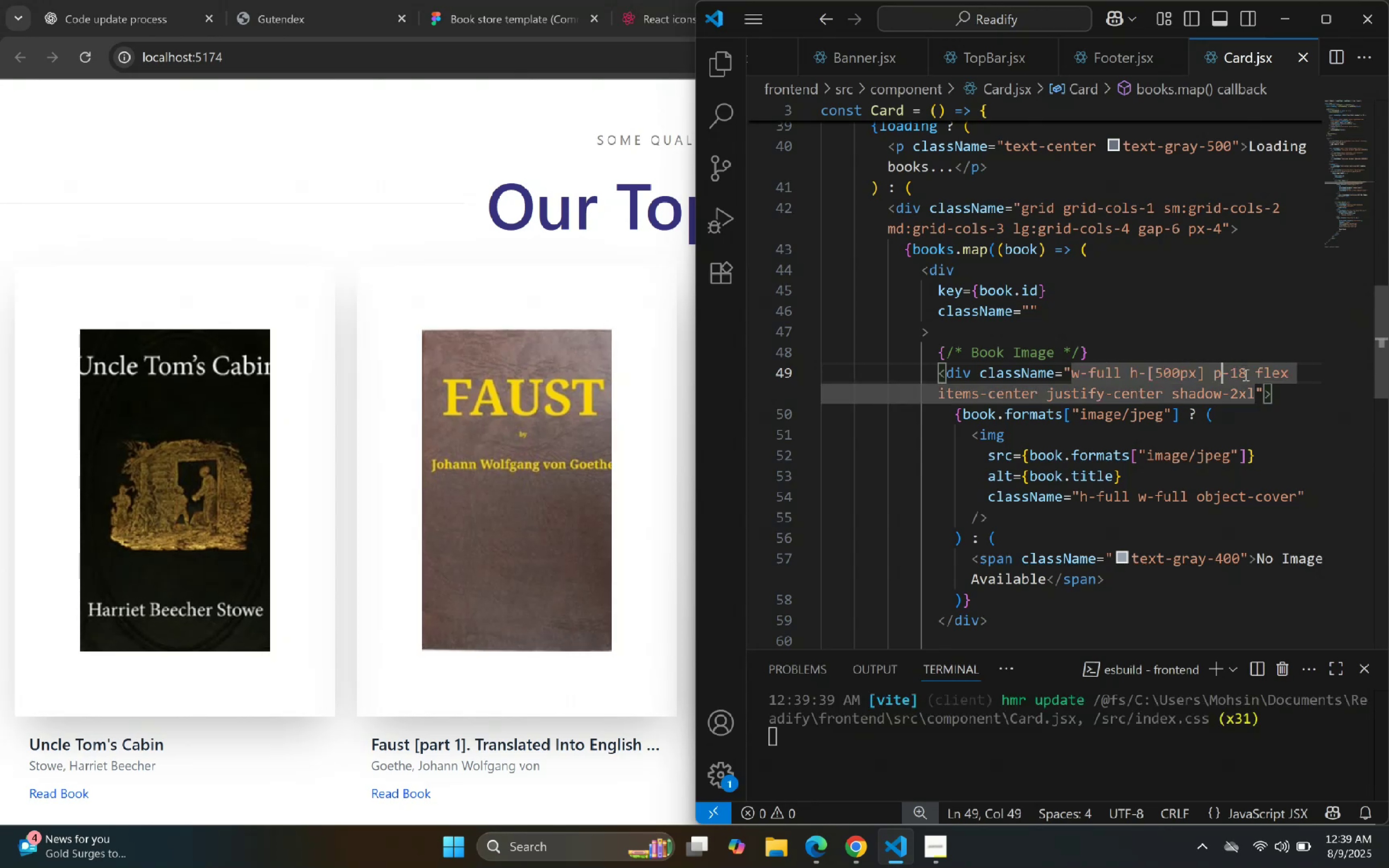 
key(ArrowLeft)
 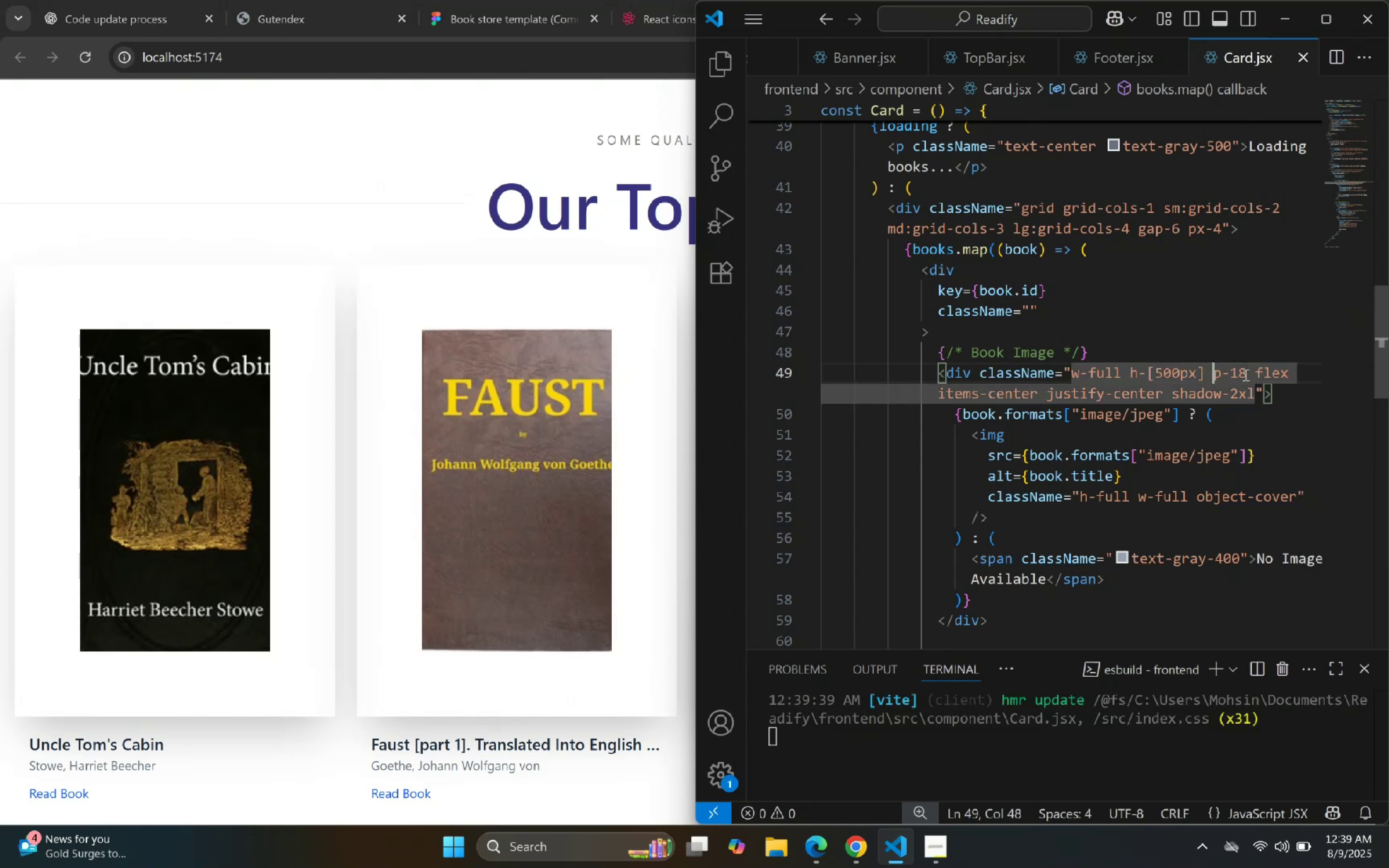 
key(ArrowLeft)
 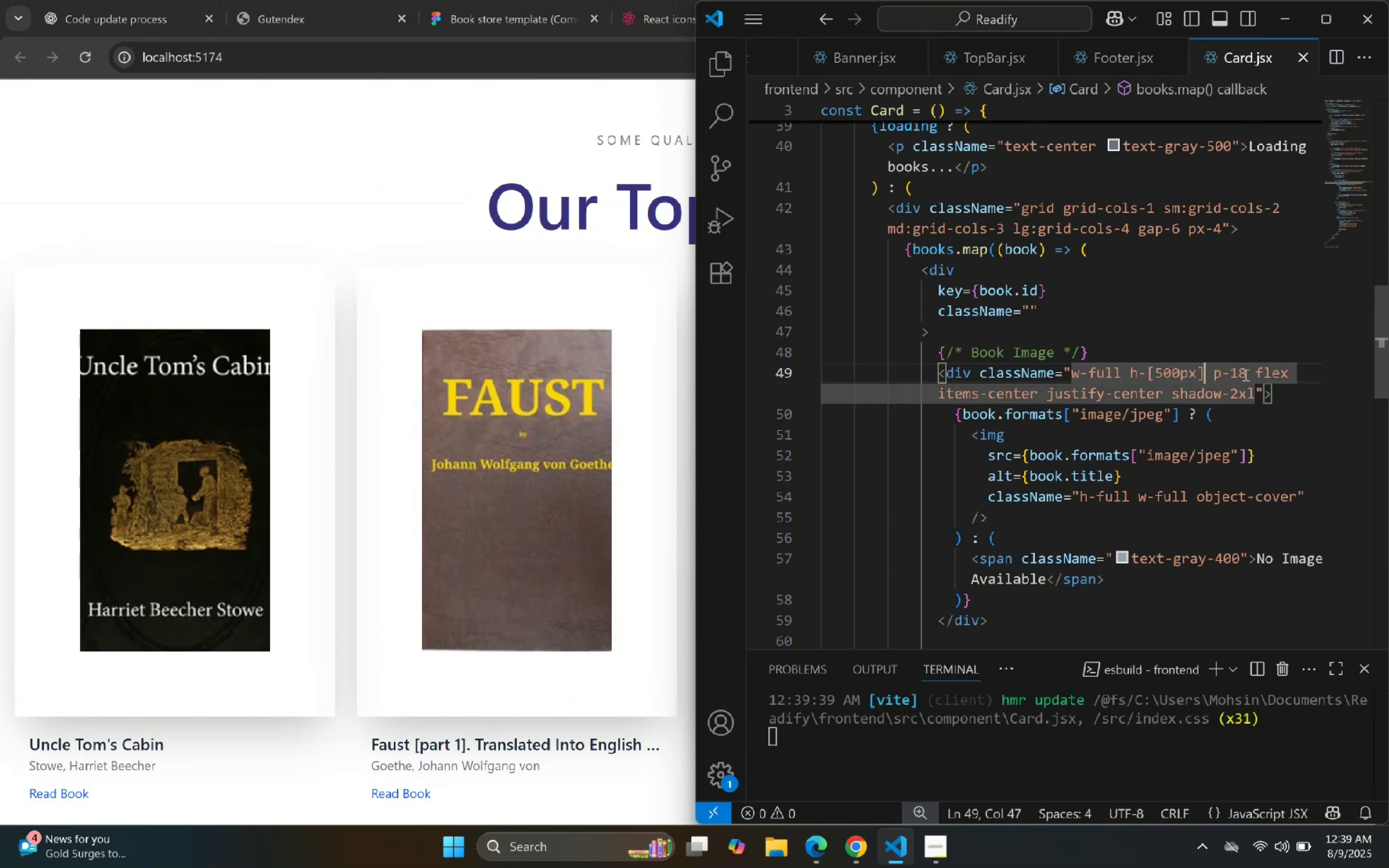 
key(ArrowLeft)
 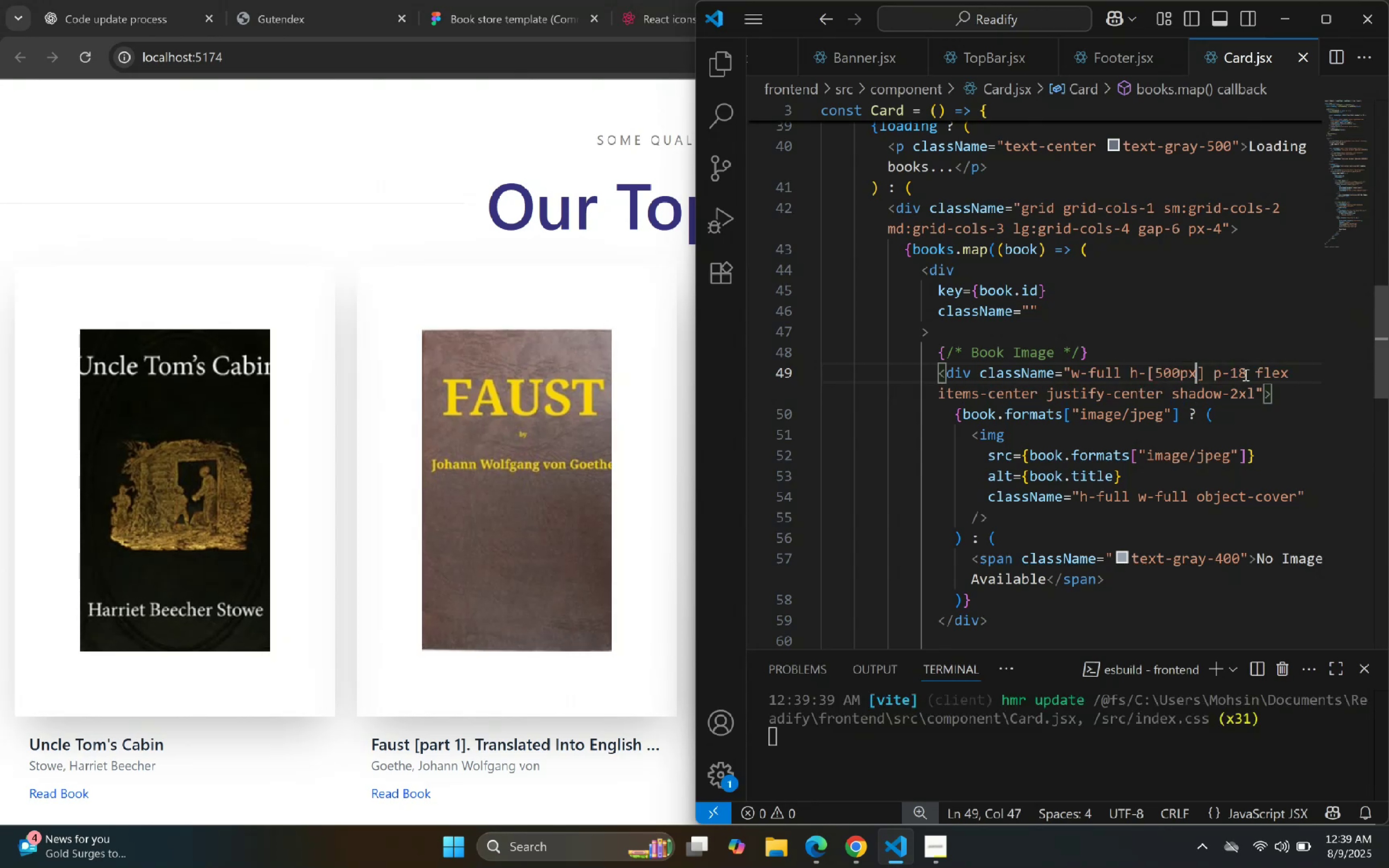 
key(ArrowLeft)
 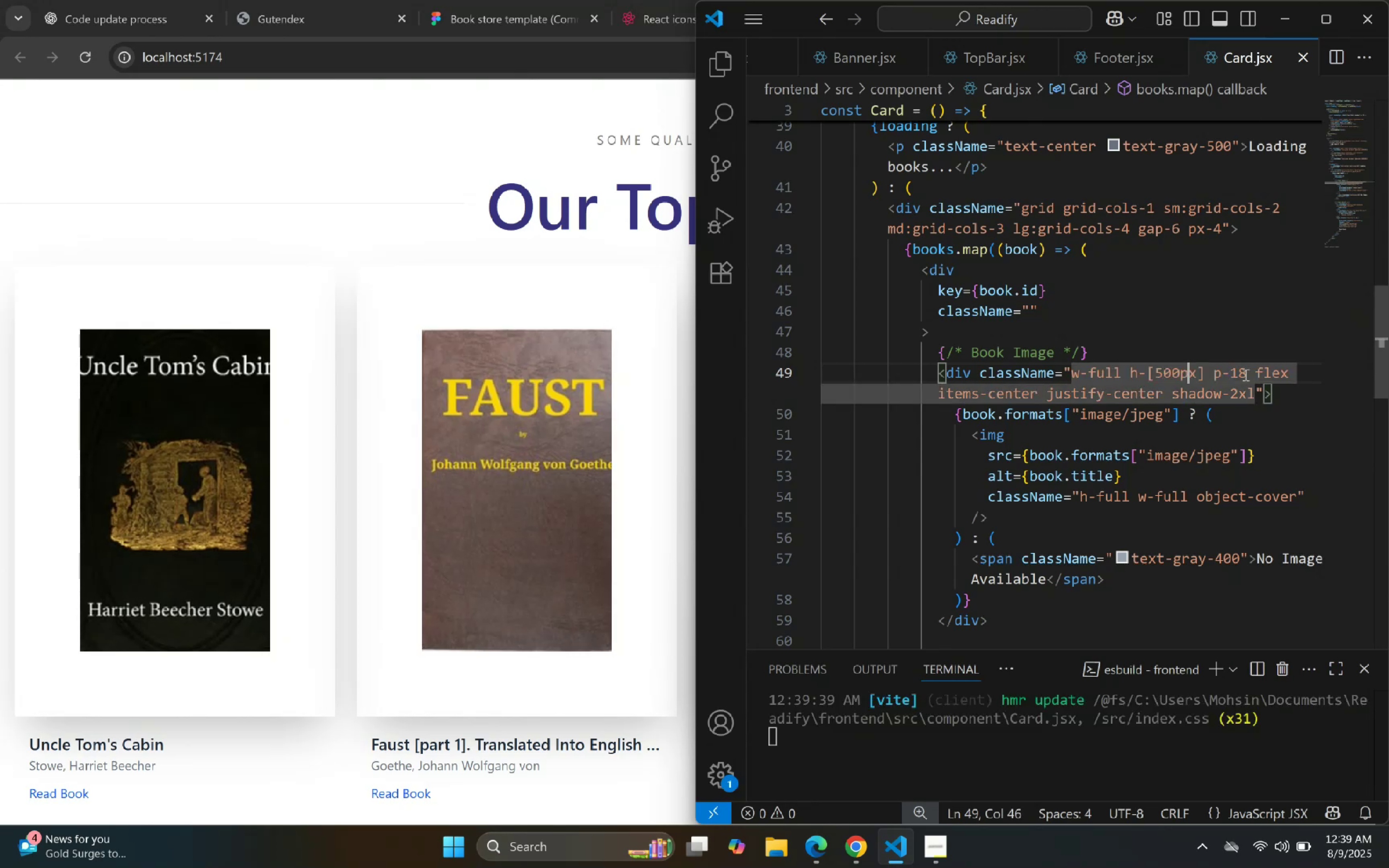 
key(ArrowLeft)
 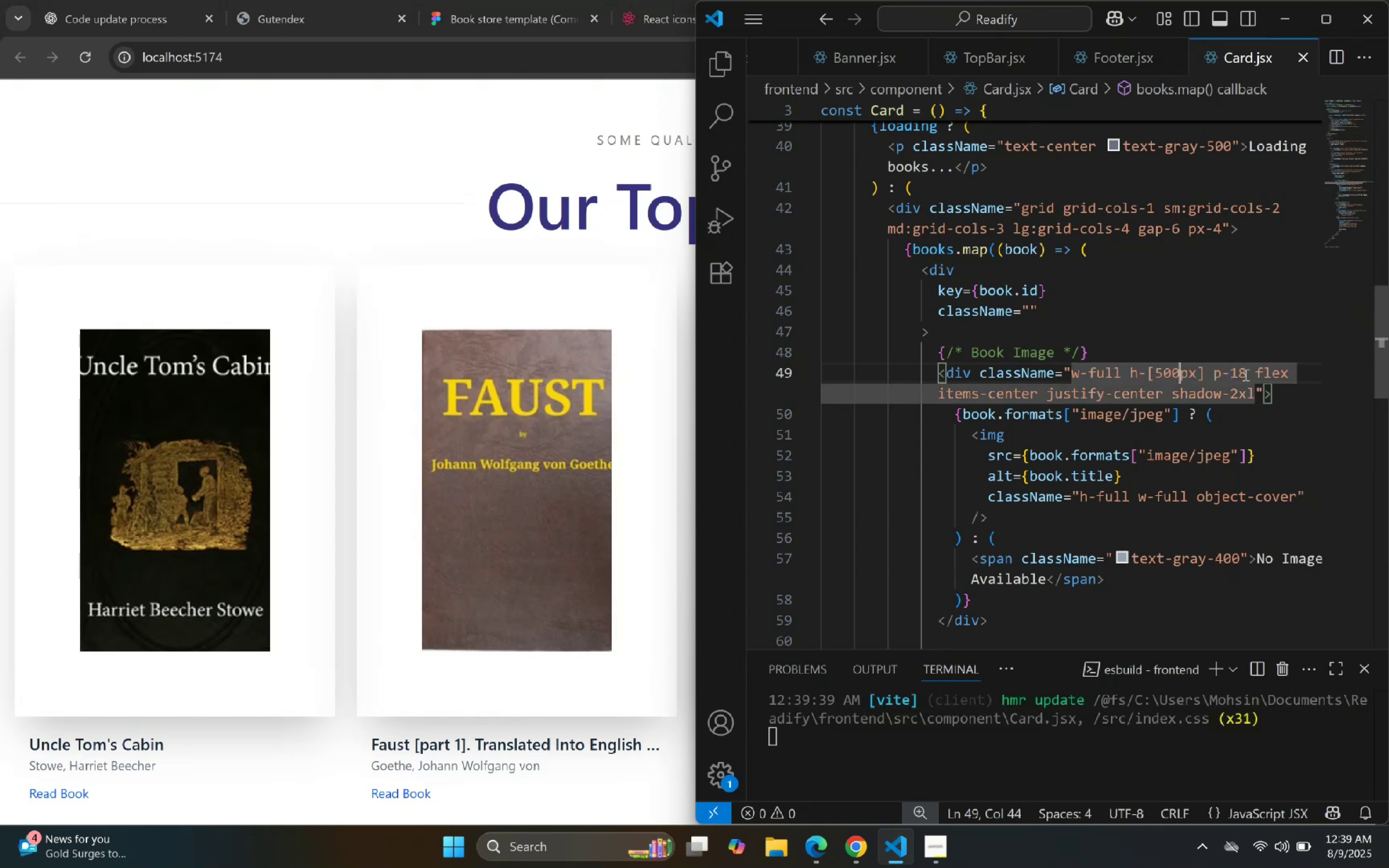 
key(ArrowLeft)
 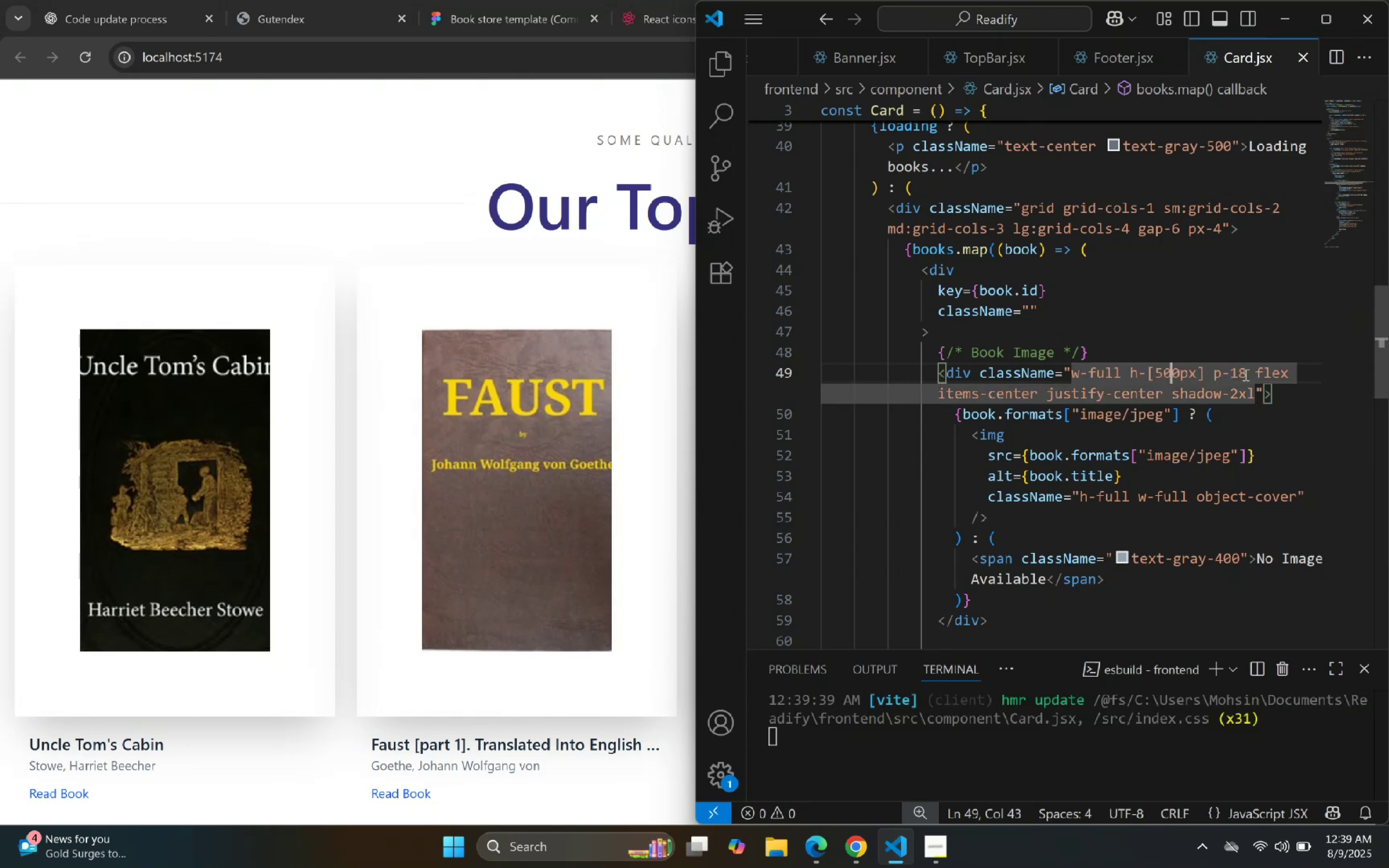 
key(ArrowLeft)
 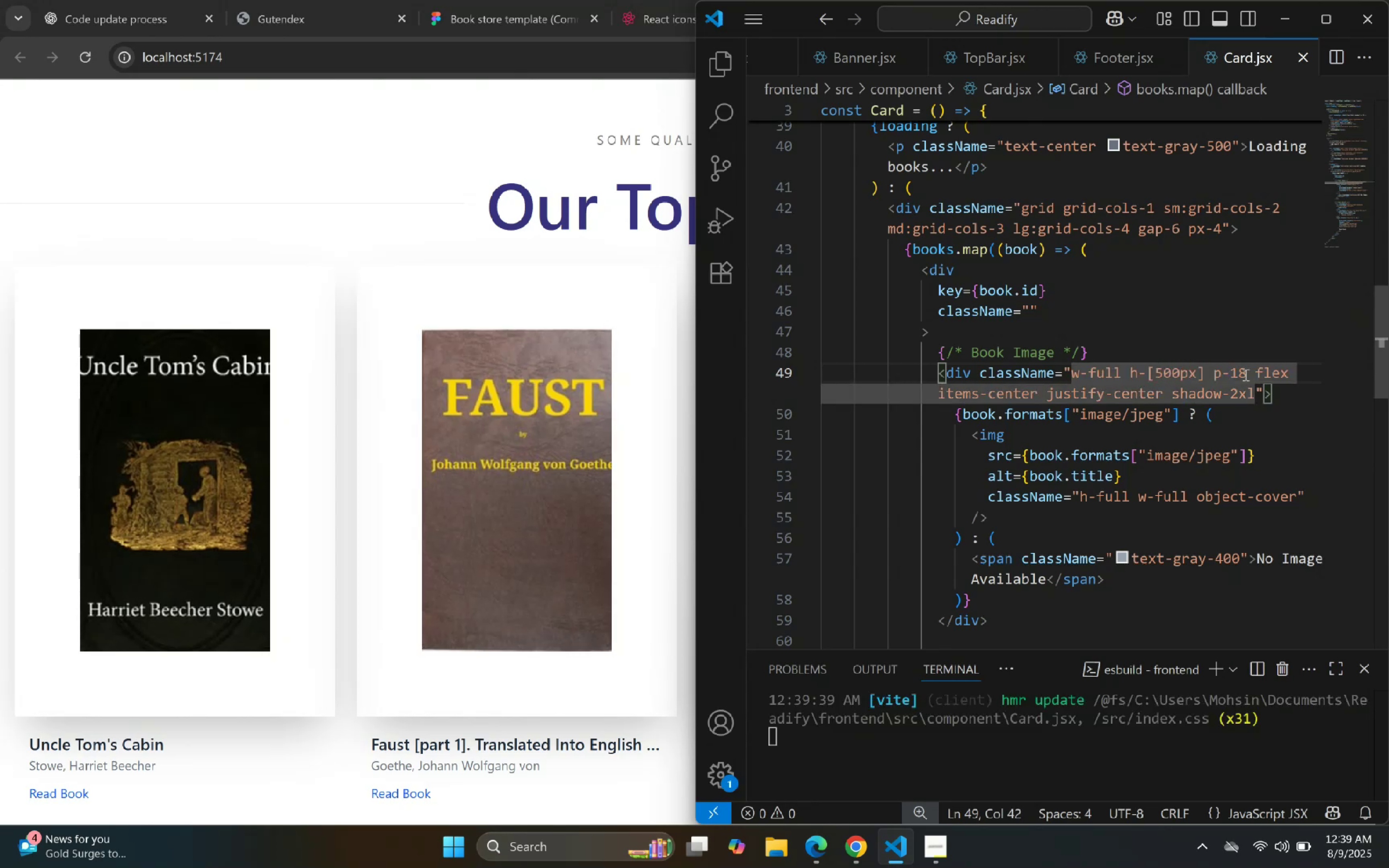 
key(Backspace)
 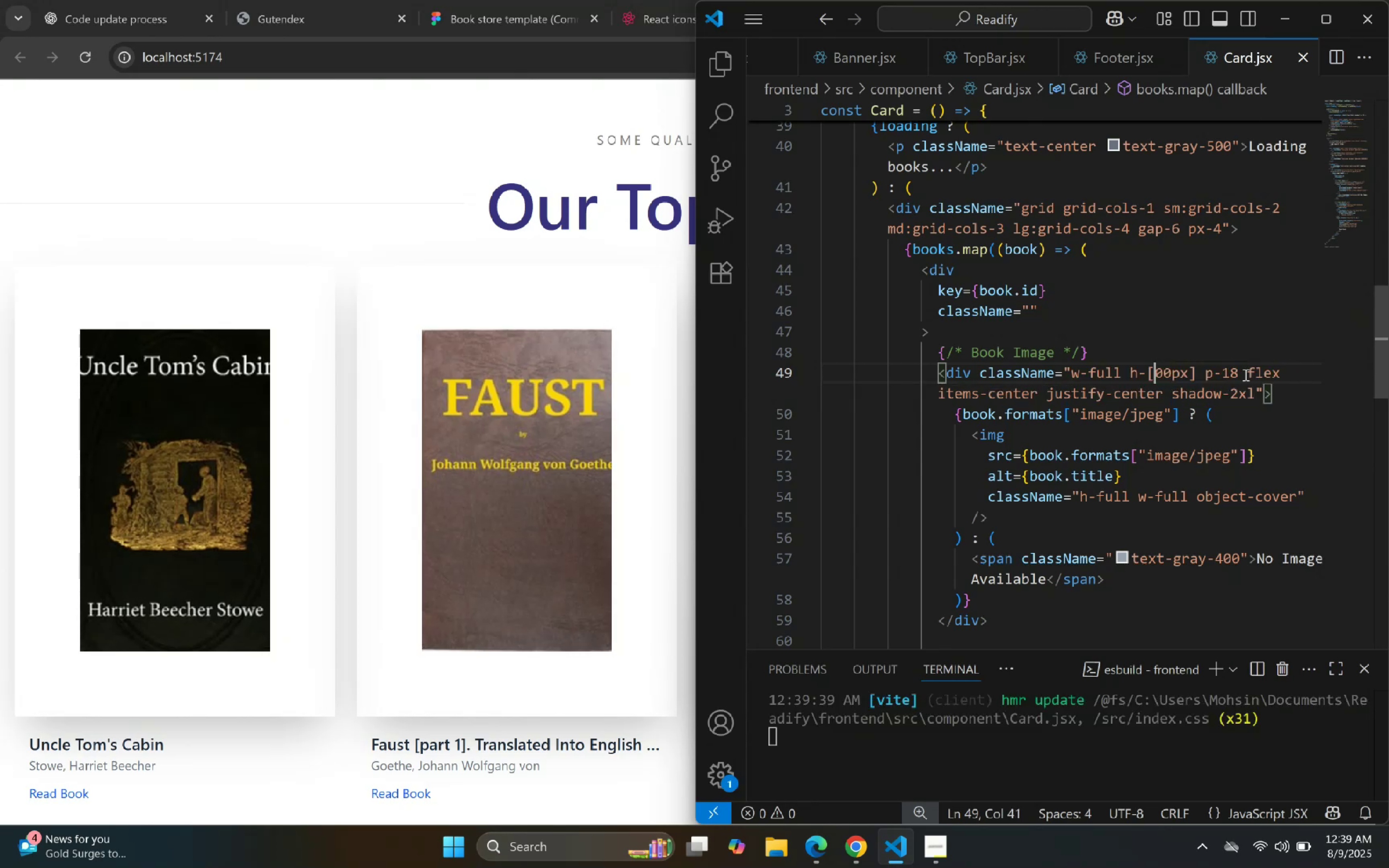 
key(4)
 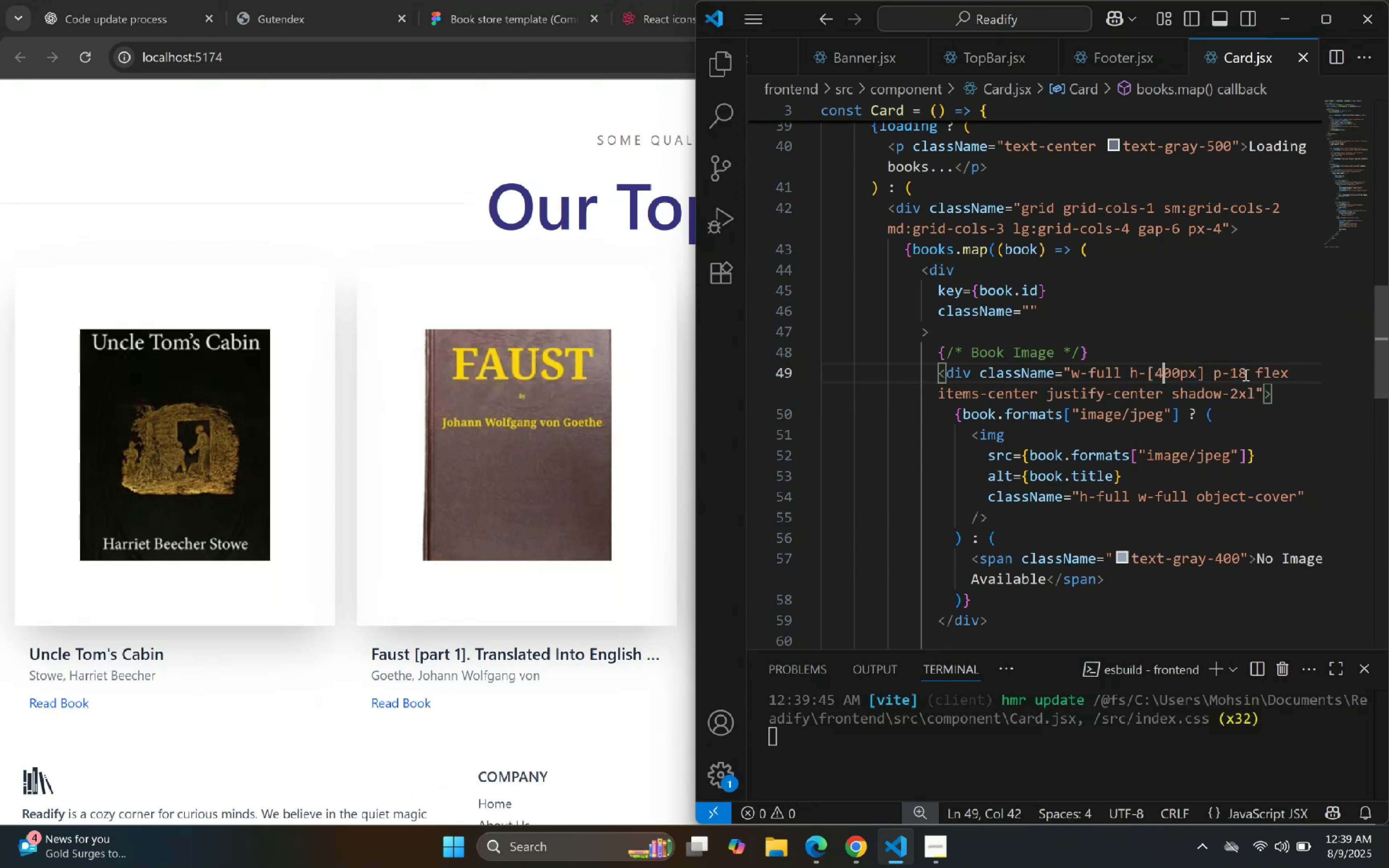 
key(Control+Z)
 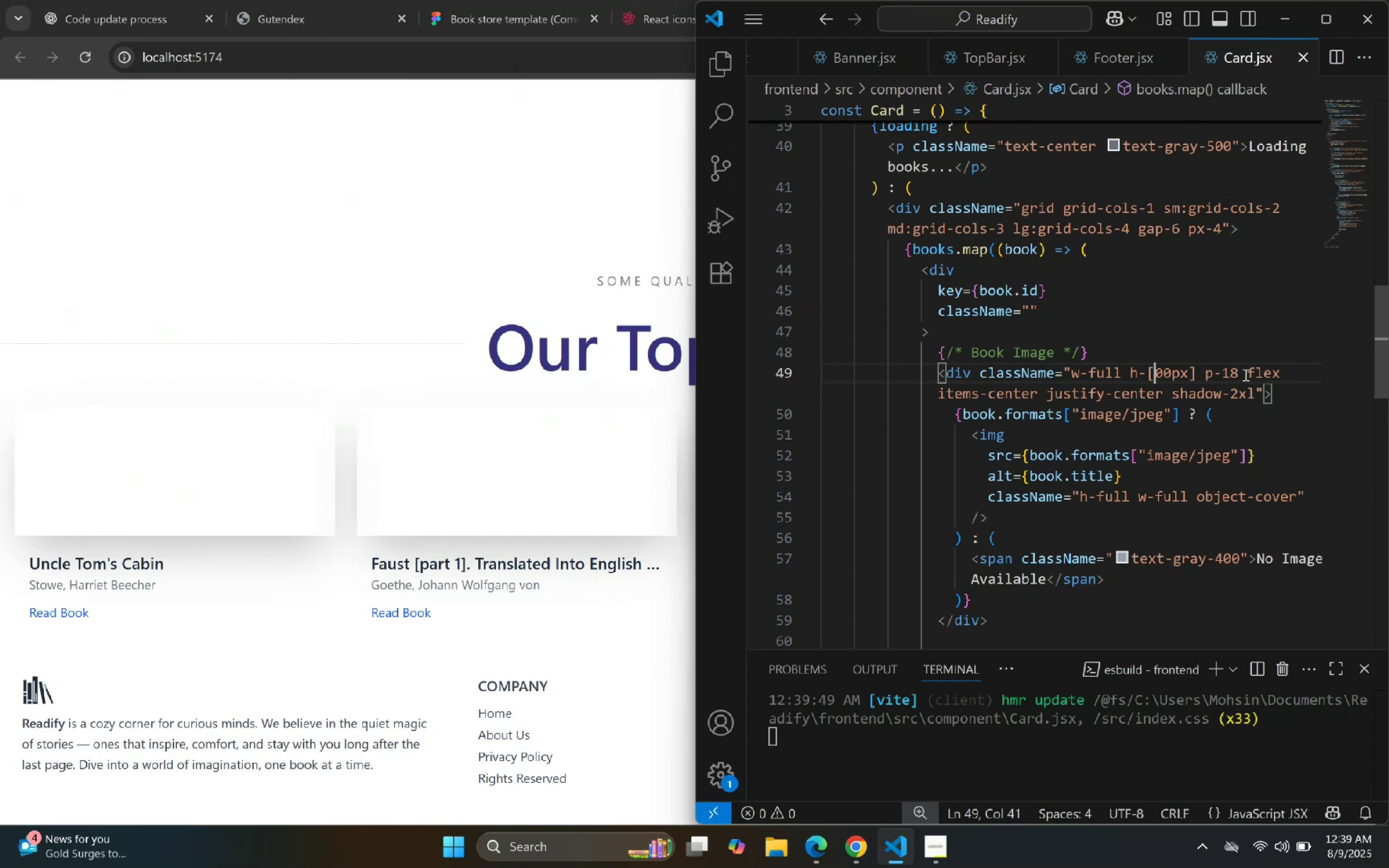 
key(Control+Z)
 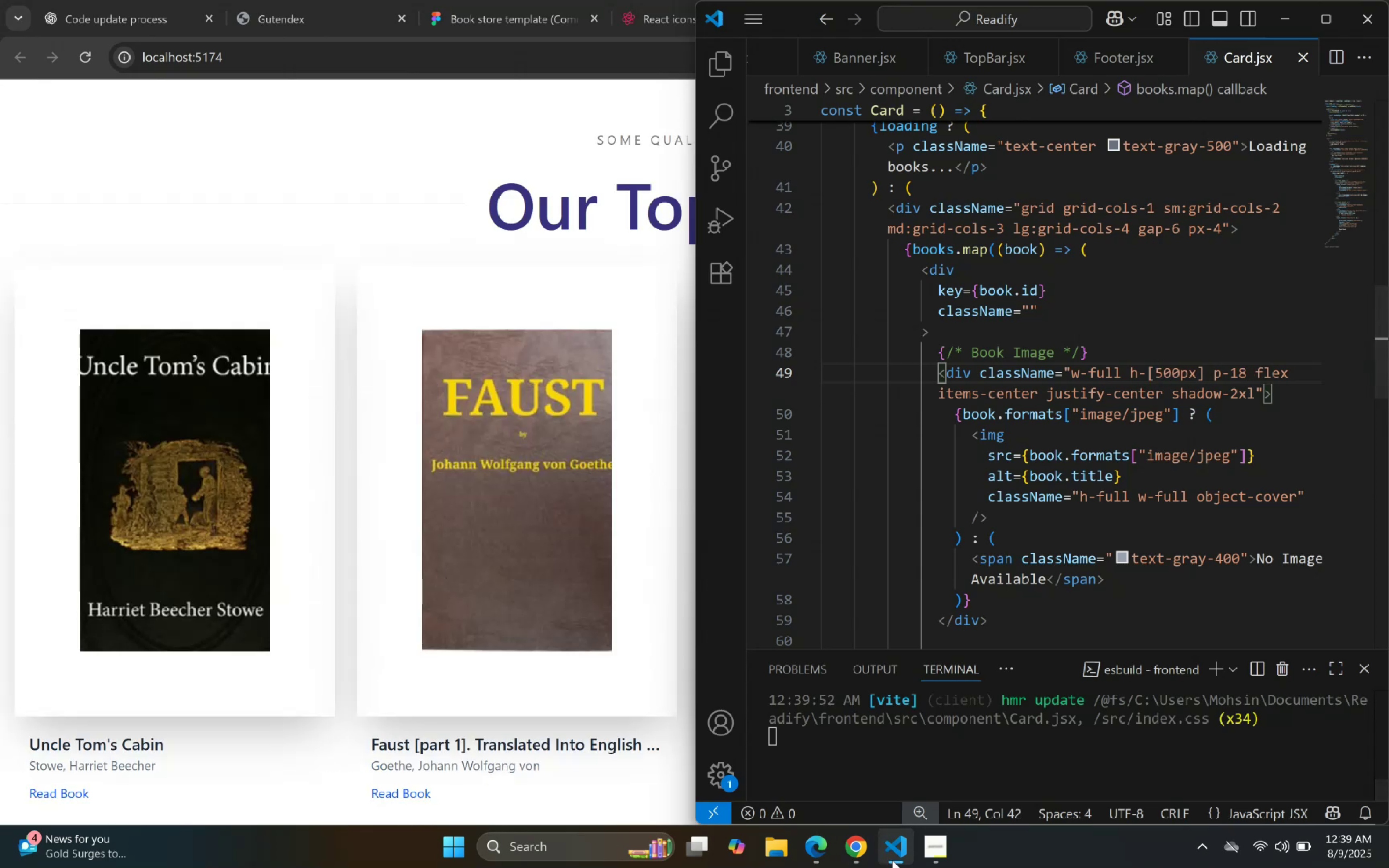 
wait(5.05)
 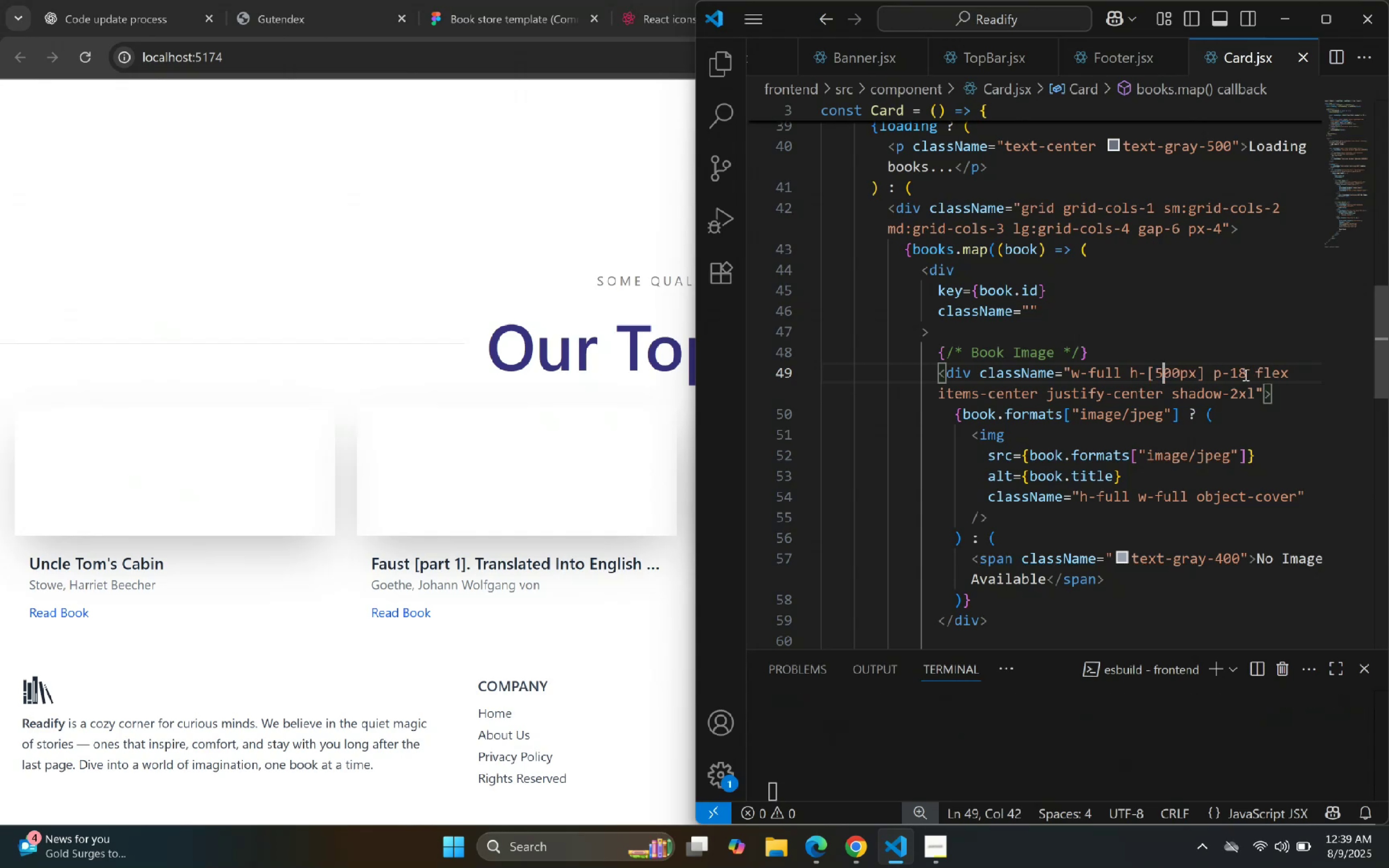 
scroll: coordinate [825, 408], scroll_direction: down, amount: 6.0
 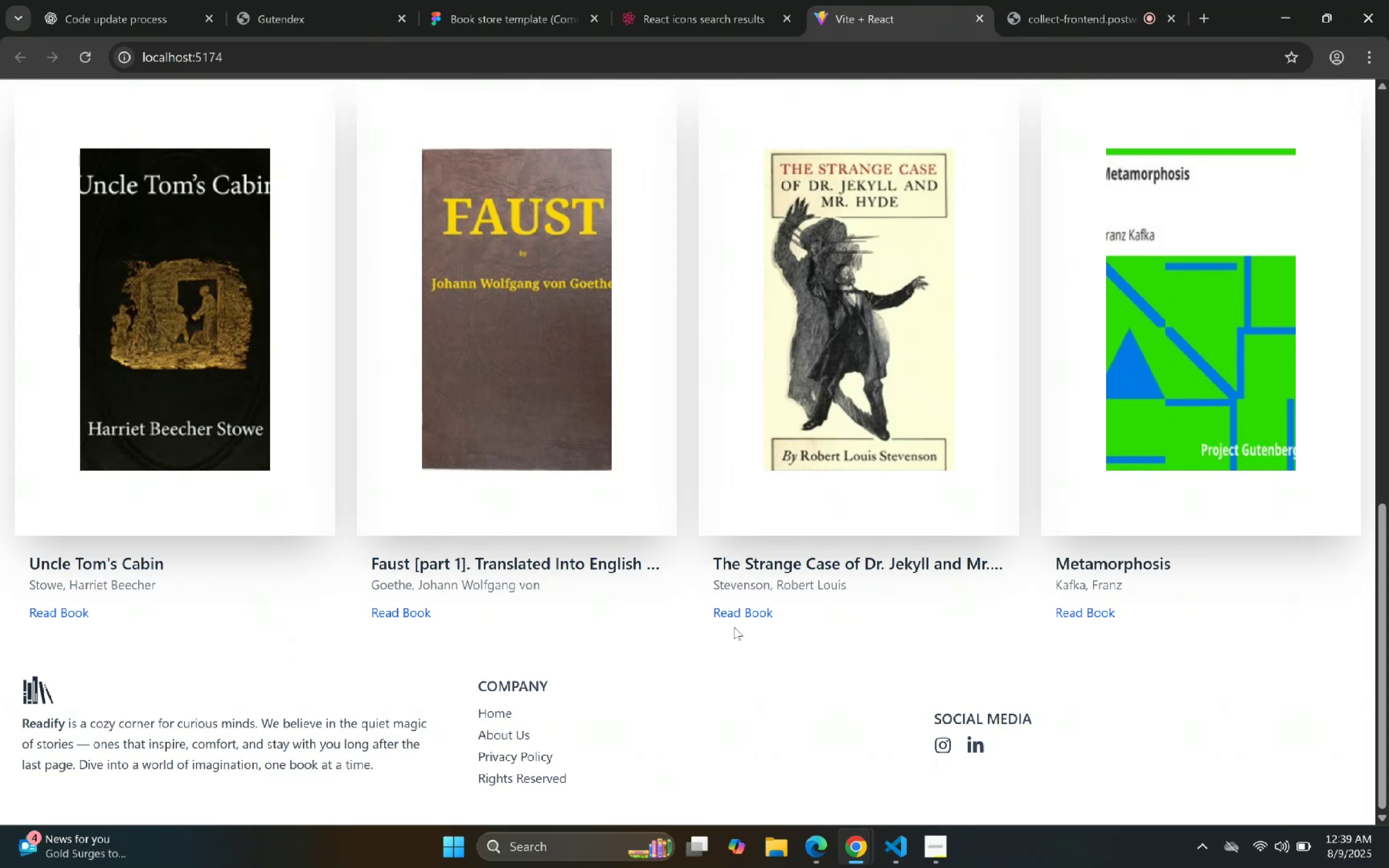 
left_click([563, 0])
 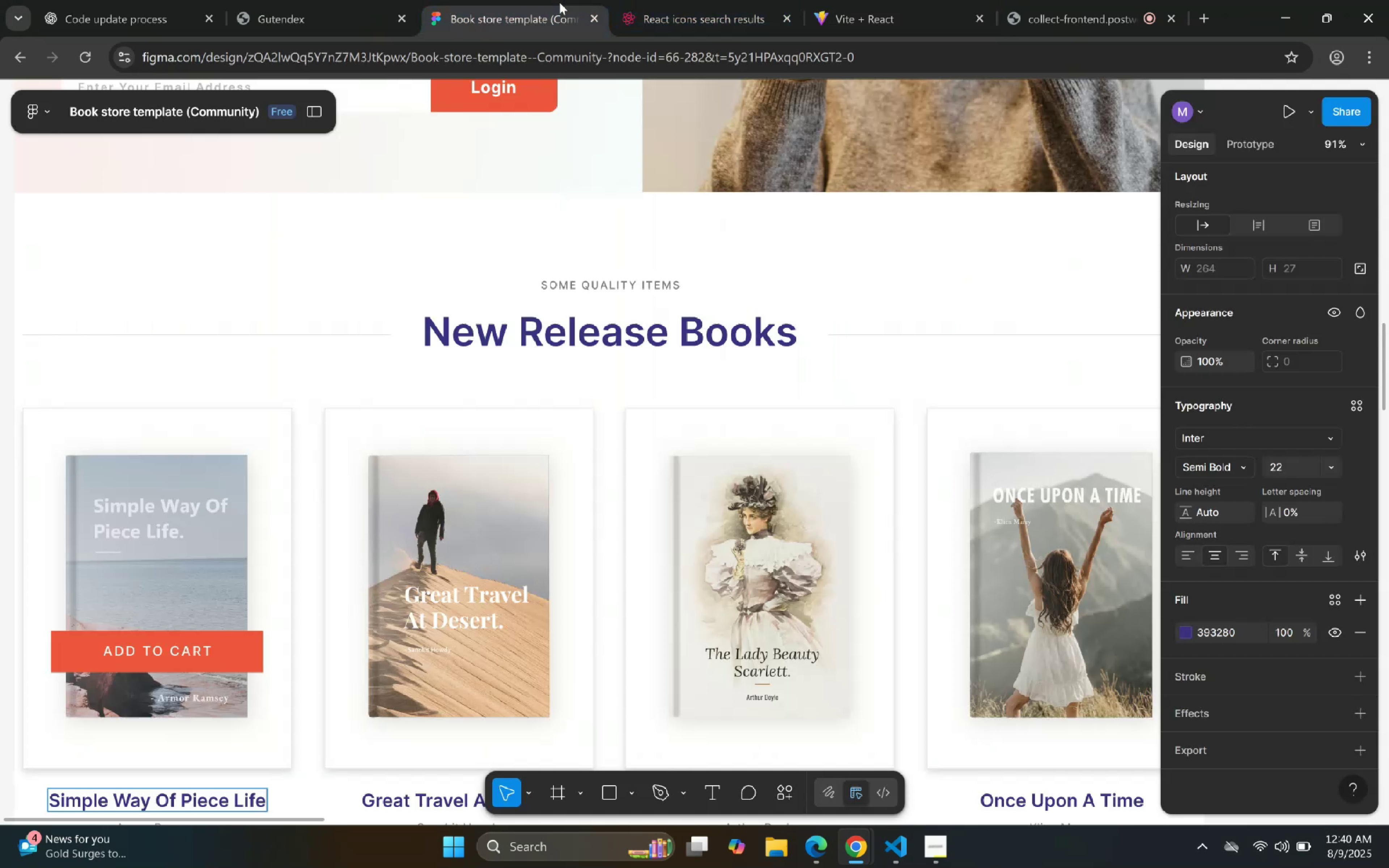 
scroll: coordinate [945, 539], scroll_direction: down, amount: 14.0
 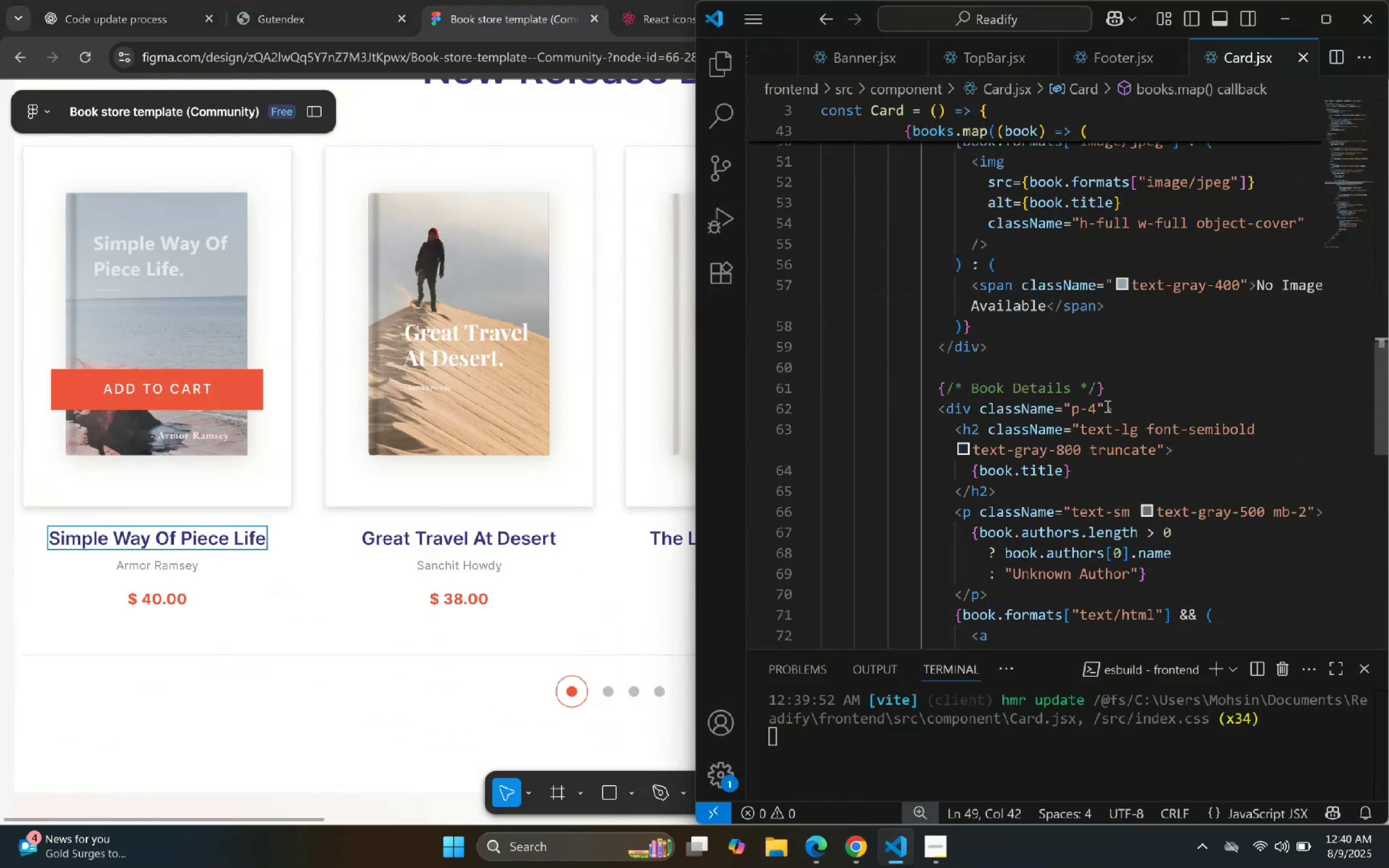 
left_click([1124, 397])
 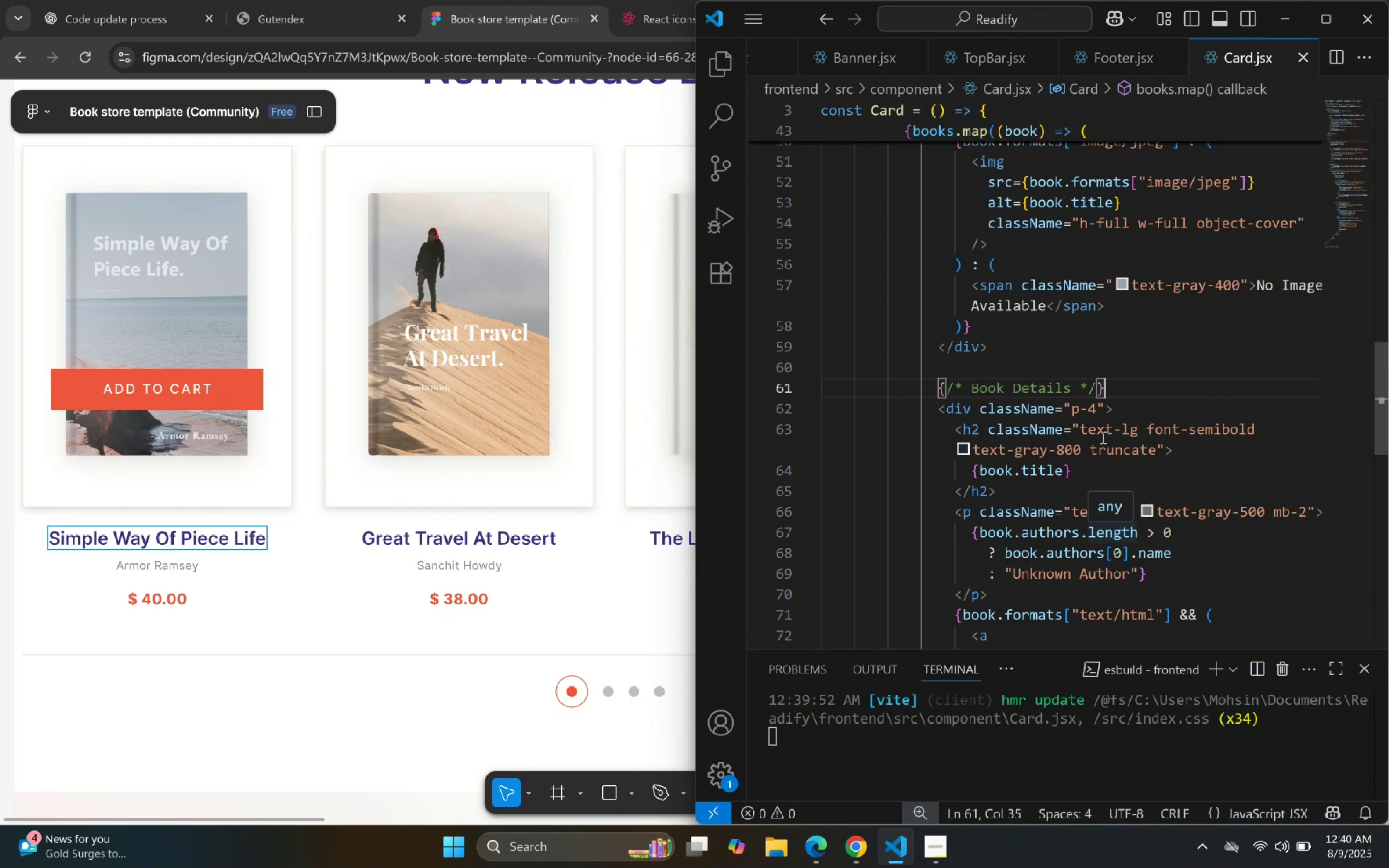 
left_click([1093, 405])
 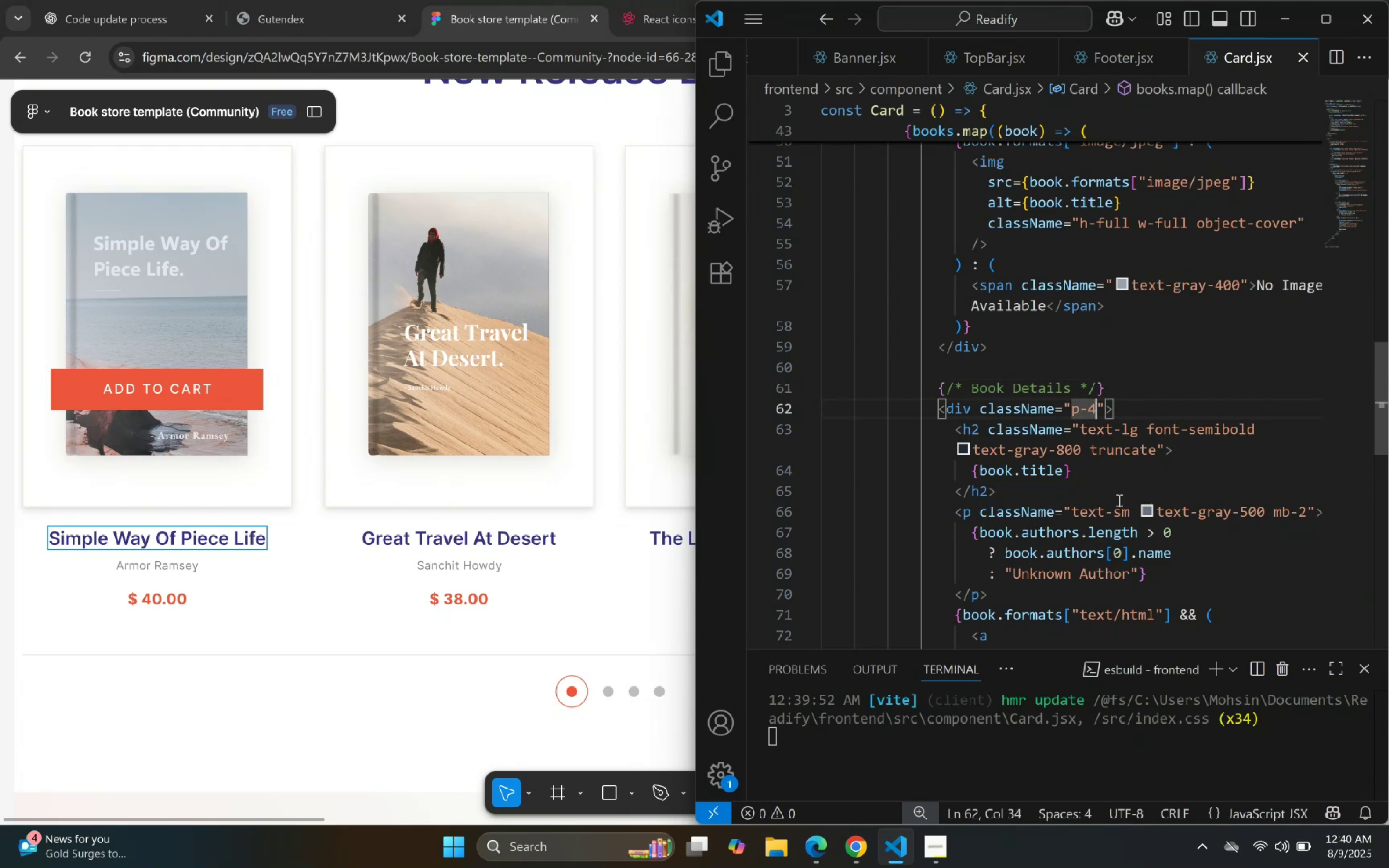 
type( text-ce)
key(Backspace)
key(Backspace)
key(Backspace)
key(Backspace)
key(Backspace)
key(Backspace)
key(Backspace)
type(content-ce)
 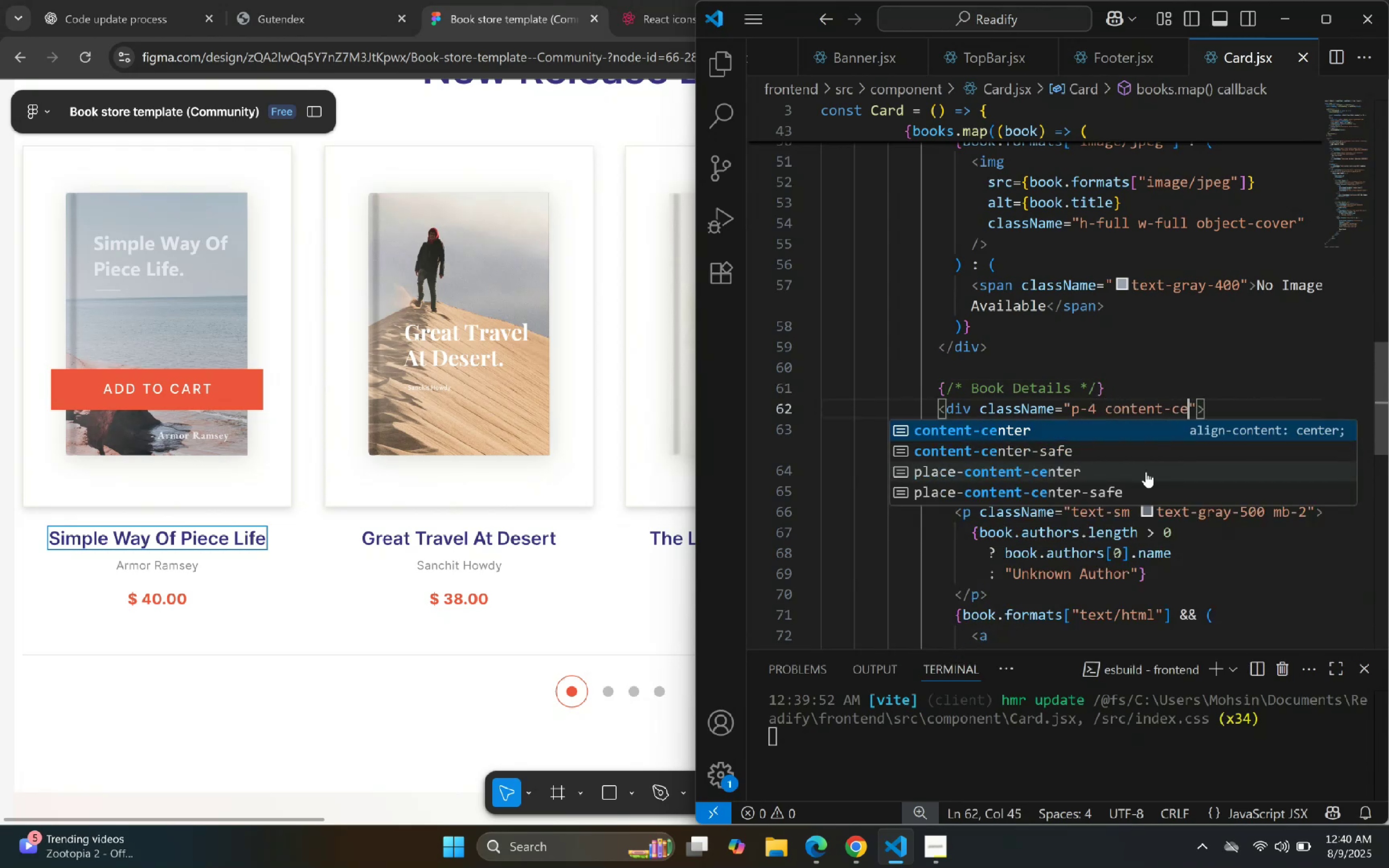 
key(Enter)
 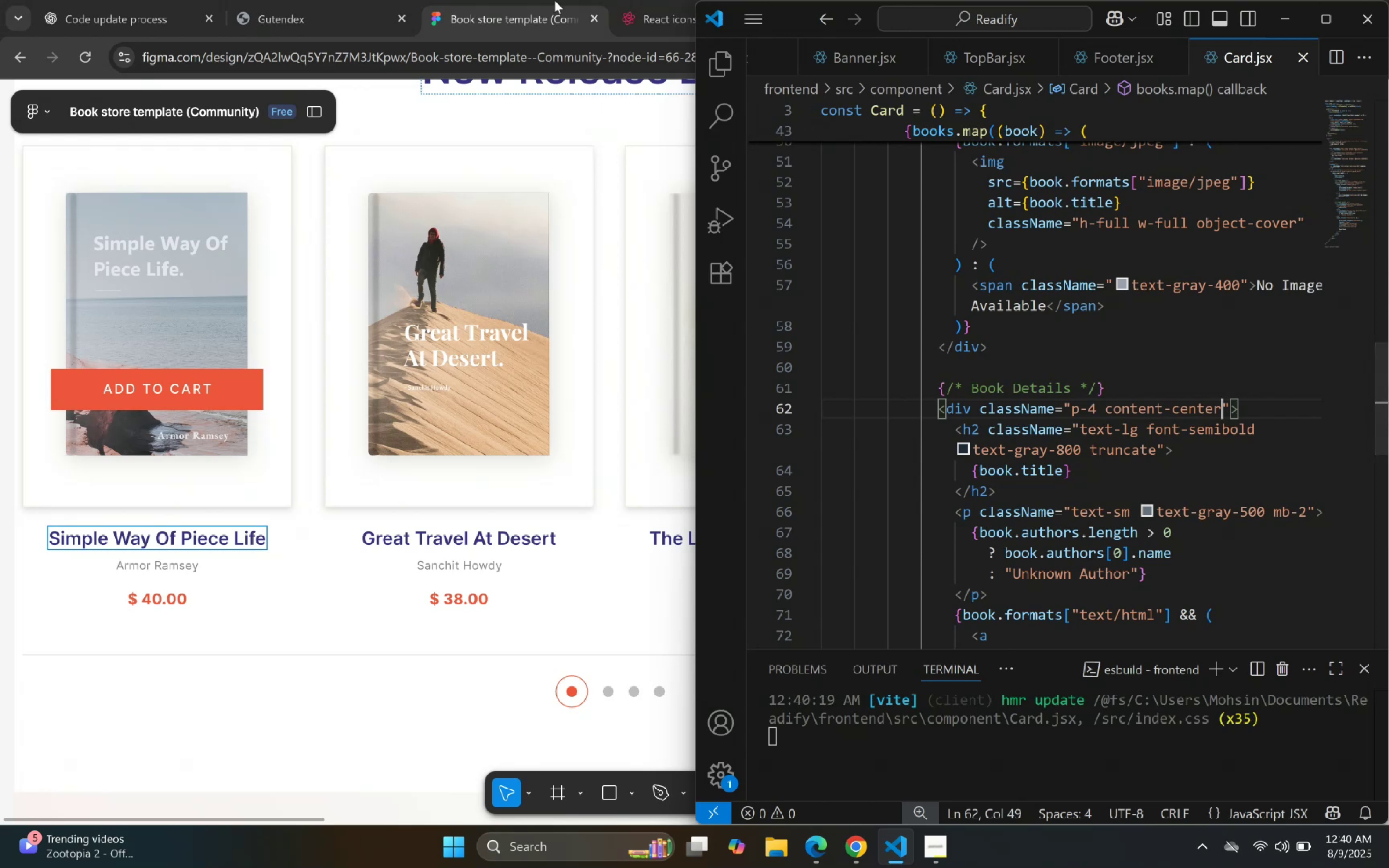 
left_click([975, 0])
 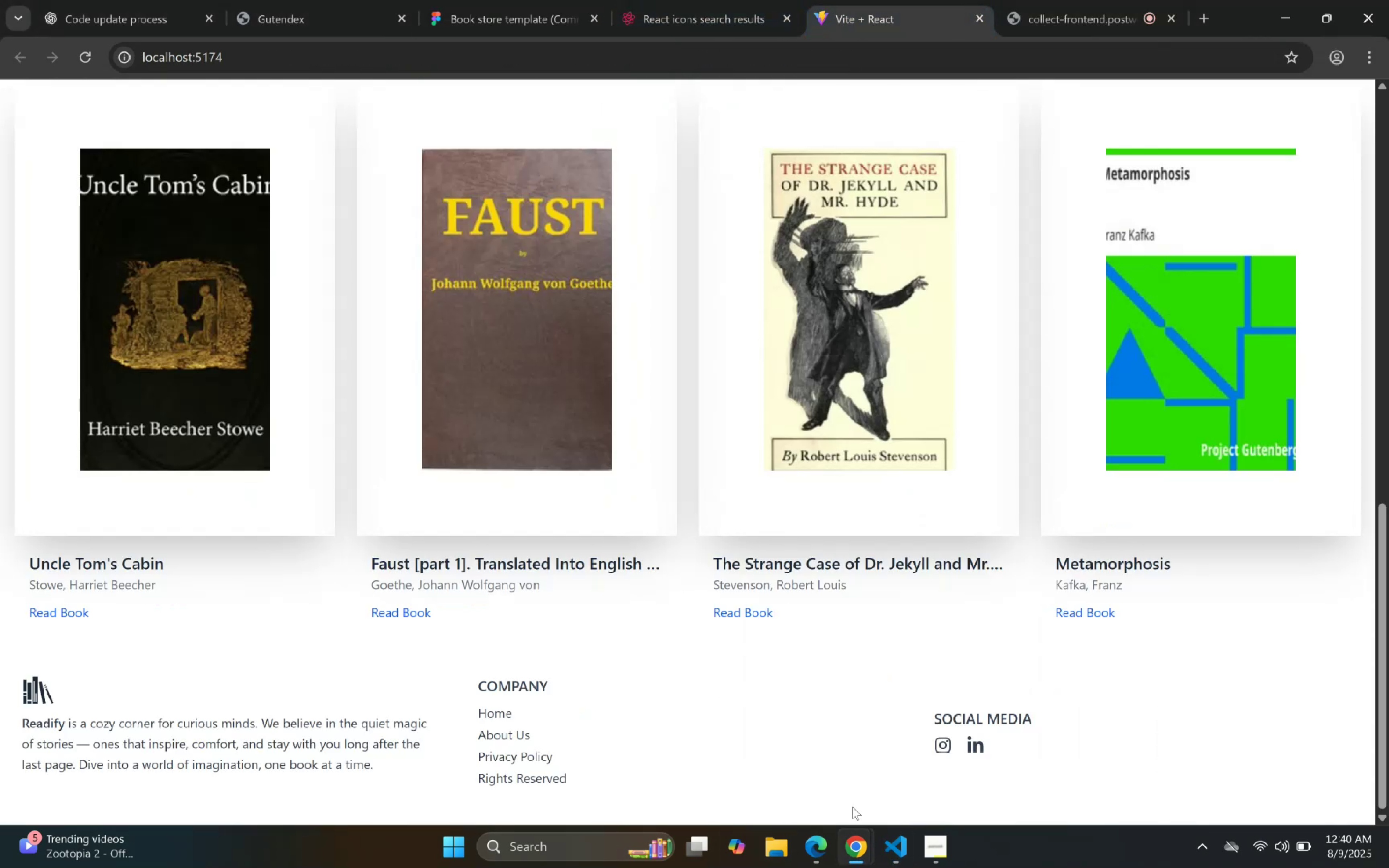 
left_click([906, 848])
 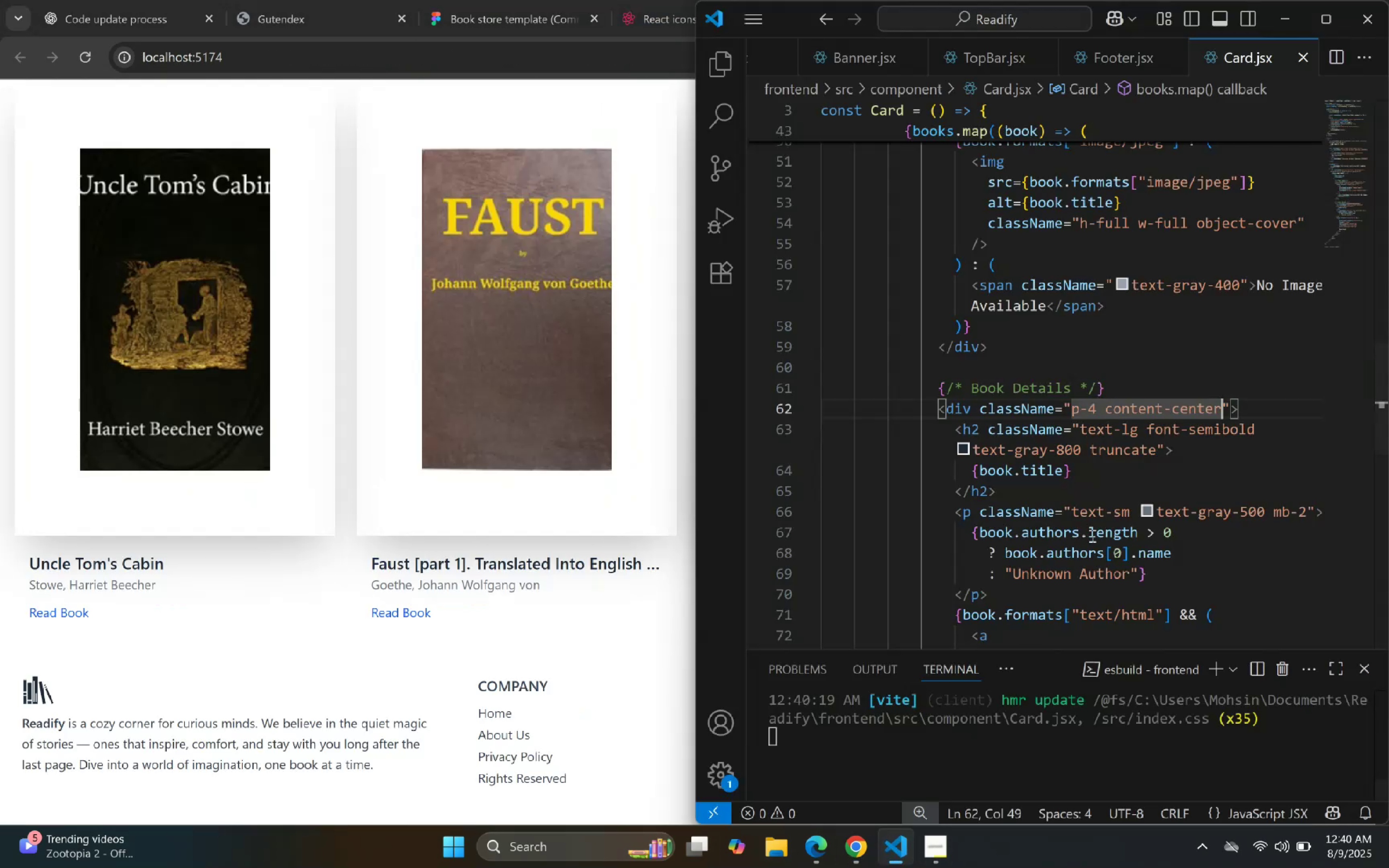 
left_click([1161, 473])
 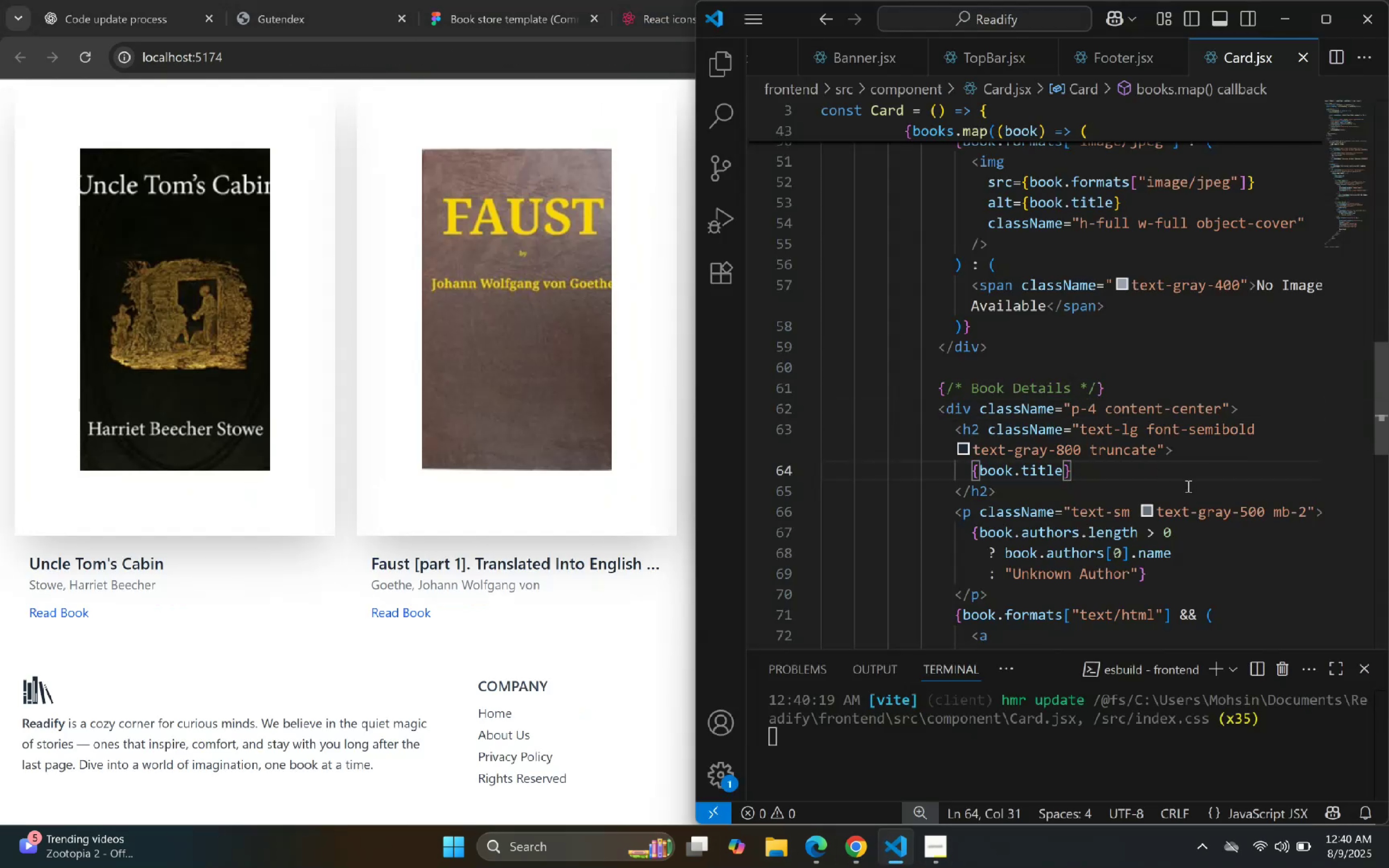 
scroll: coordinate [1185, 288], scroll_direction: down, amount: 4.0
 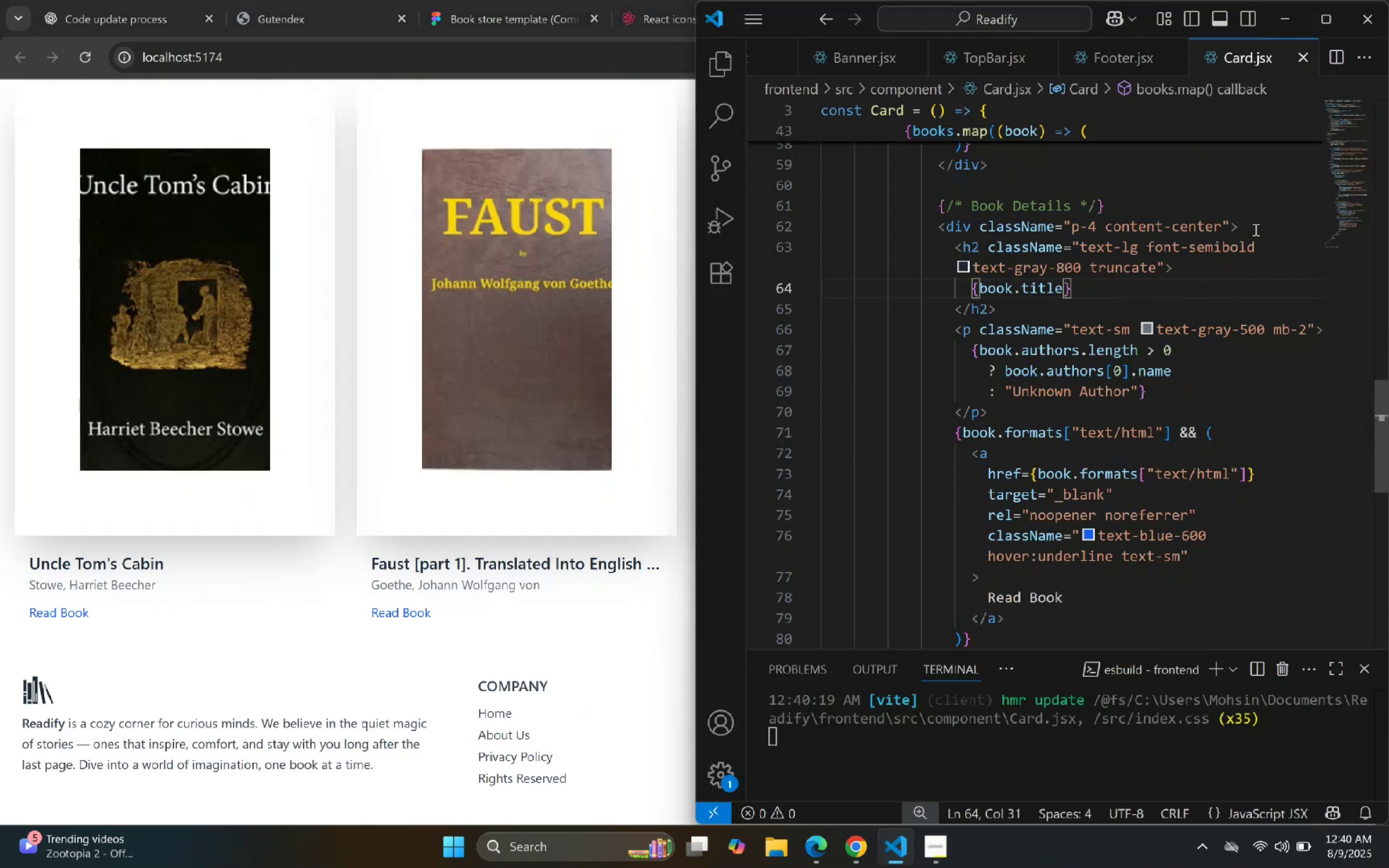 
left_click([1221, 225])
 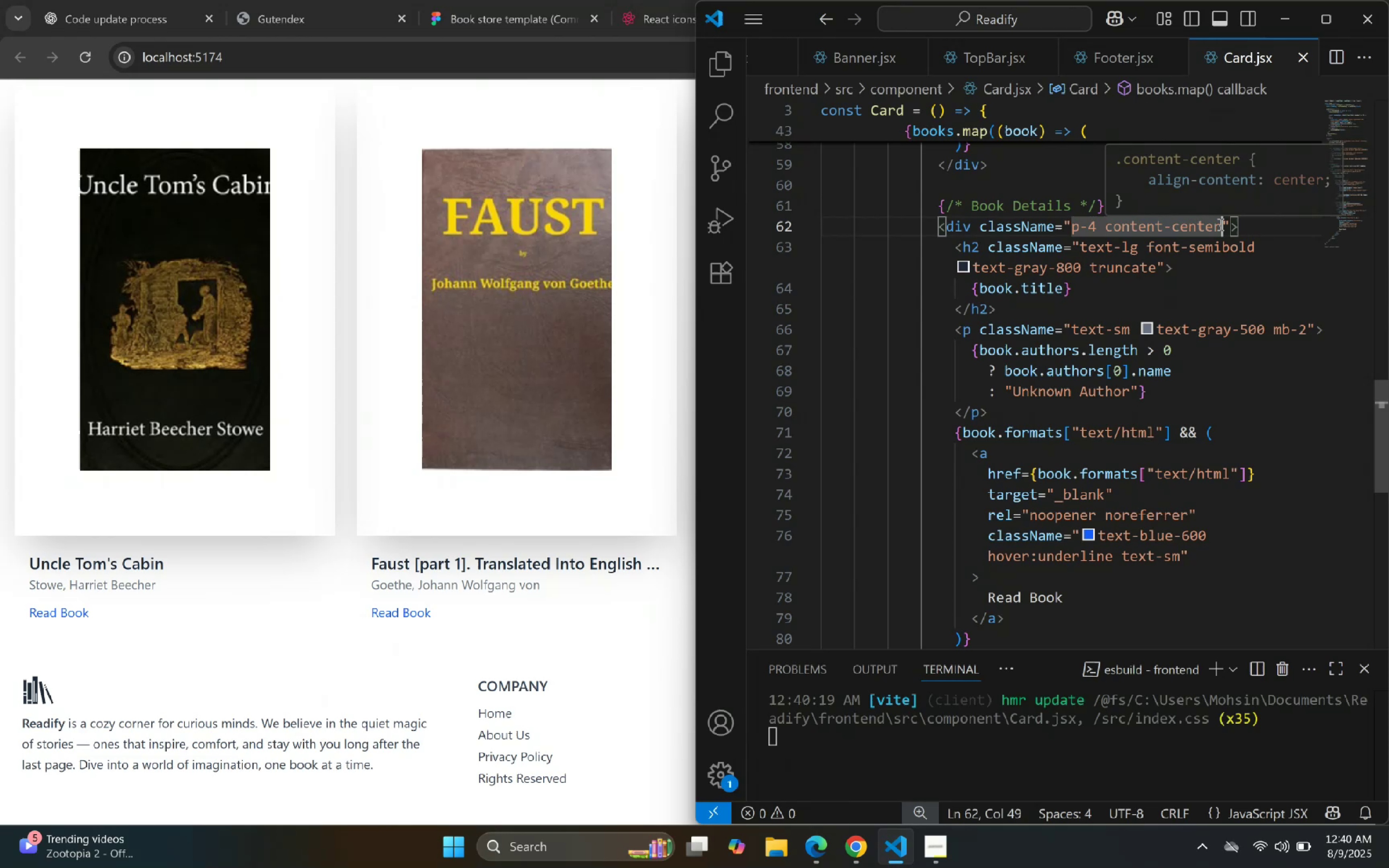 
hold_key(key=Backspace, duration=0.8)
 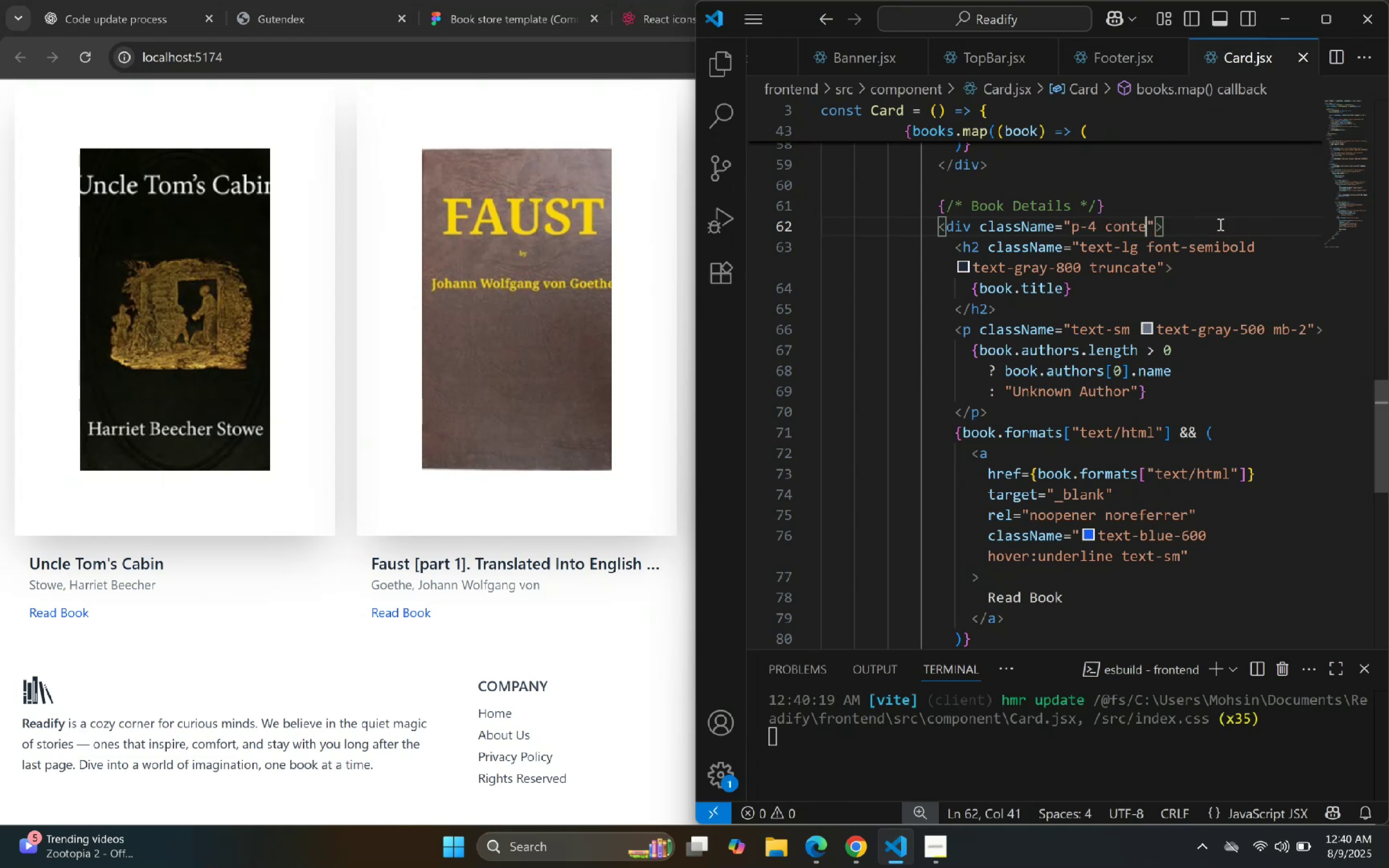 
key(Backspace)
key(Backspace)
key(Backspace)
key(Backspace)
type(flex )
 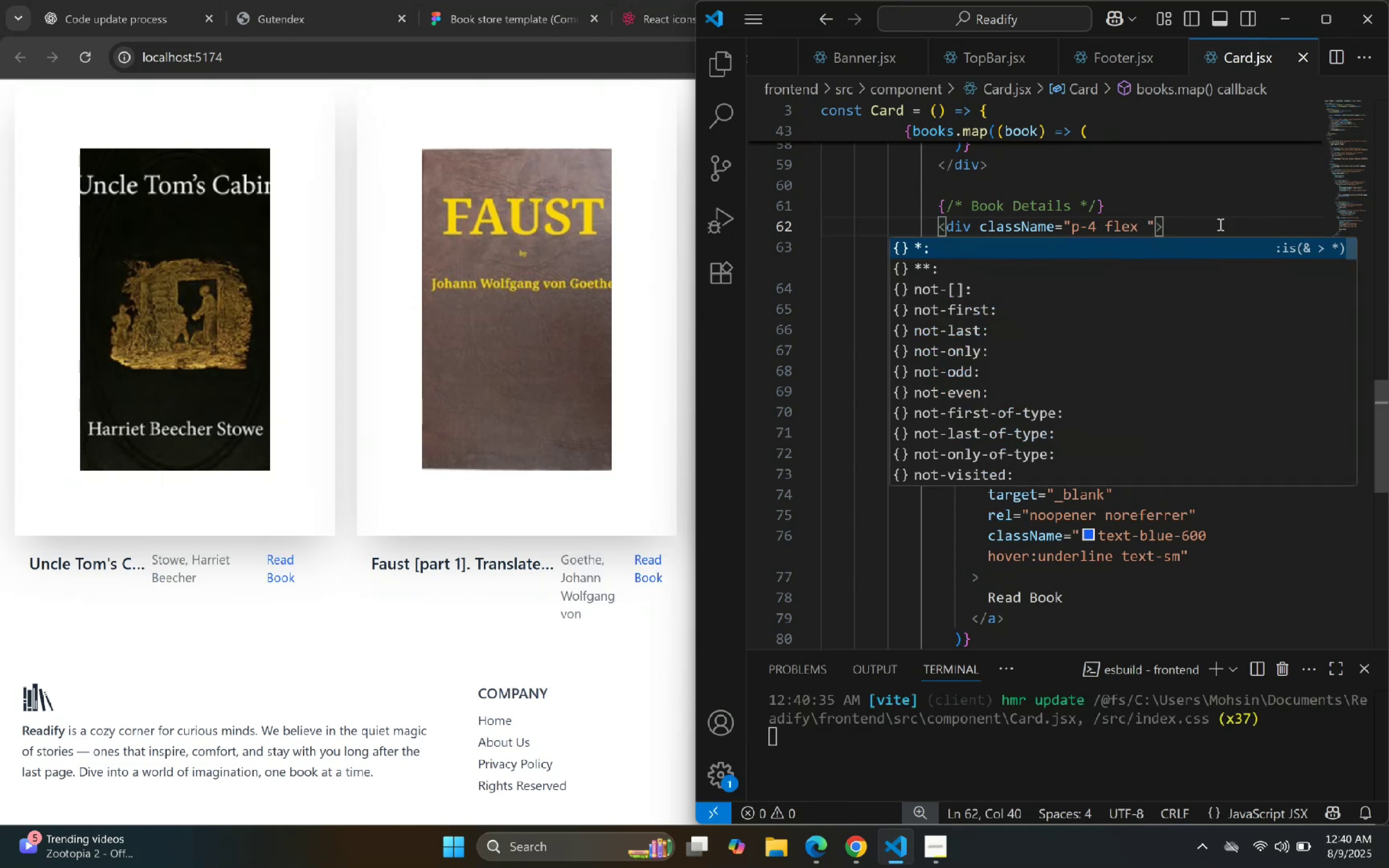 
wait(6.14)
 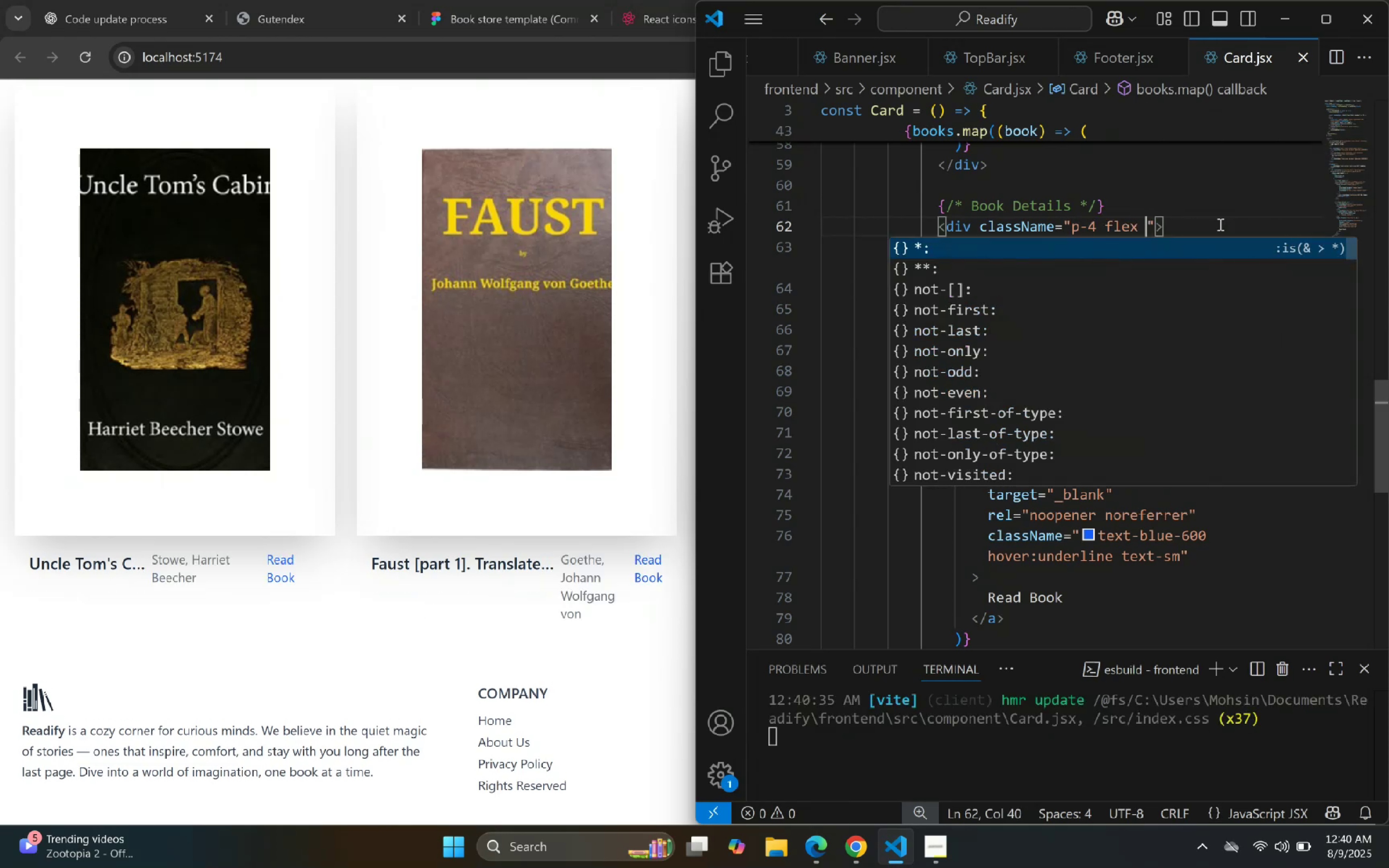 
type(it)
key(Backspace)
key(Backspace)
type(text-ce)
 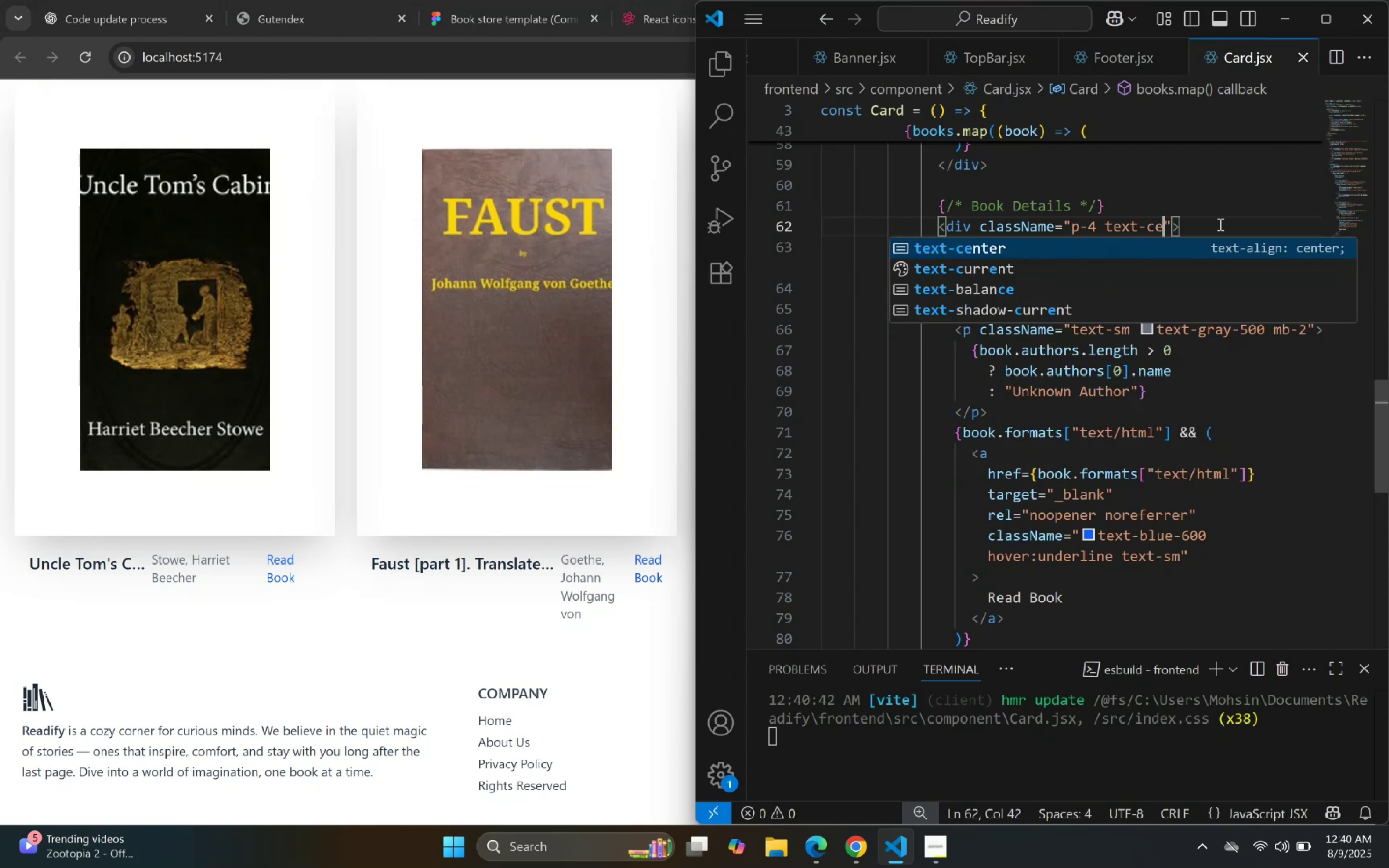 
key(Enter)
 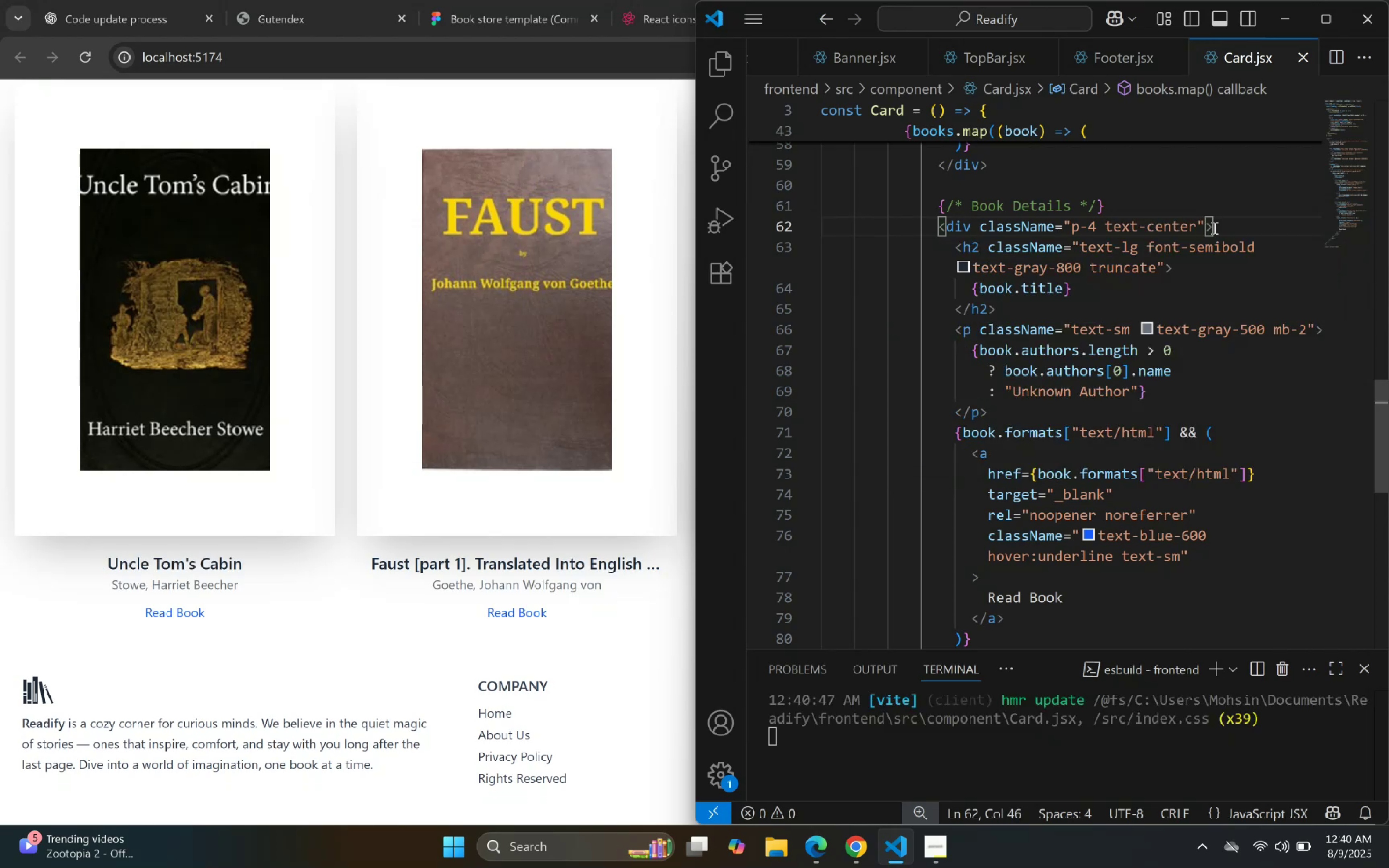 
left_click([906, 867])
 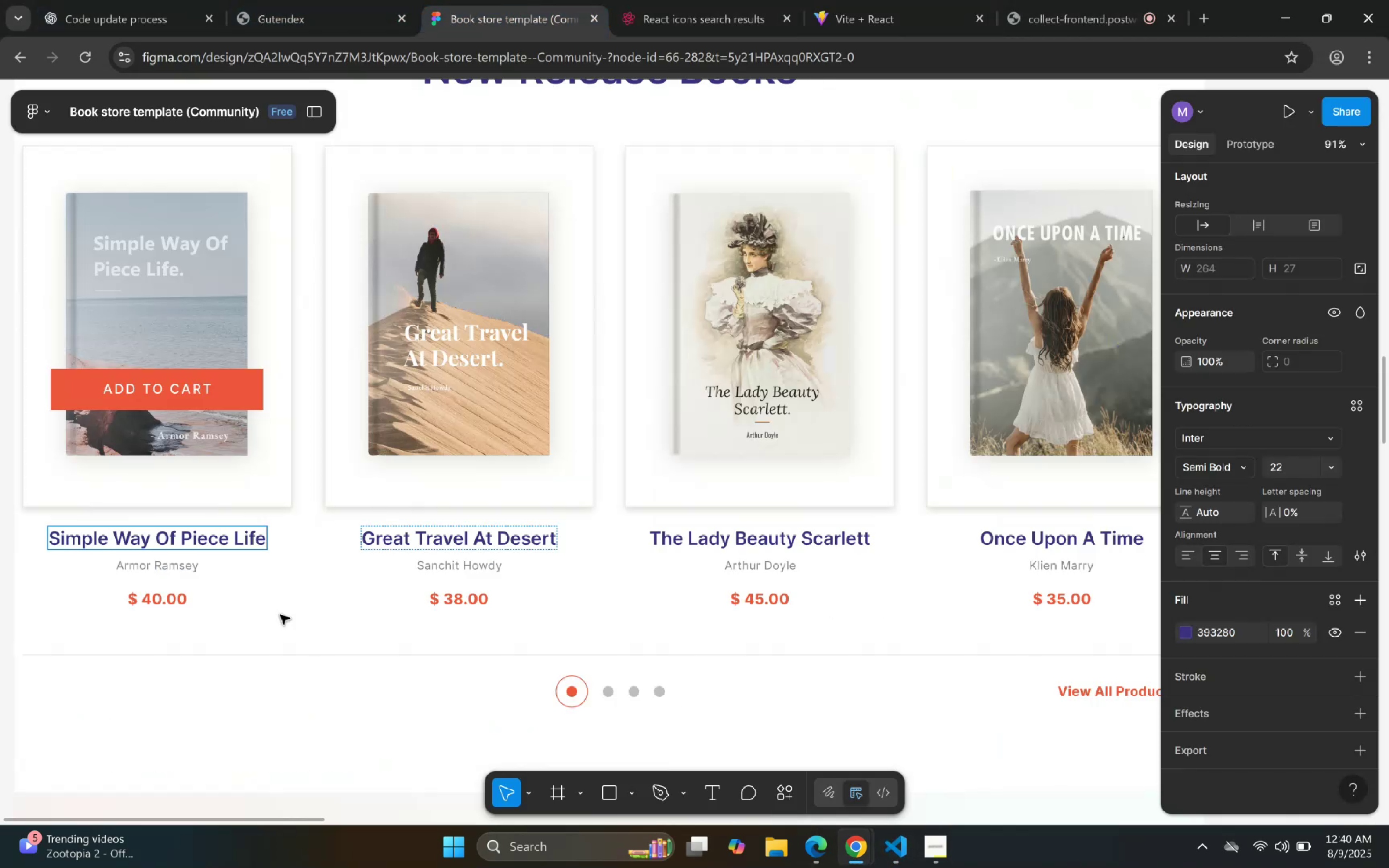 
left_click([858, 2])
 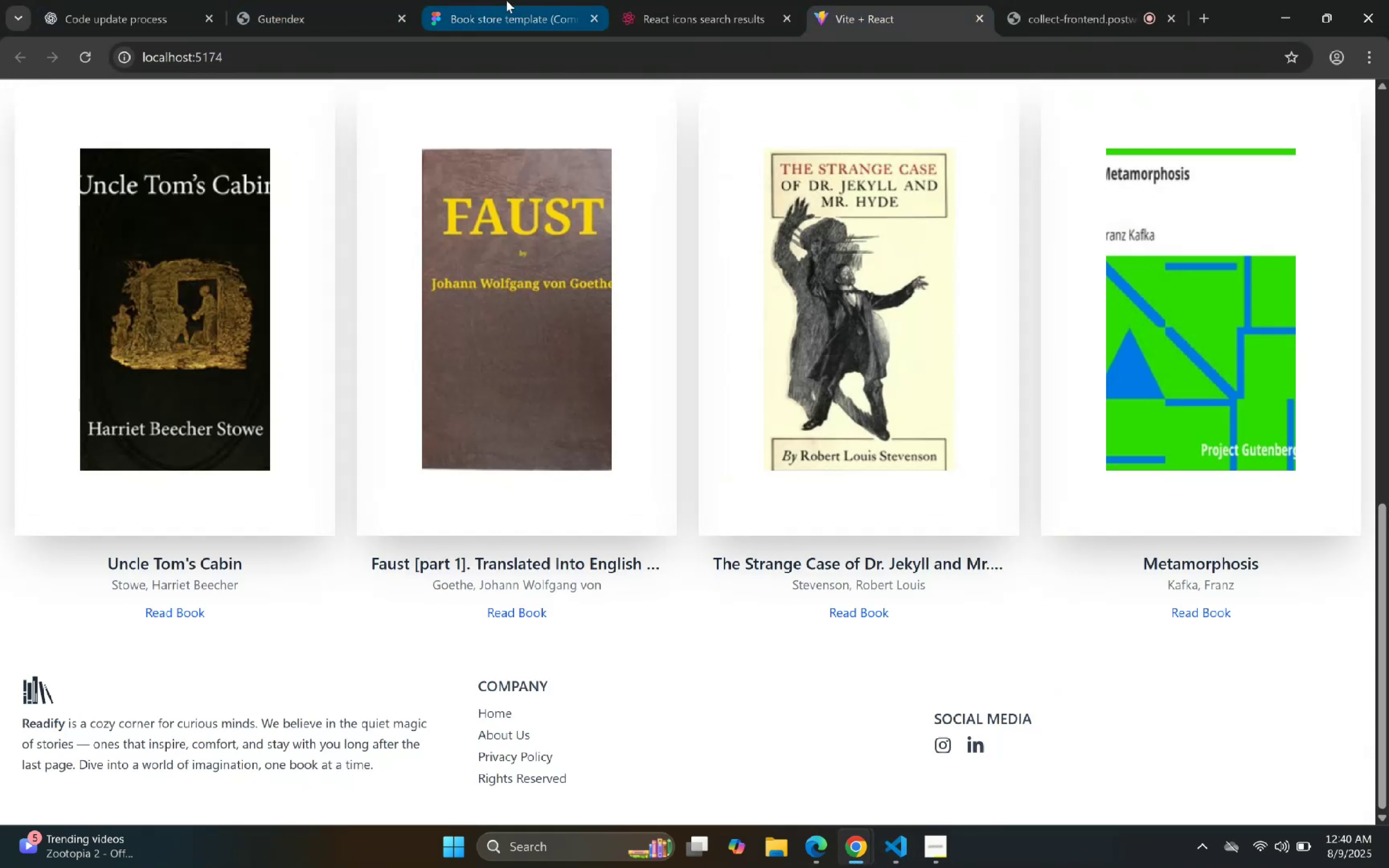 
left_click([506, 0])
 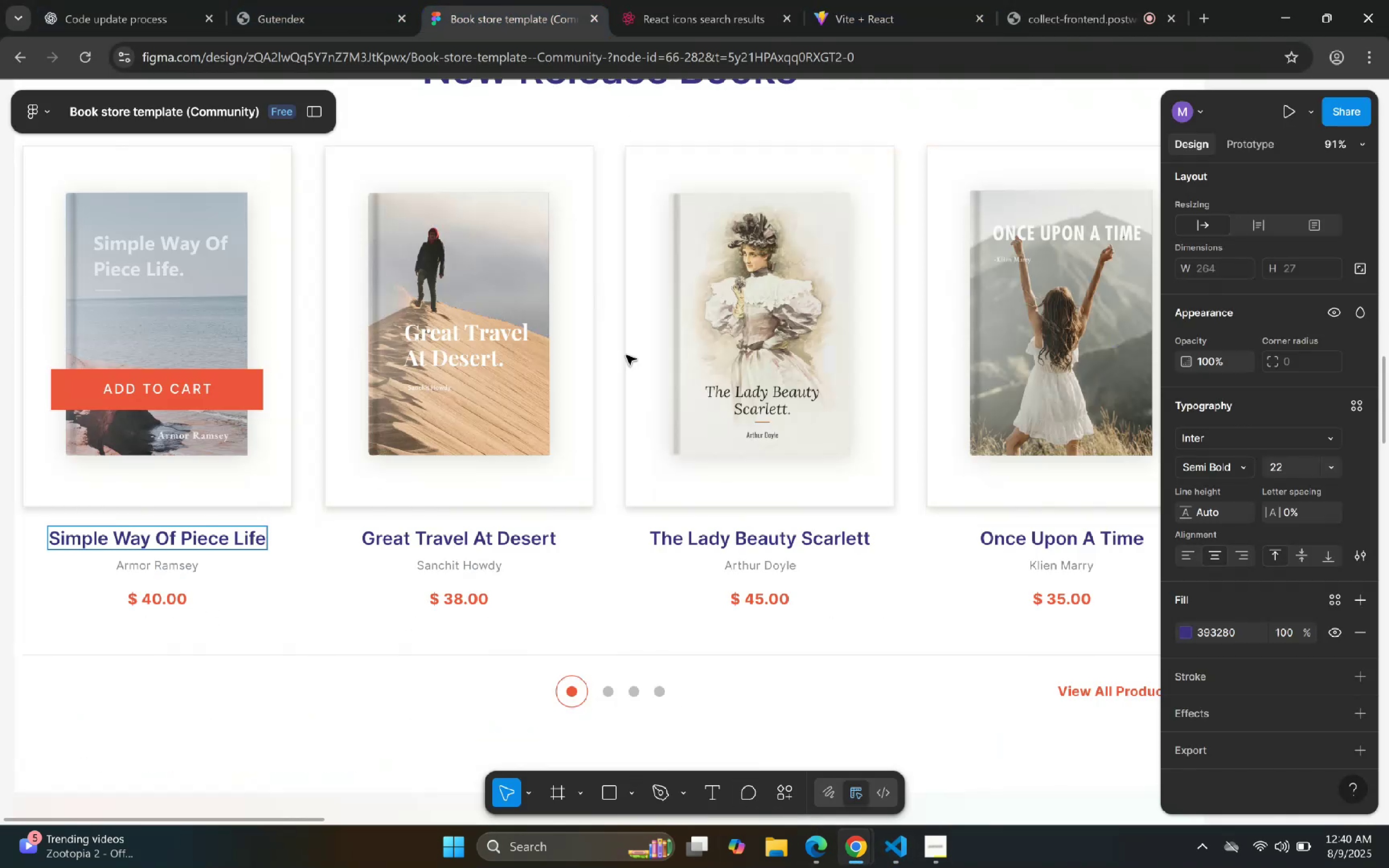 
left_click([836, 0])
 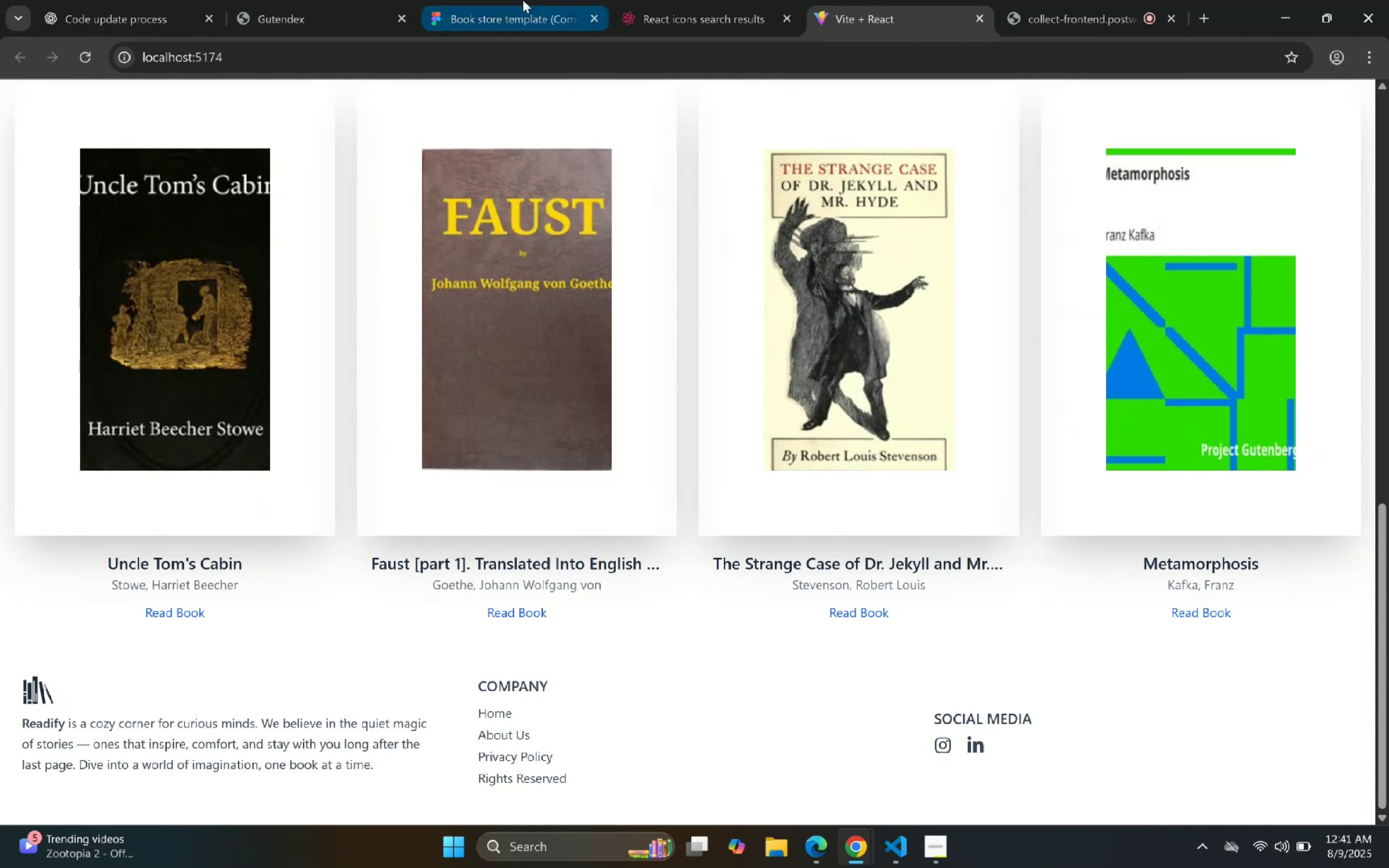 
left_click([523, 0])
 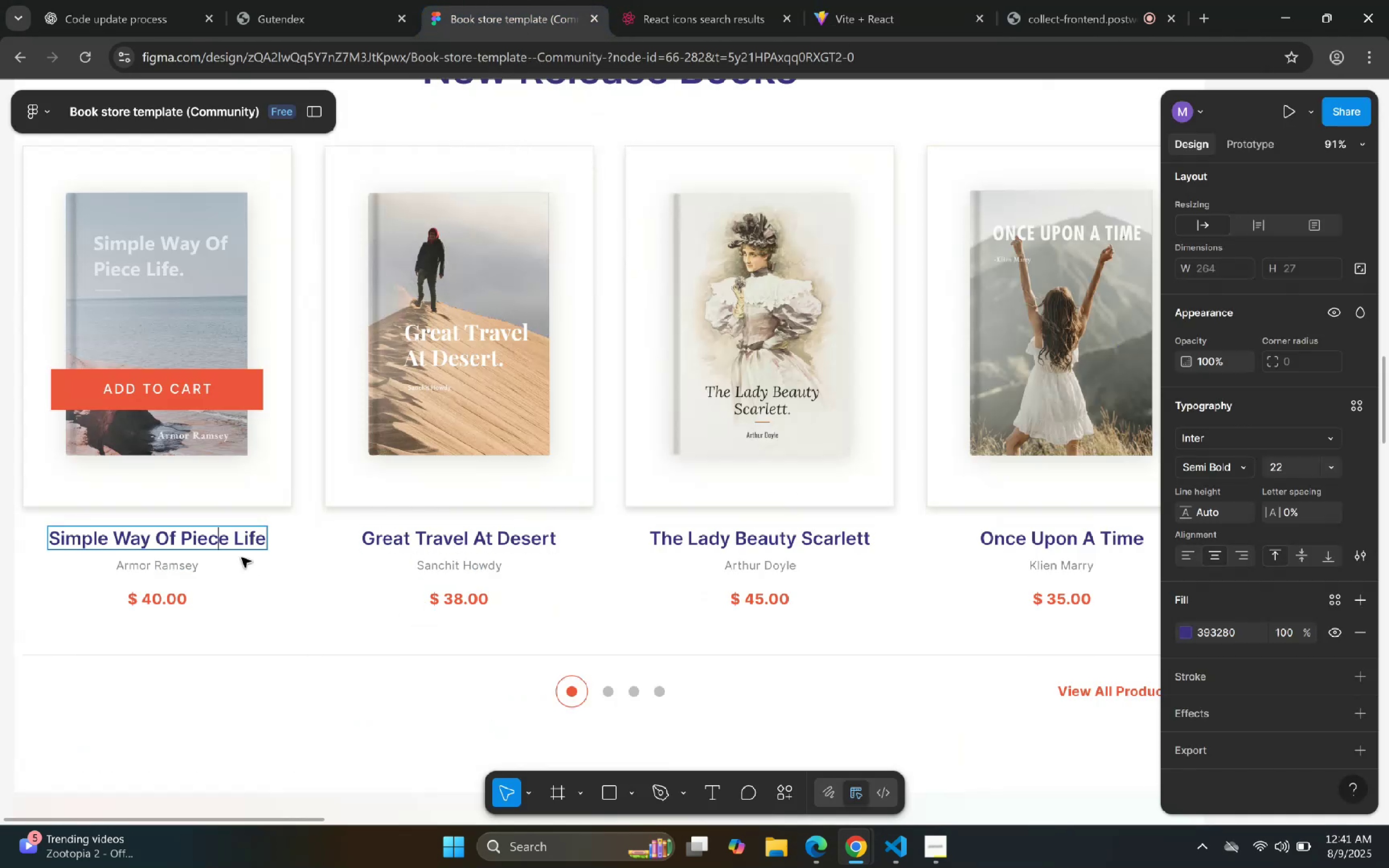 
double_click([216, 539])
 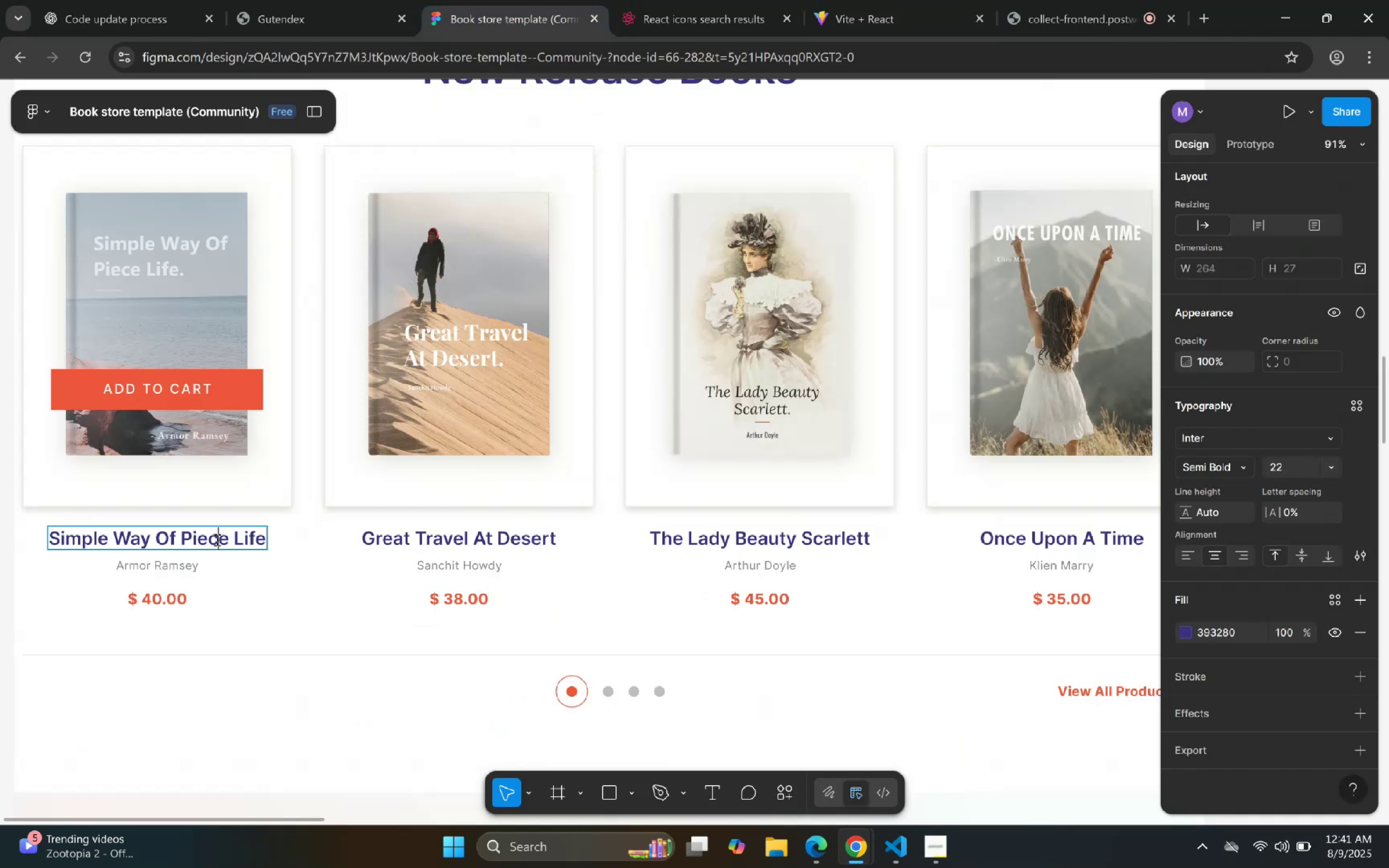 
triple_click([216, 539])
 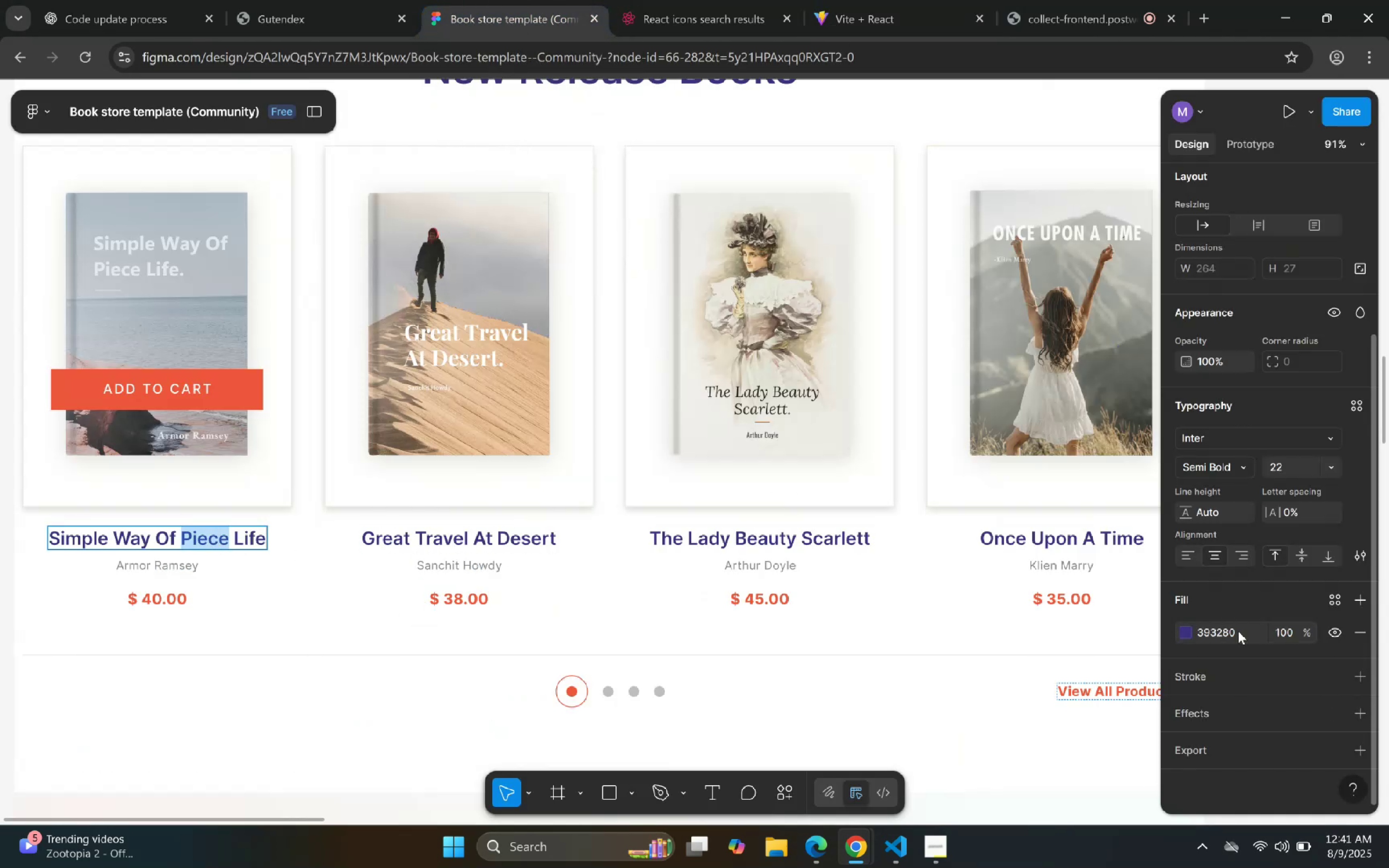 
key(Control+C)
 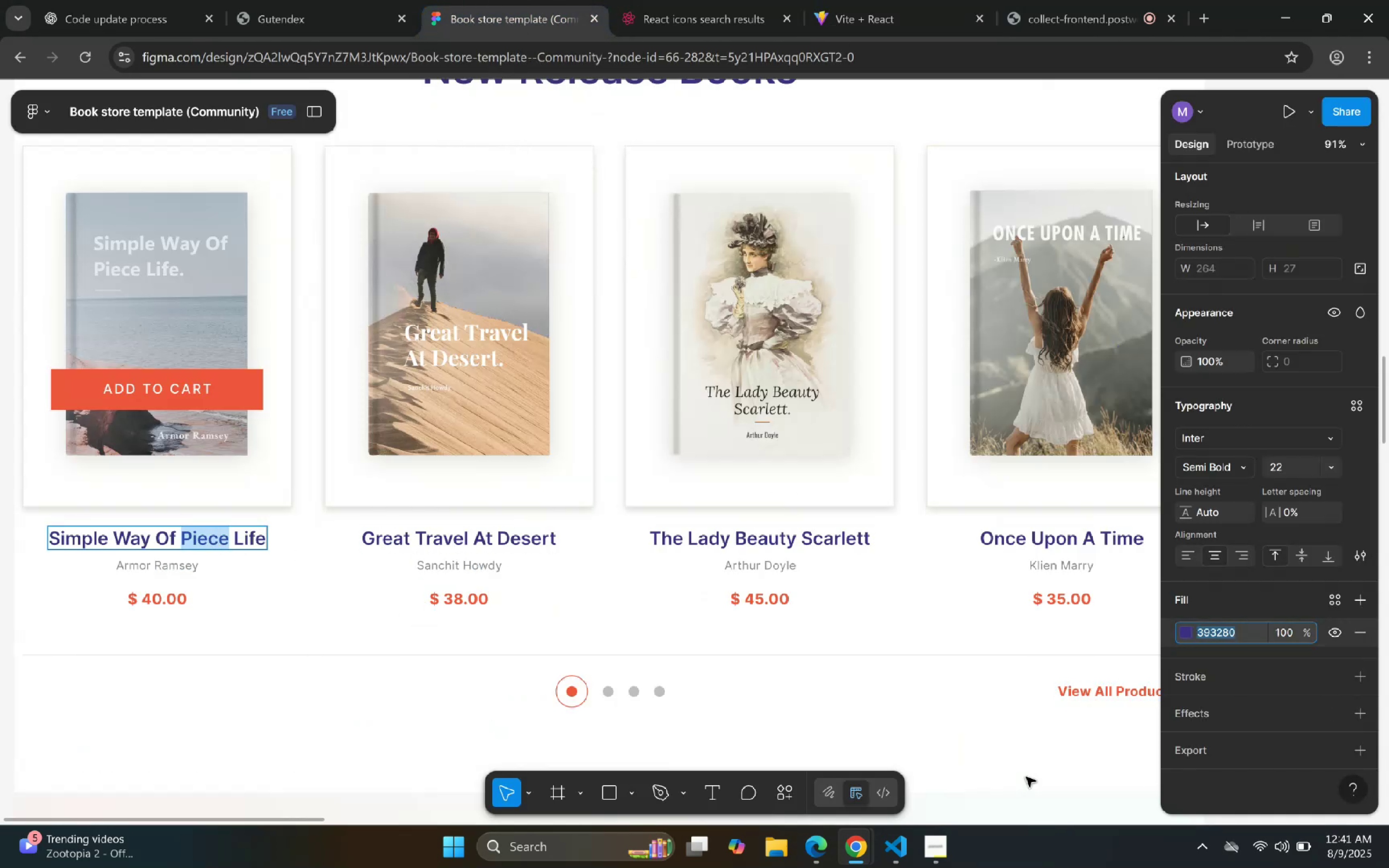 
key(Control+C)
 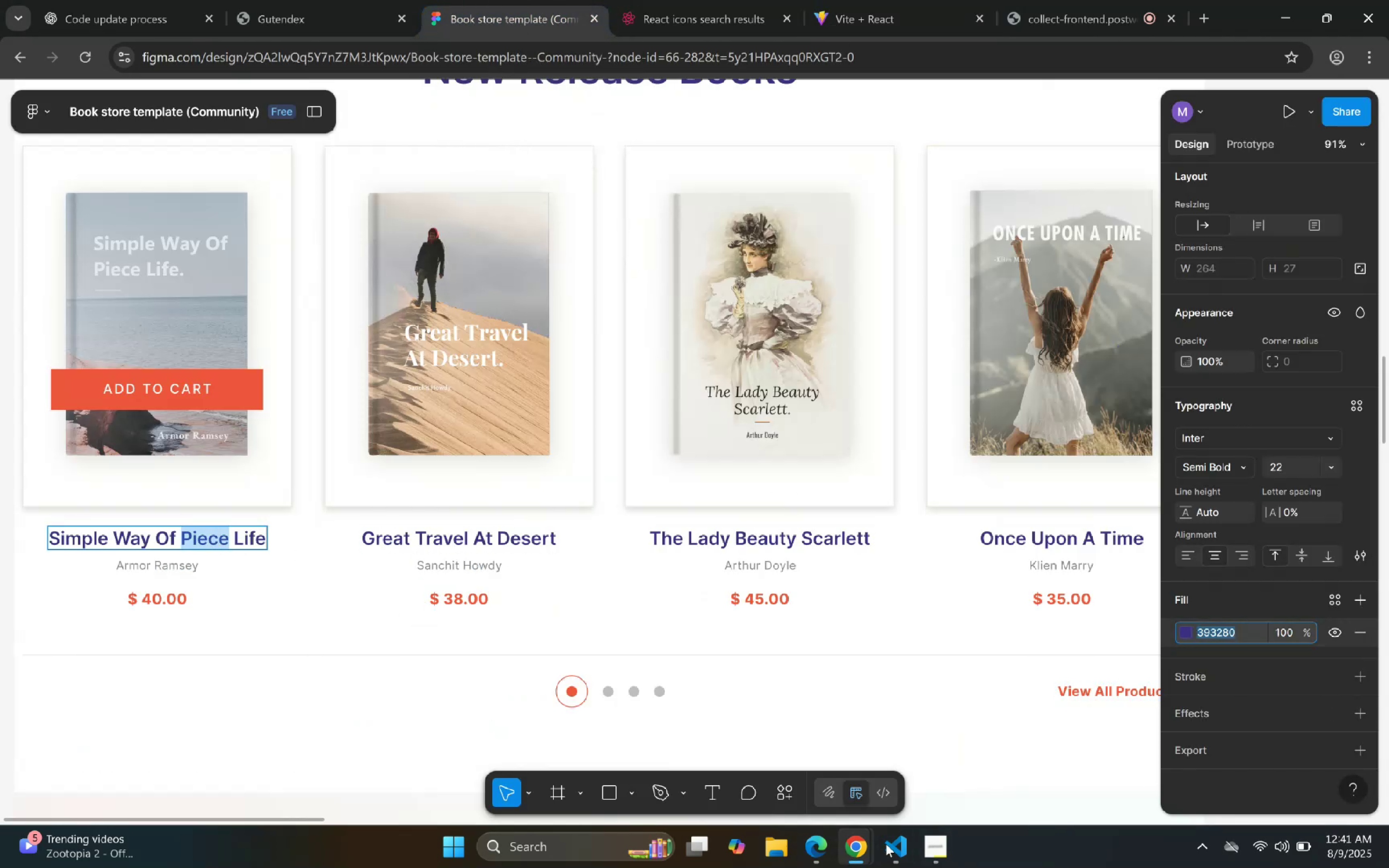 
left_click([899, 842])
 